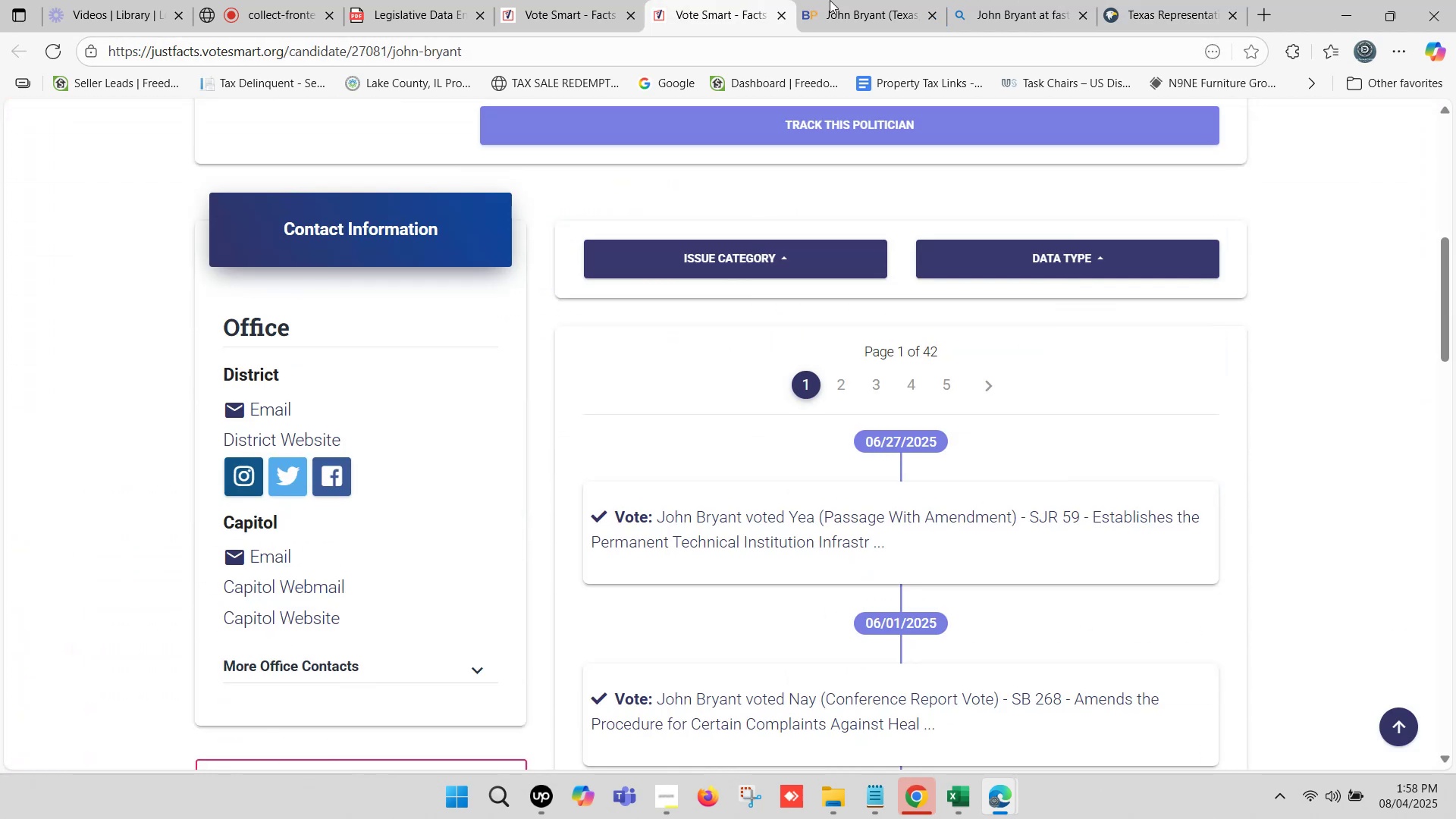 
left_click([846, 0])
 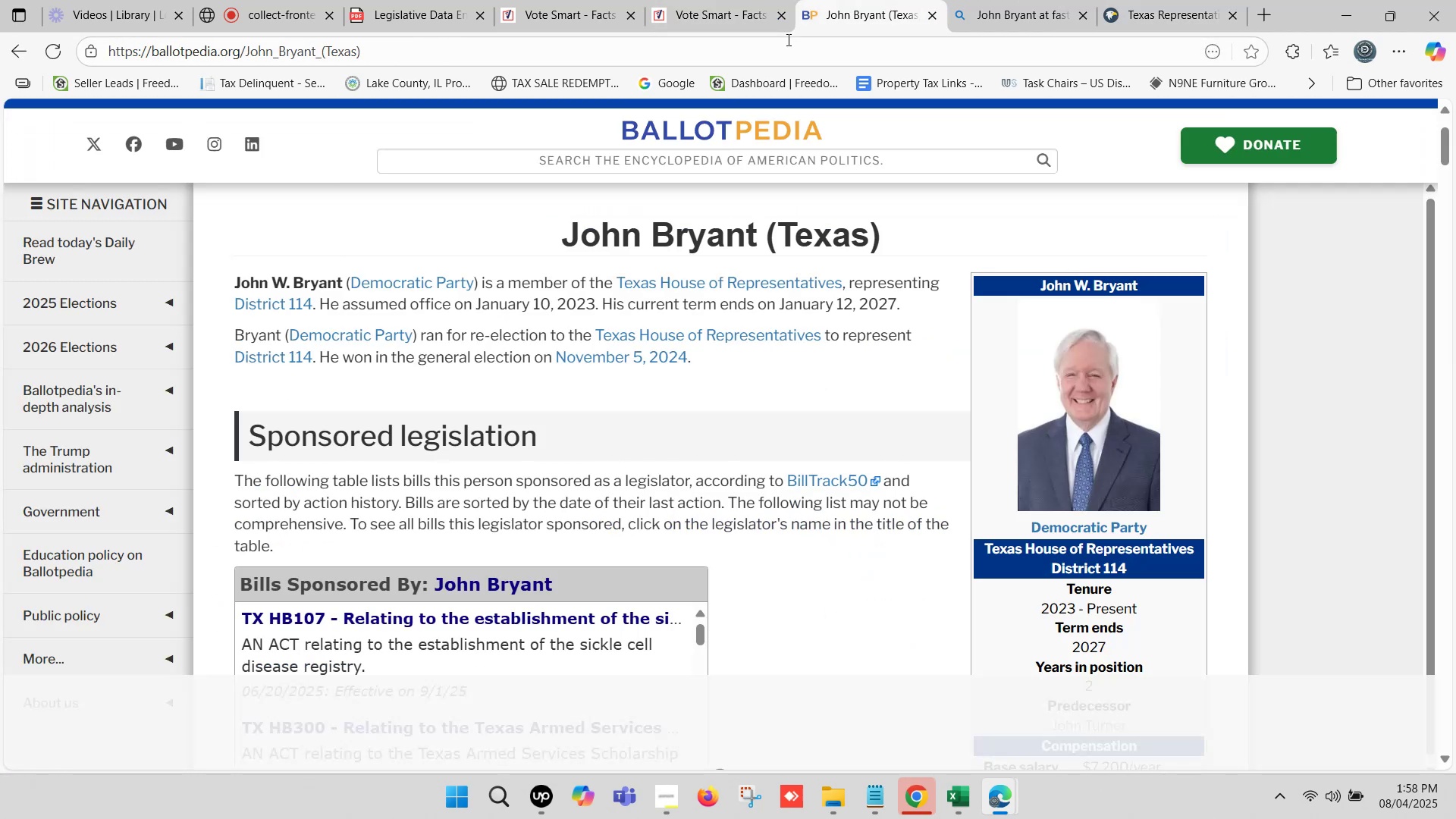 
scroll: coordinate [773, 364], scroll_direction: down, amount: 3.0
 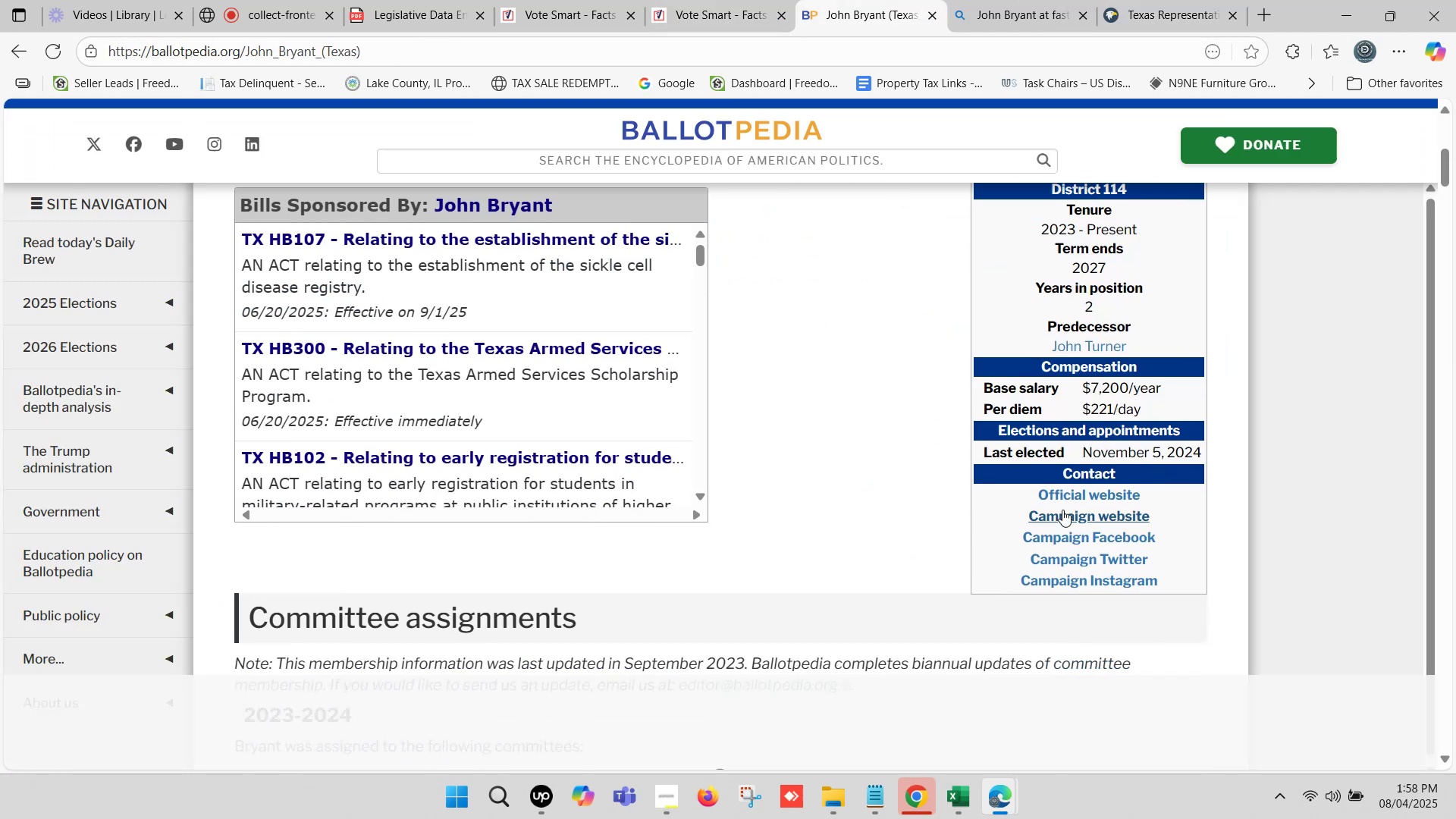 
hold_key(key=ControlLeft, duration=1.34)
left_click([1074, 496])
 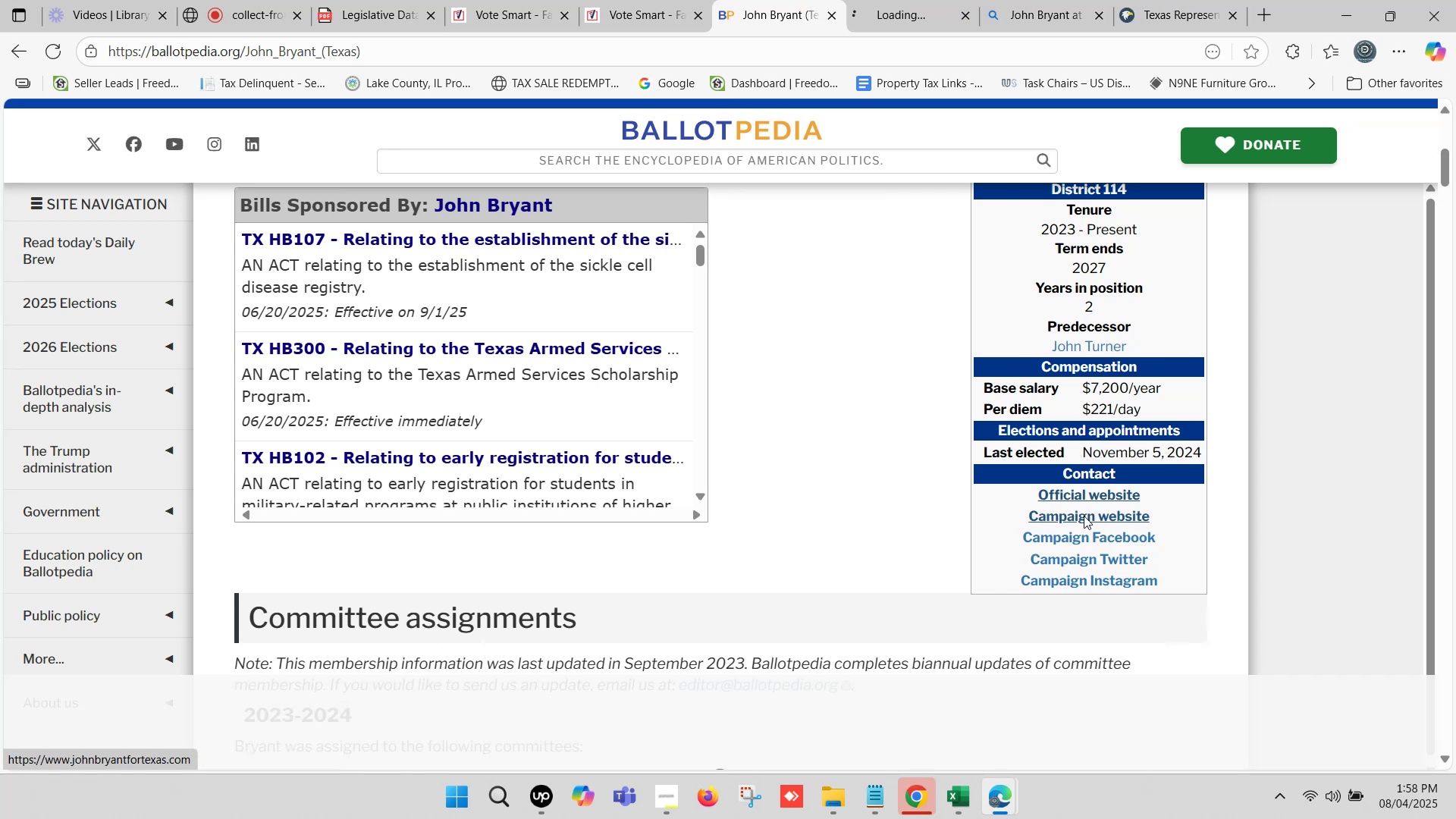 
left_click([1084, 516])
 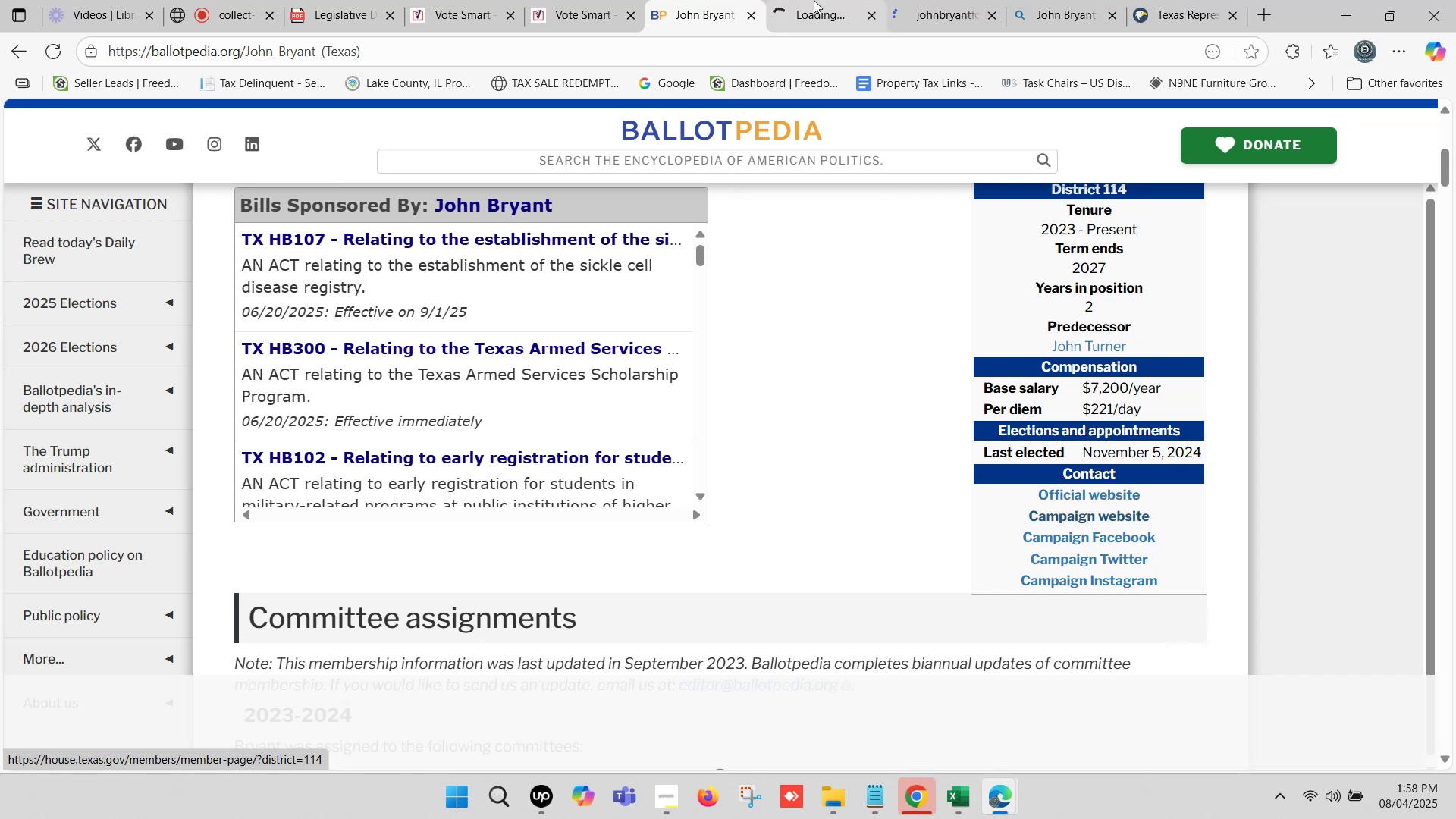 
left_click([814, 0])
 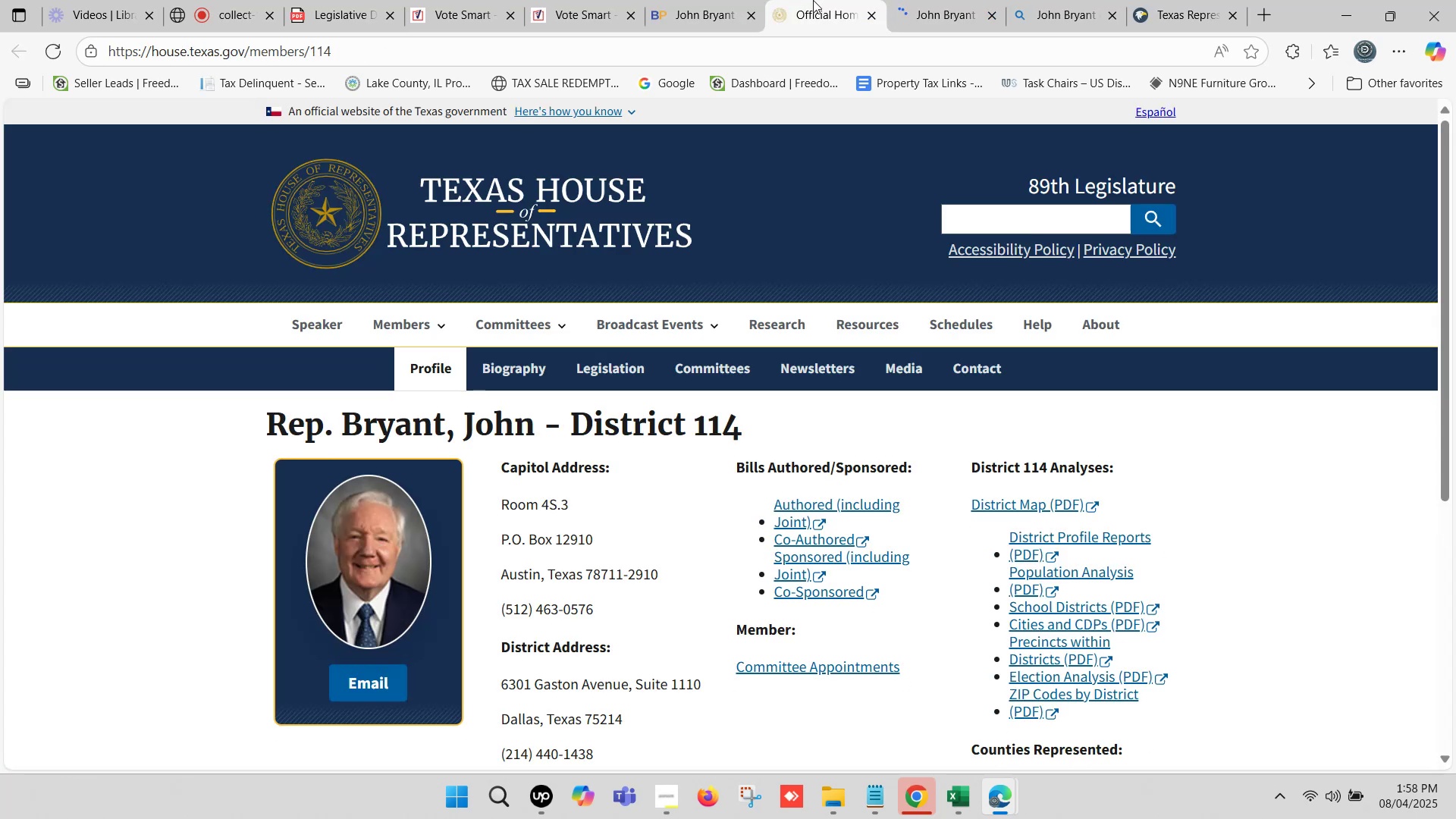 
left_click([815, 0])
 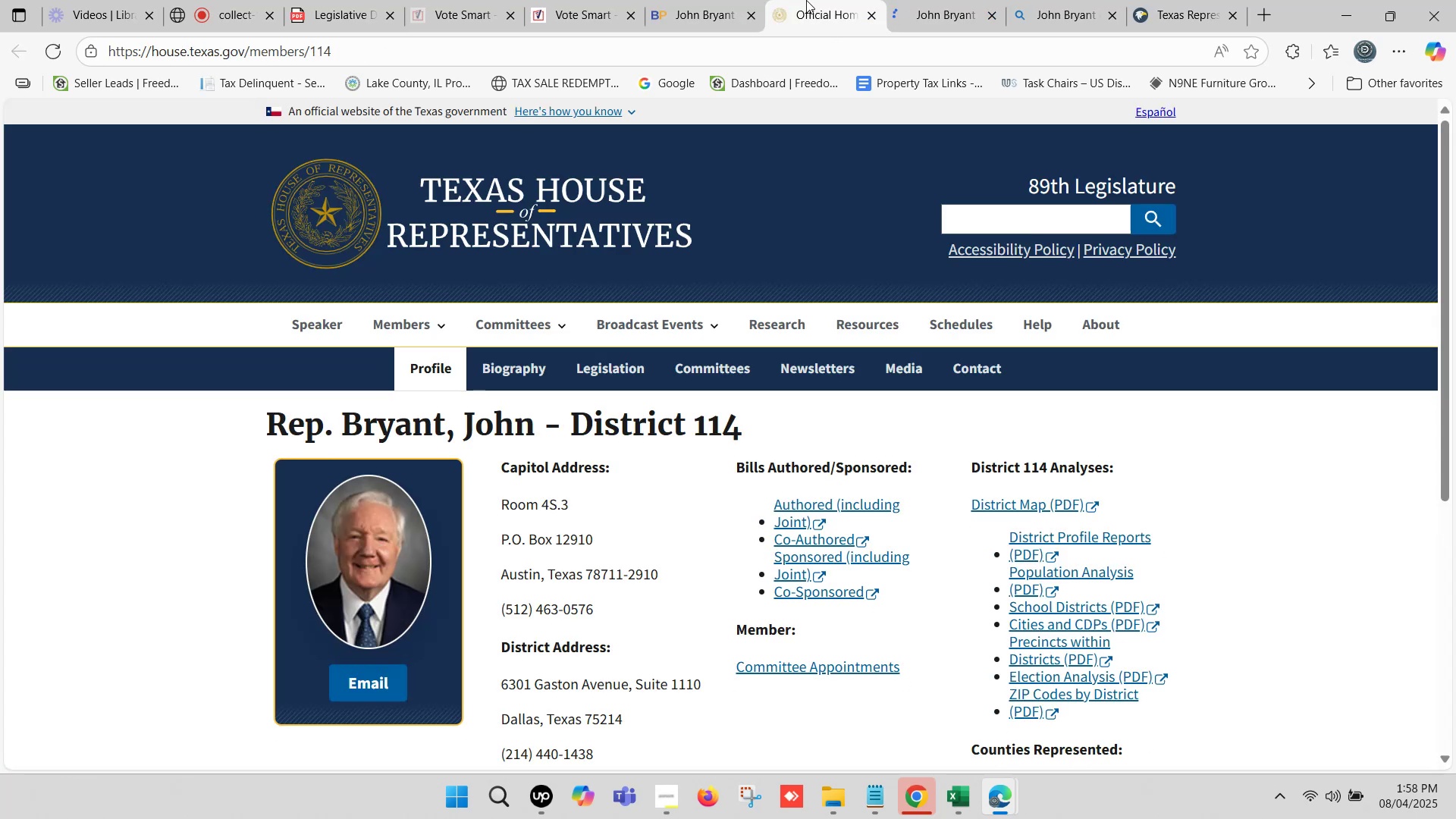 
left_click([806, 0])
 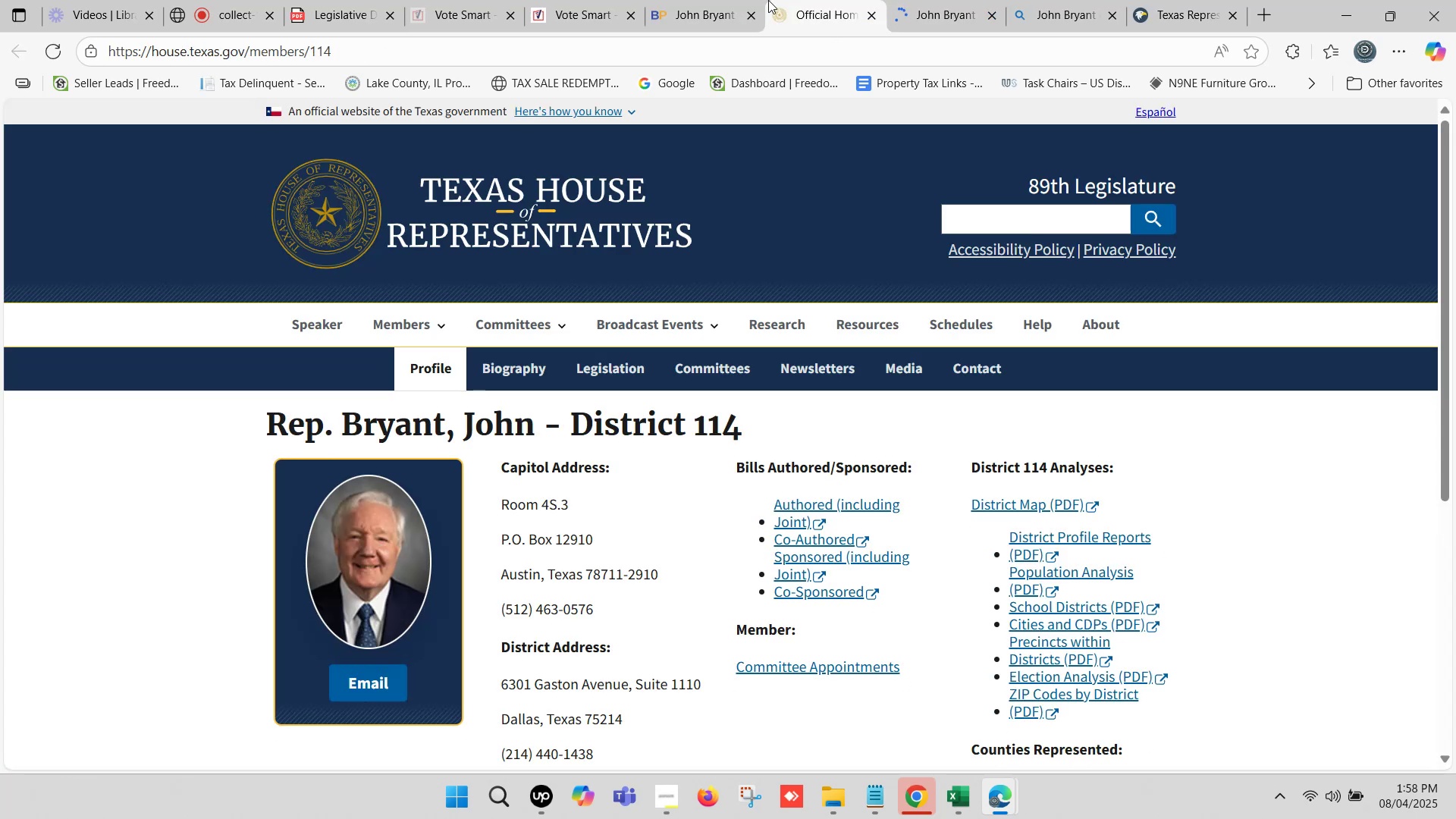 
left_click([689, 0])
 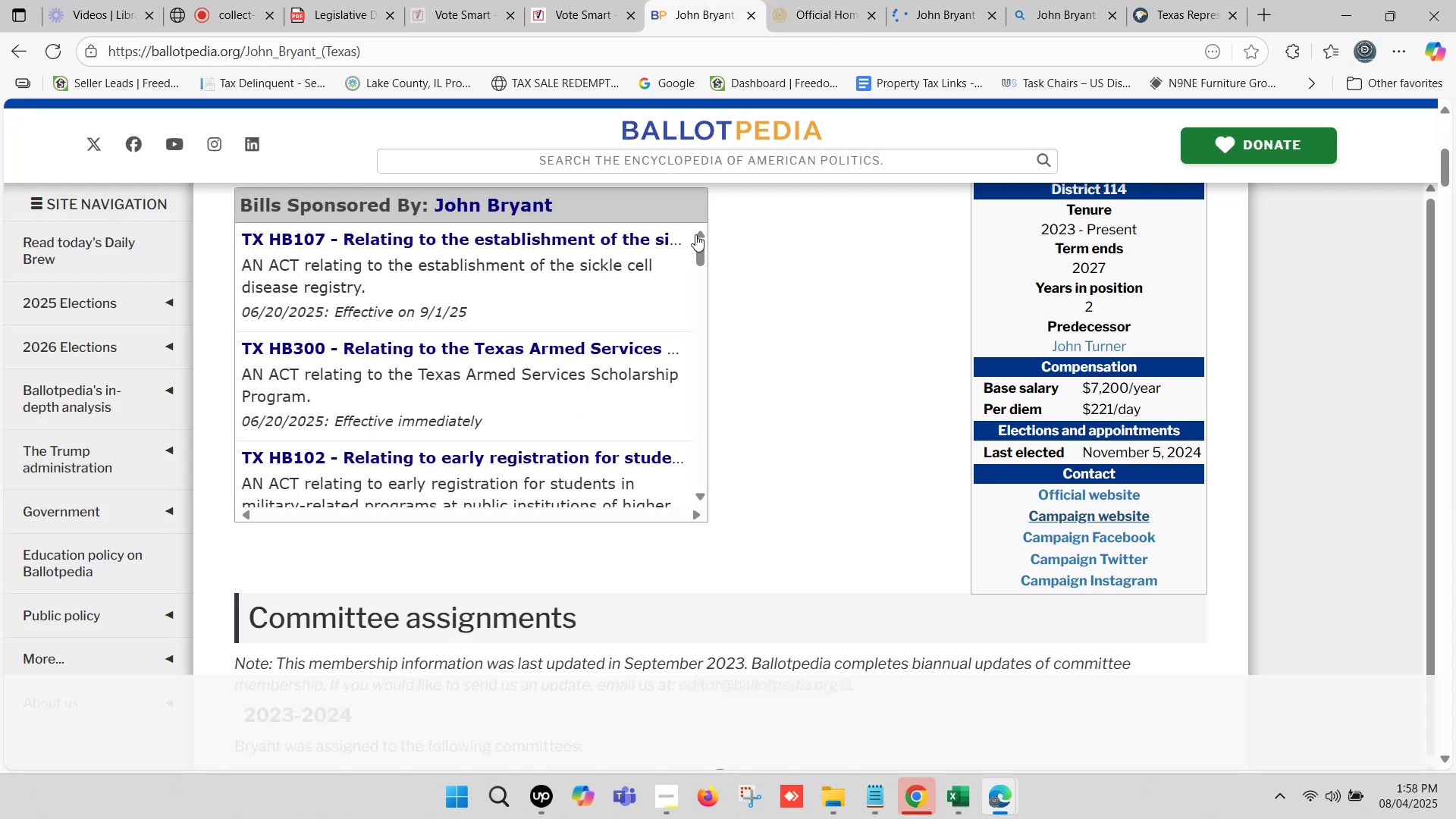 
scroll: coordinate [614, 341], scroll_direction: up, amount: 8.0
 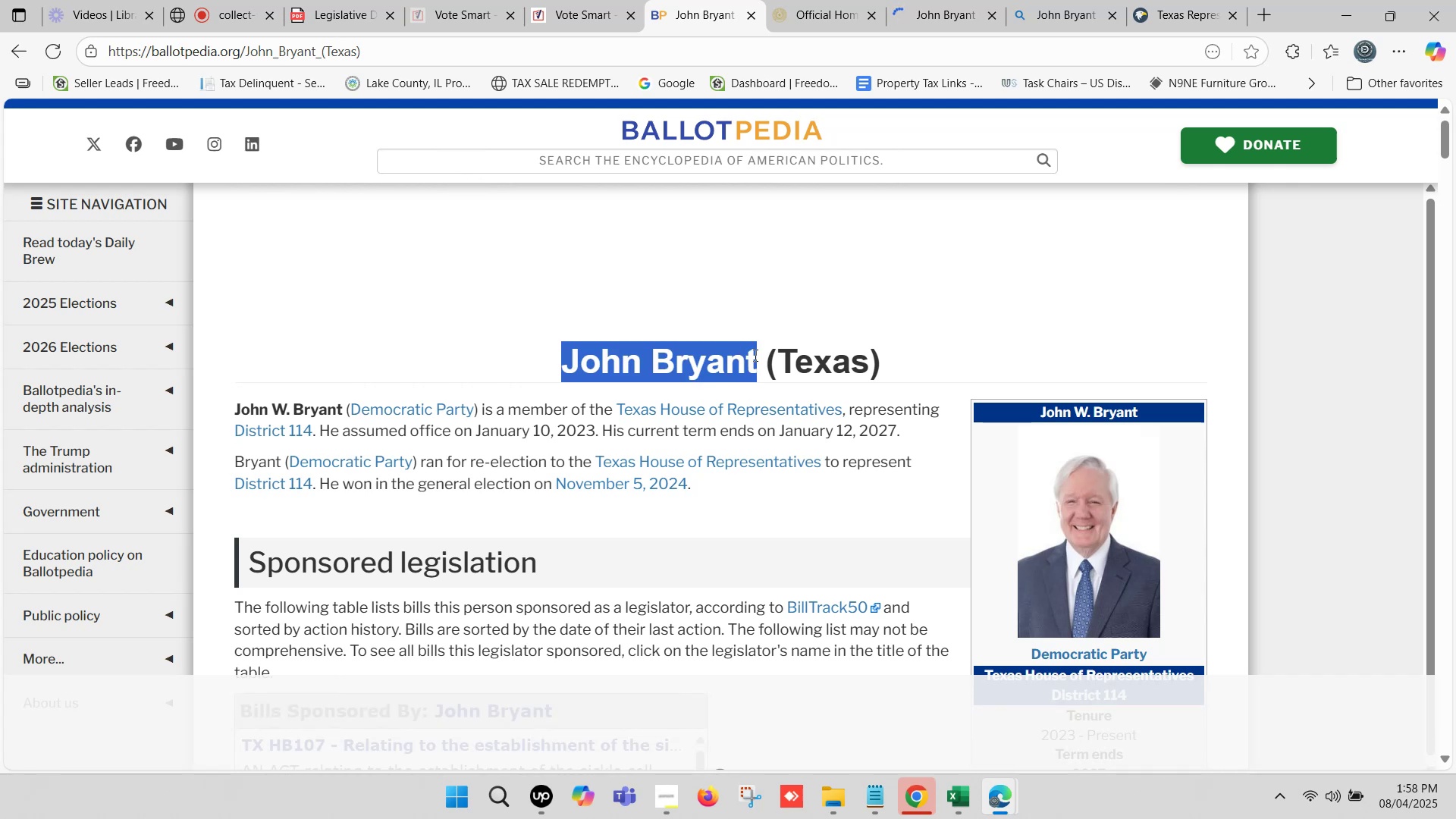 
key(Control+C)
 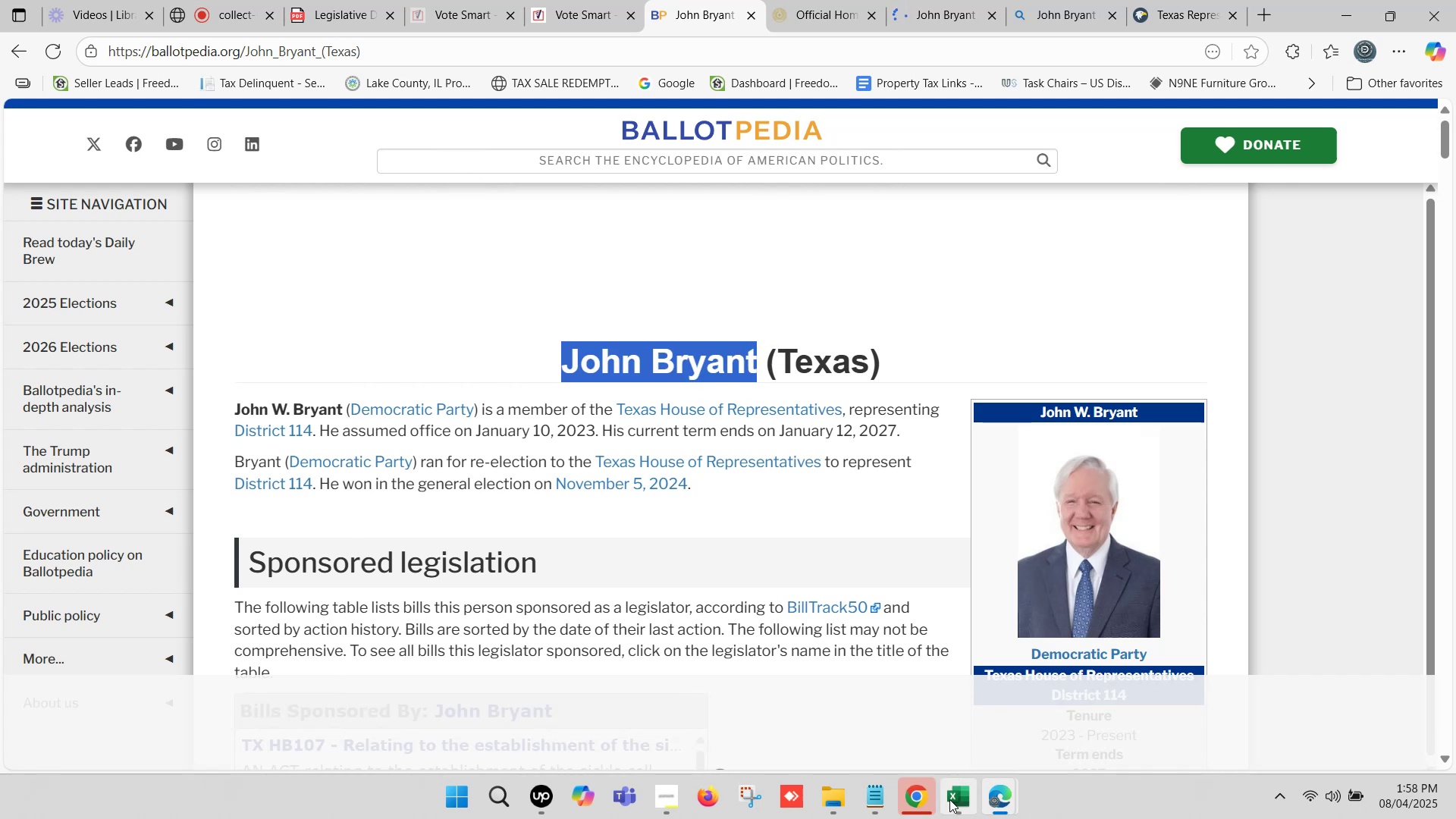 
left_click([952, 800])
 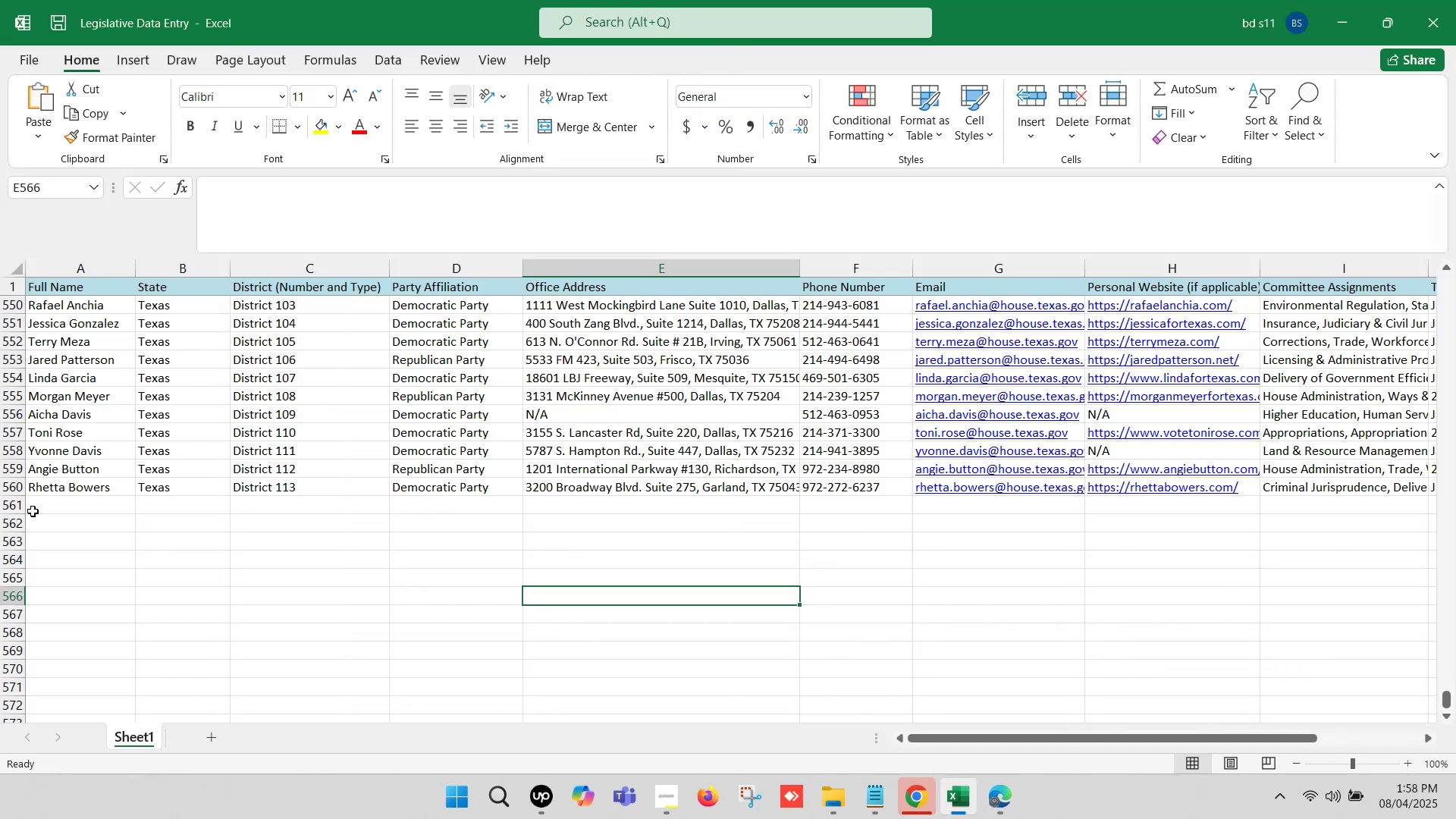 
double_click([40, 505])
 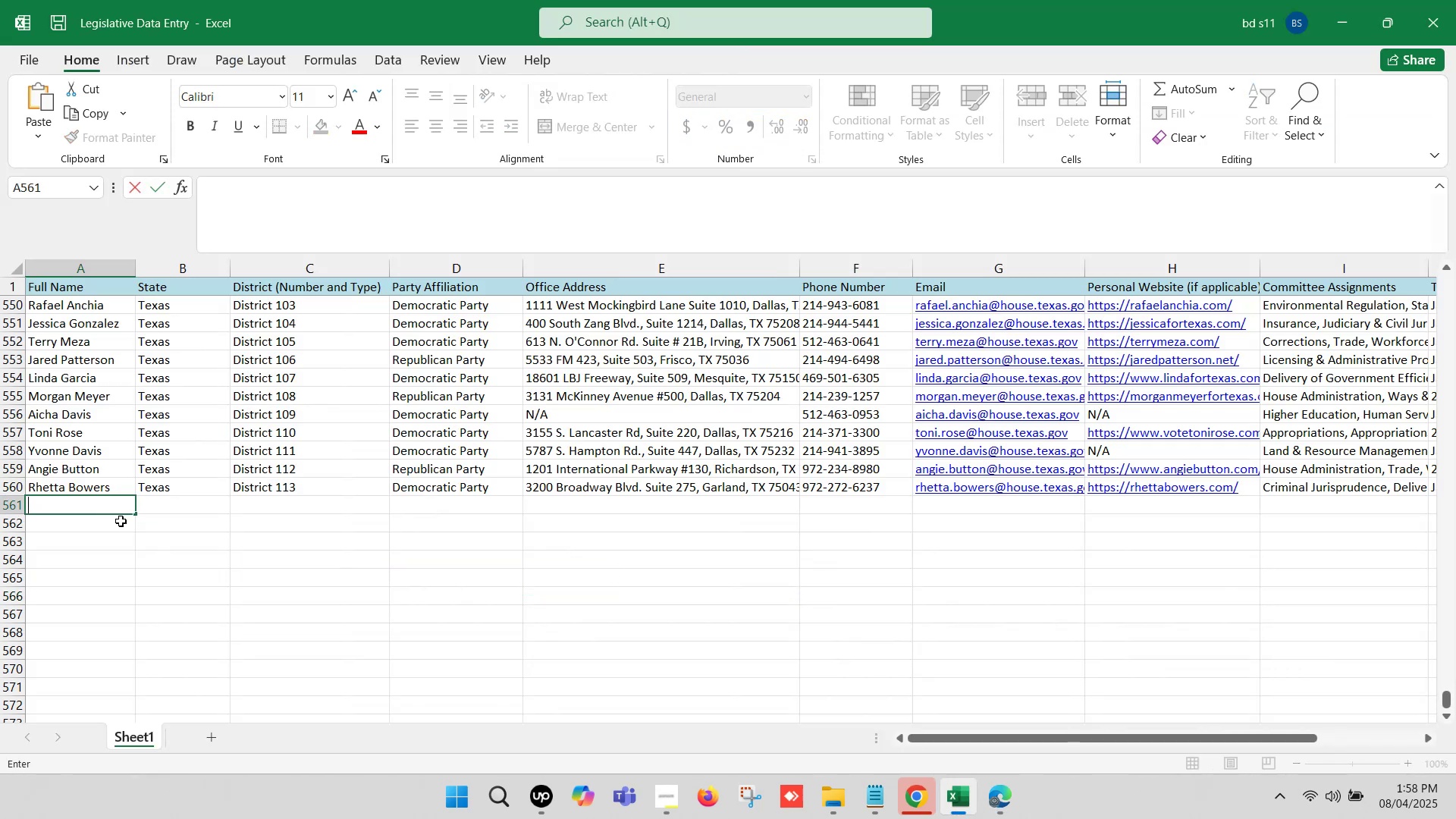 
key(Control+V)
 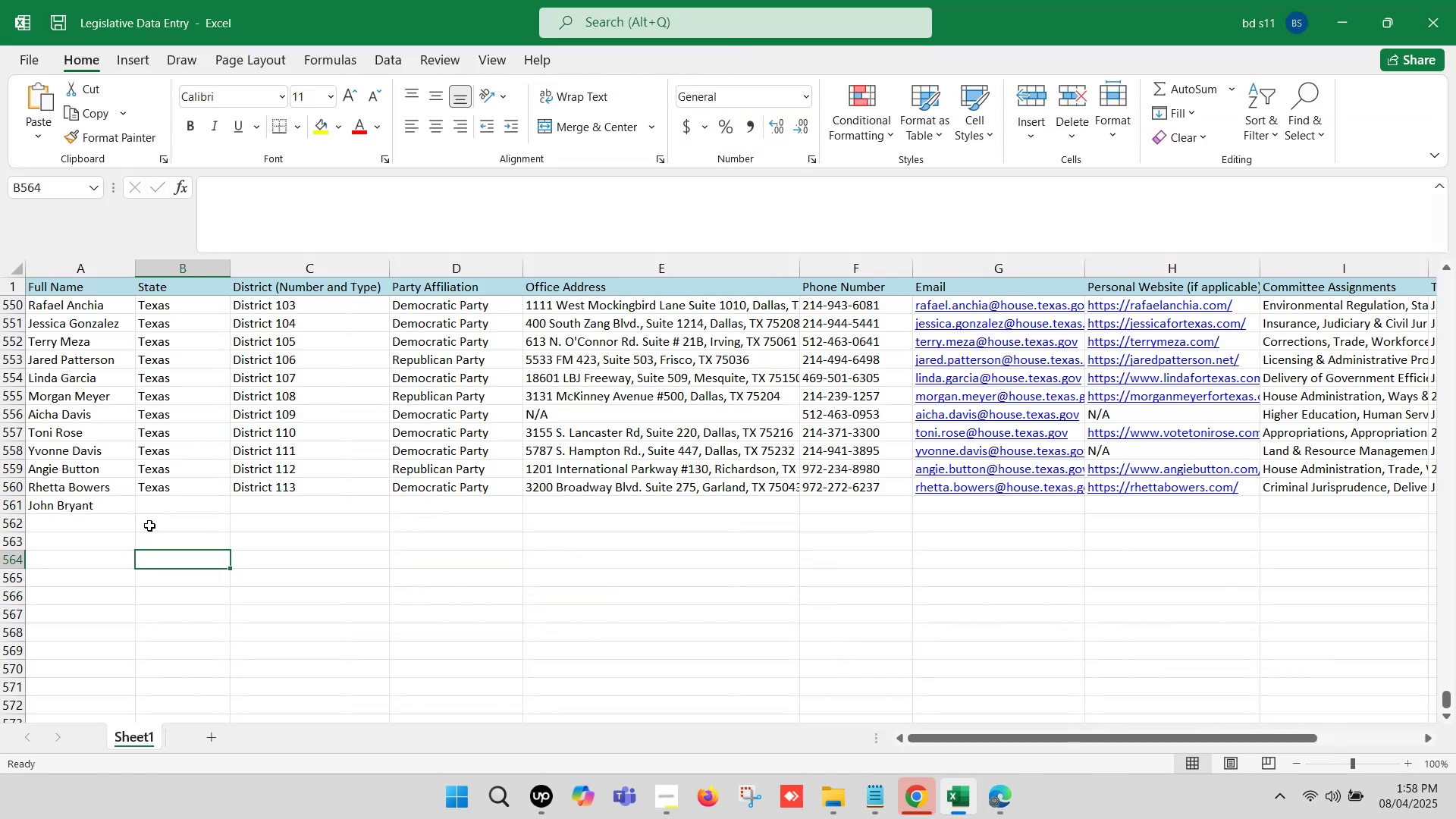 
left_click([150, 512])
 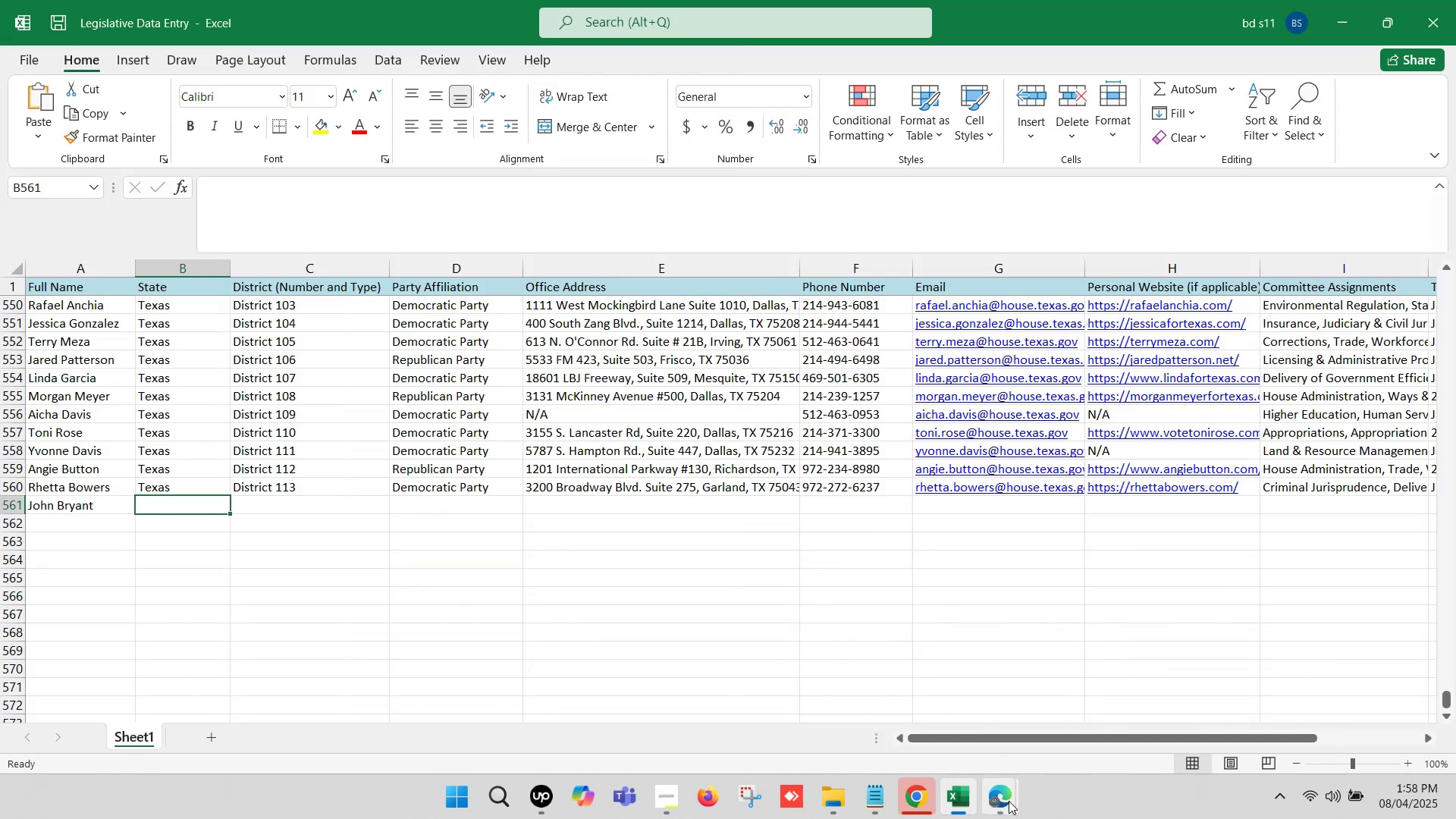 
left_click([1010, 802])
 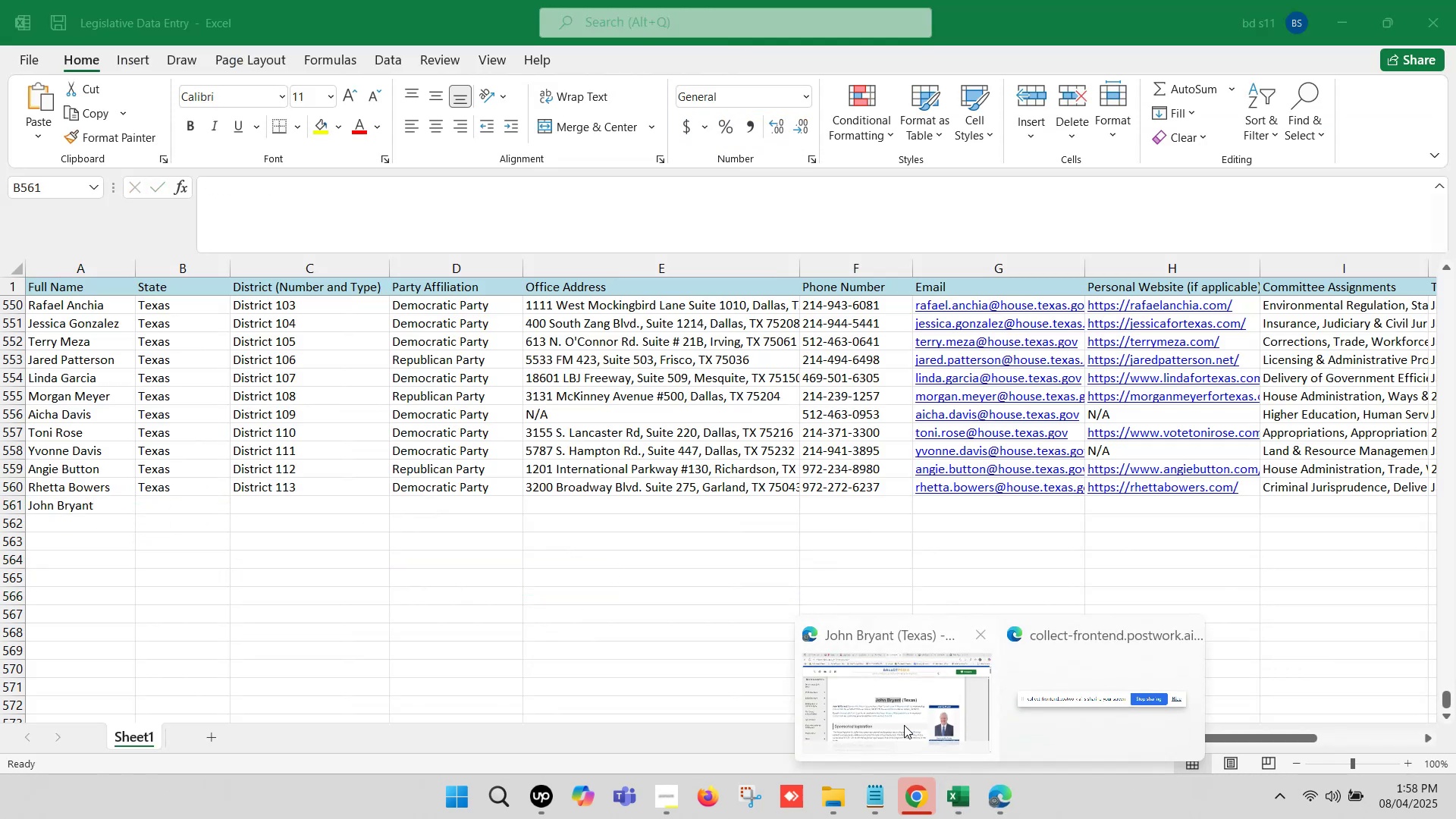 
left_click([880, 702])
 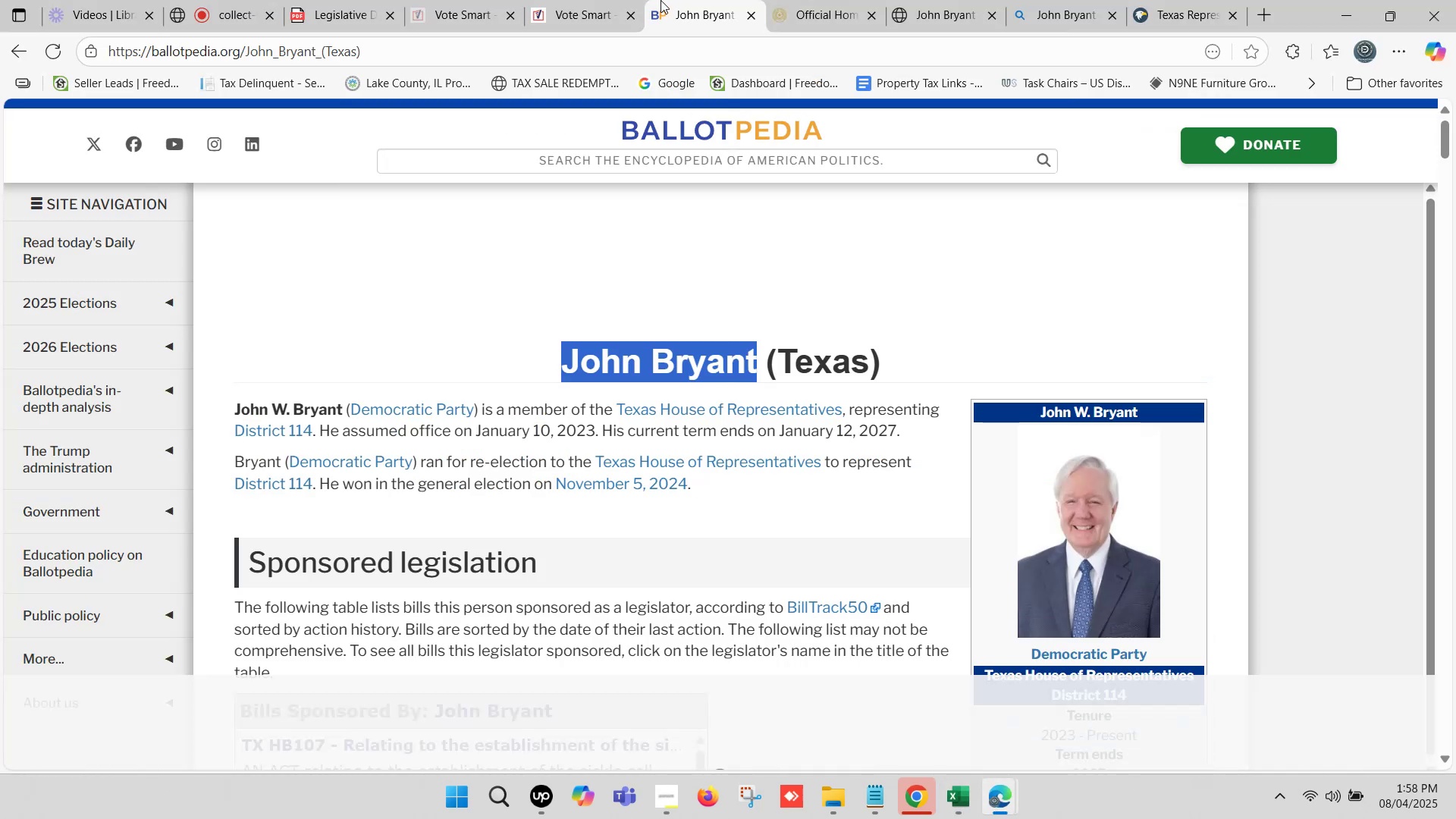 
left_click([575, 0])
 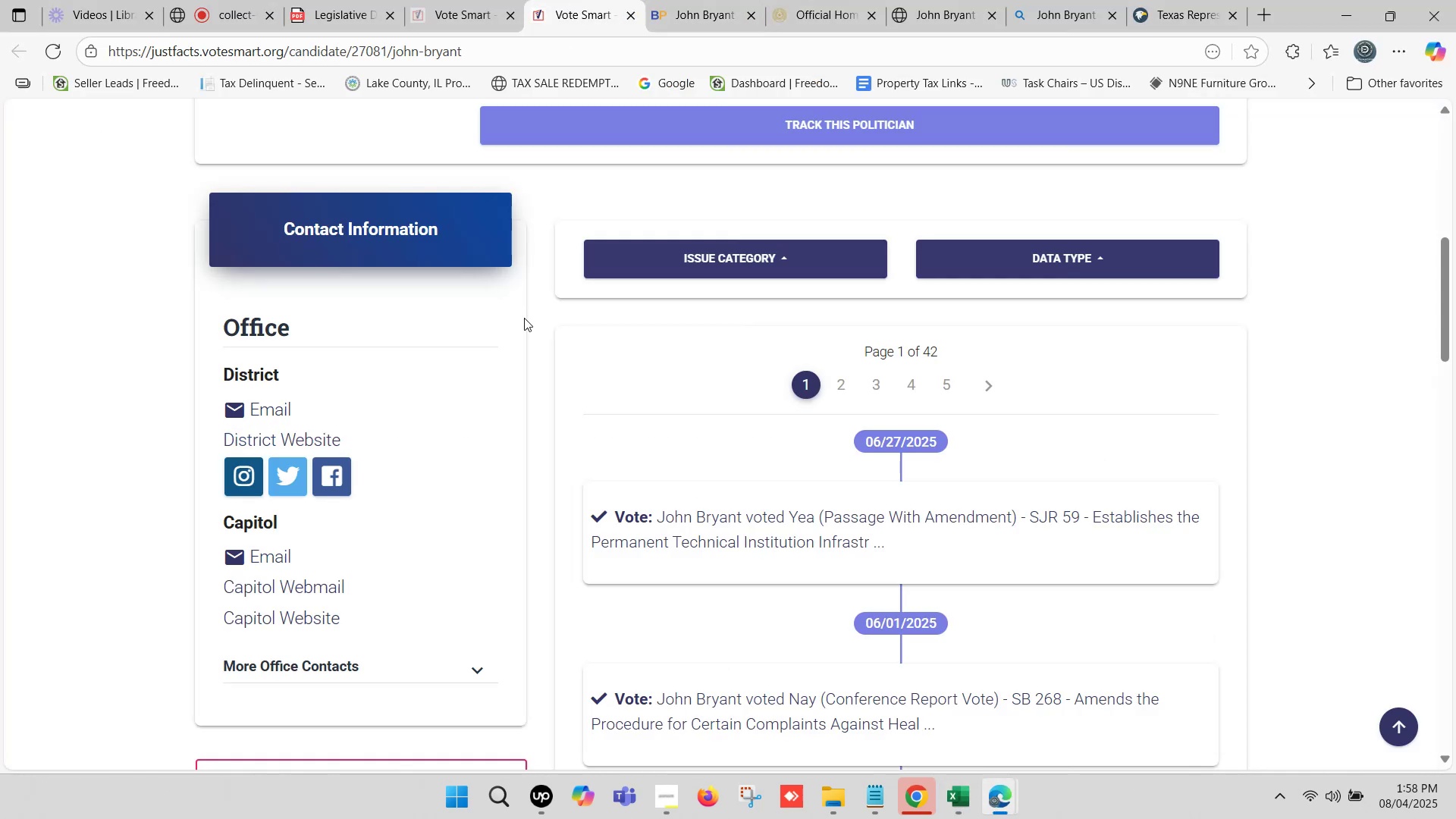 
scroll: coordinate [526, 323], scroll_direction: up, amount: 4.0
 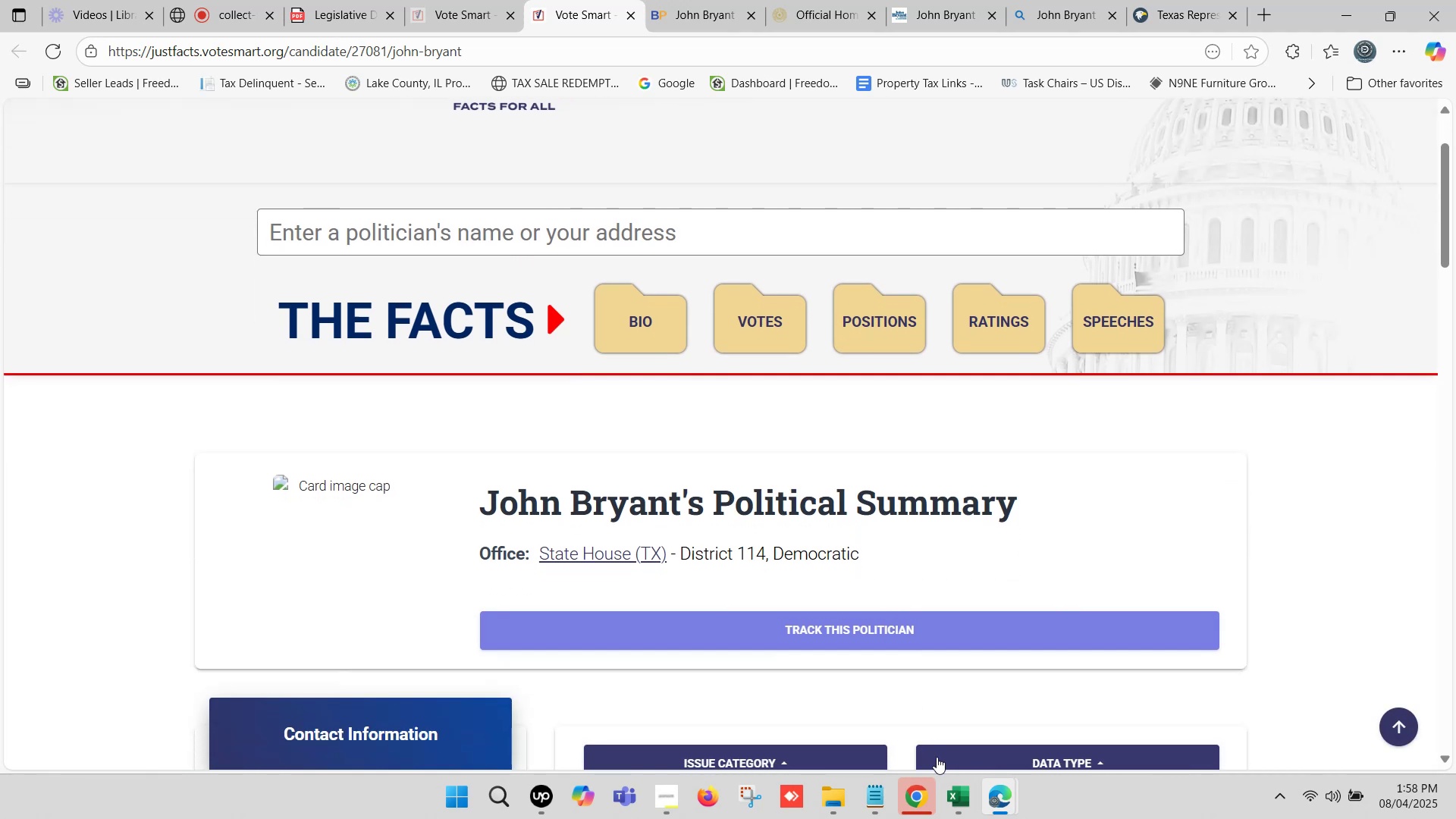 
left_click([963, 805])
 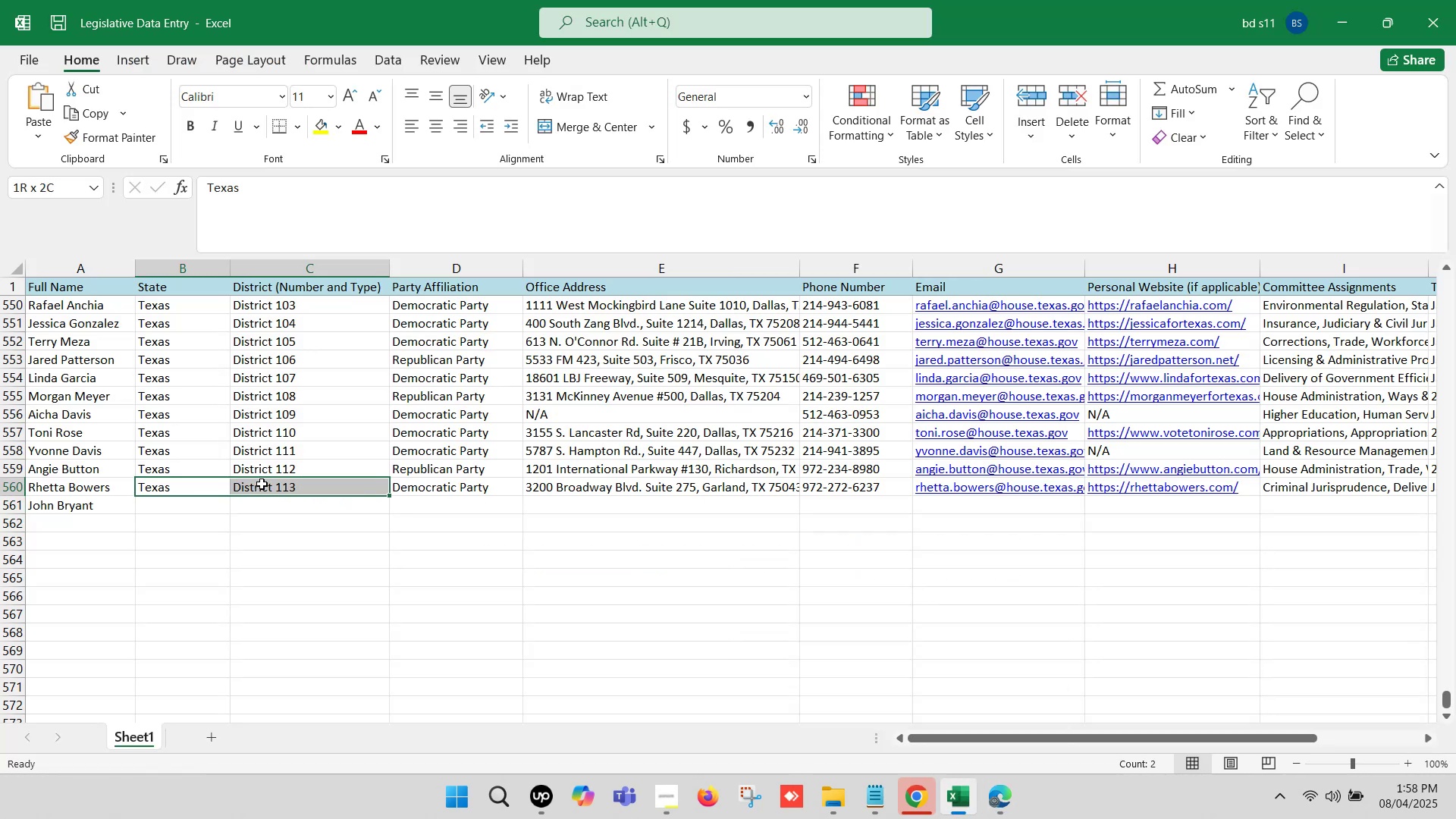 
key(Control+ControlLeft)
 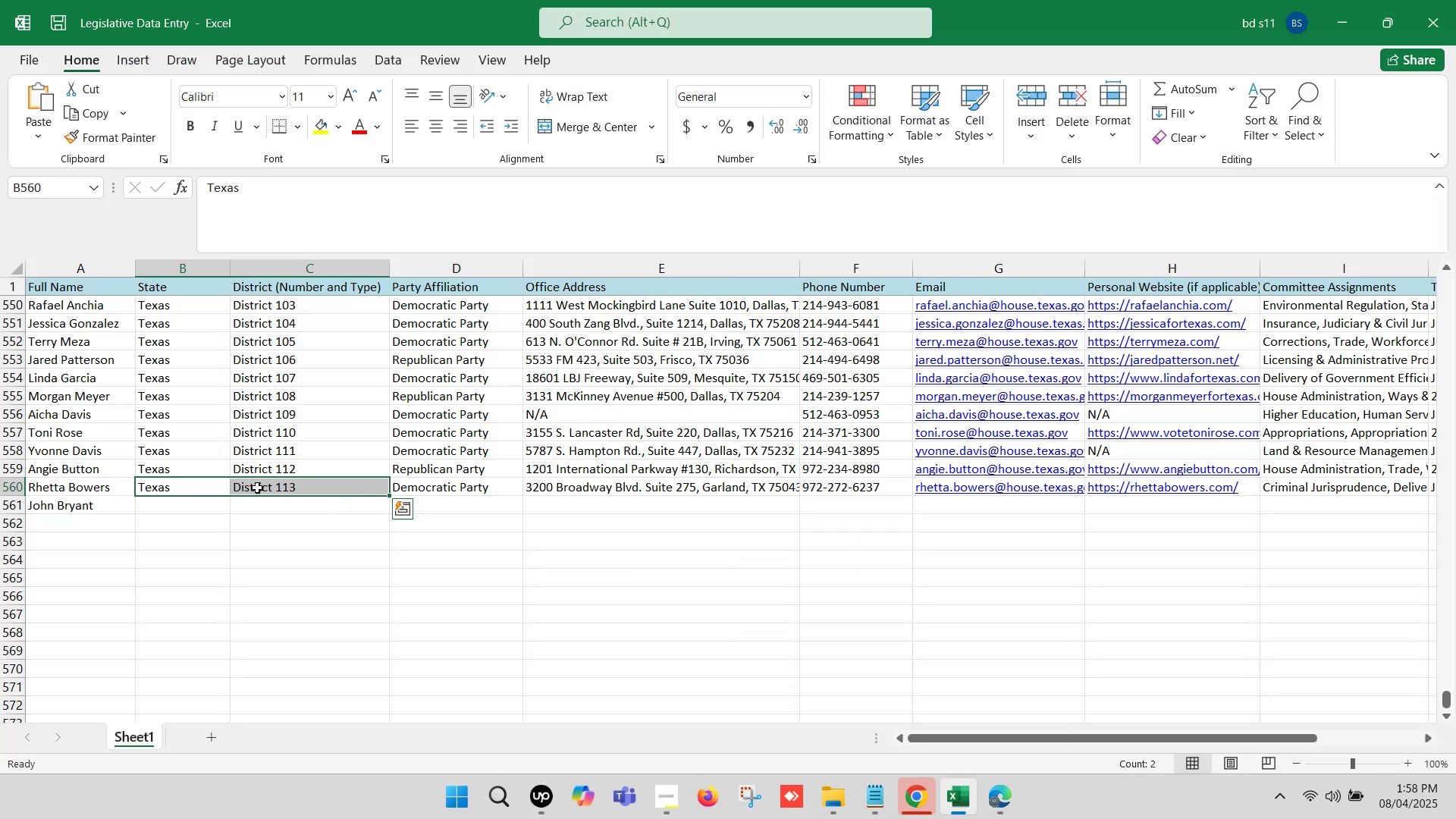 
key(Control+C)
 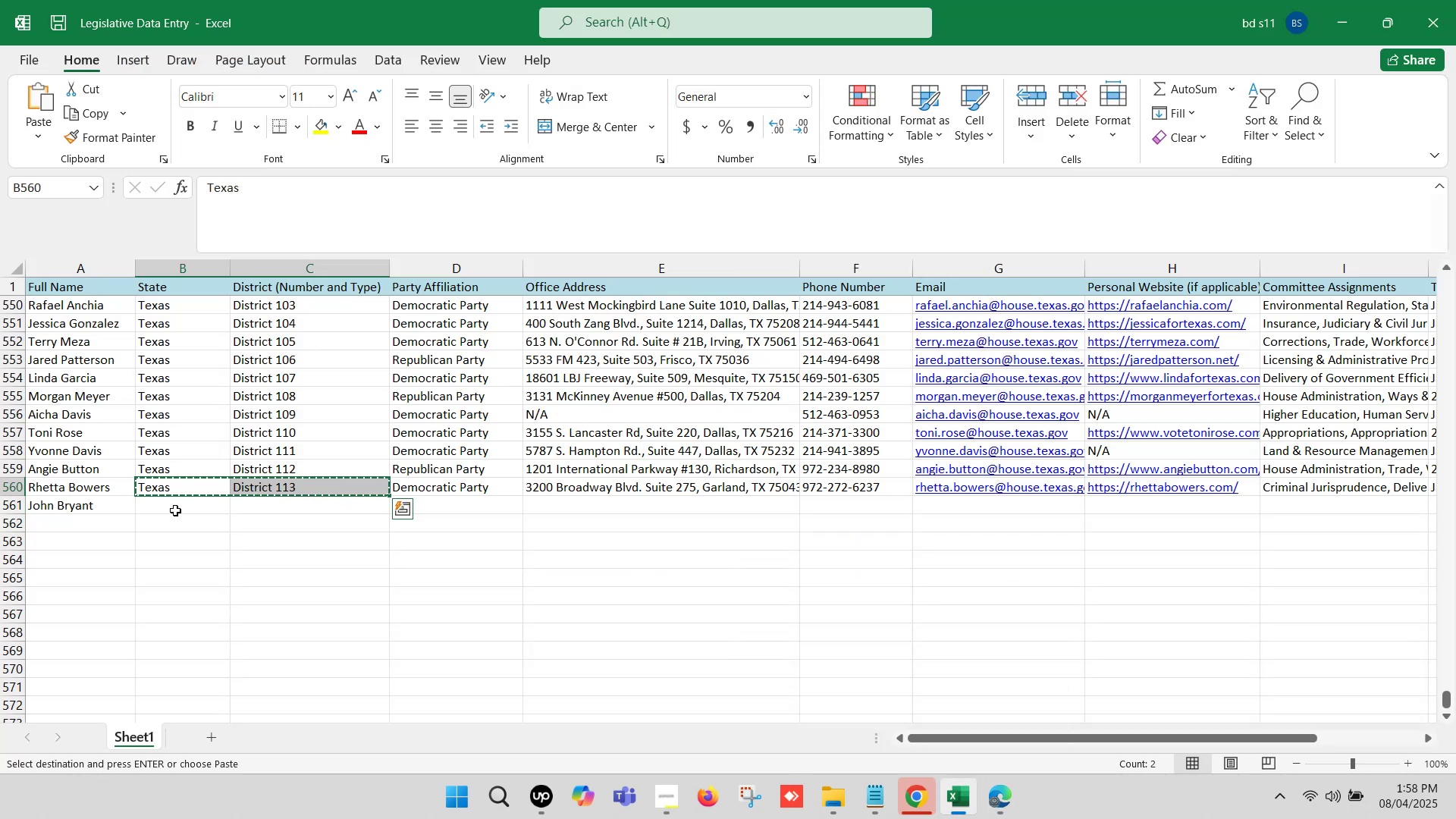 
left_click([174, 510])
 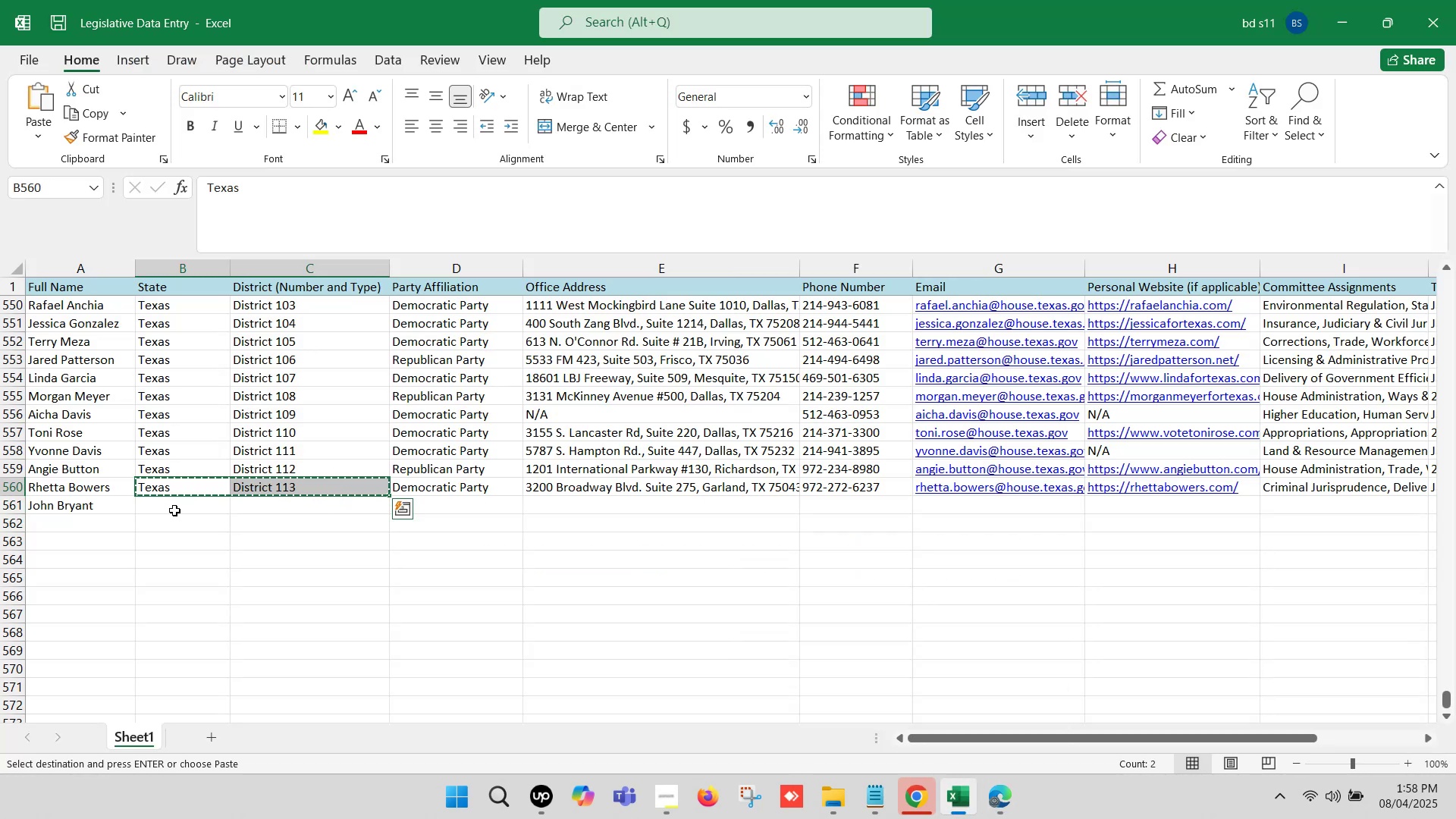 
key(Control+ControlLeft)
 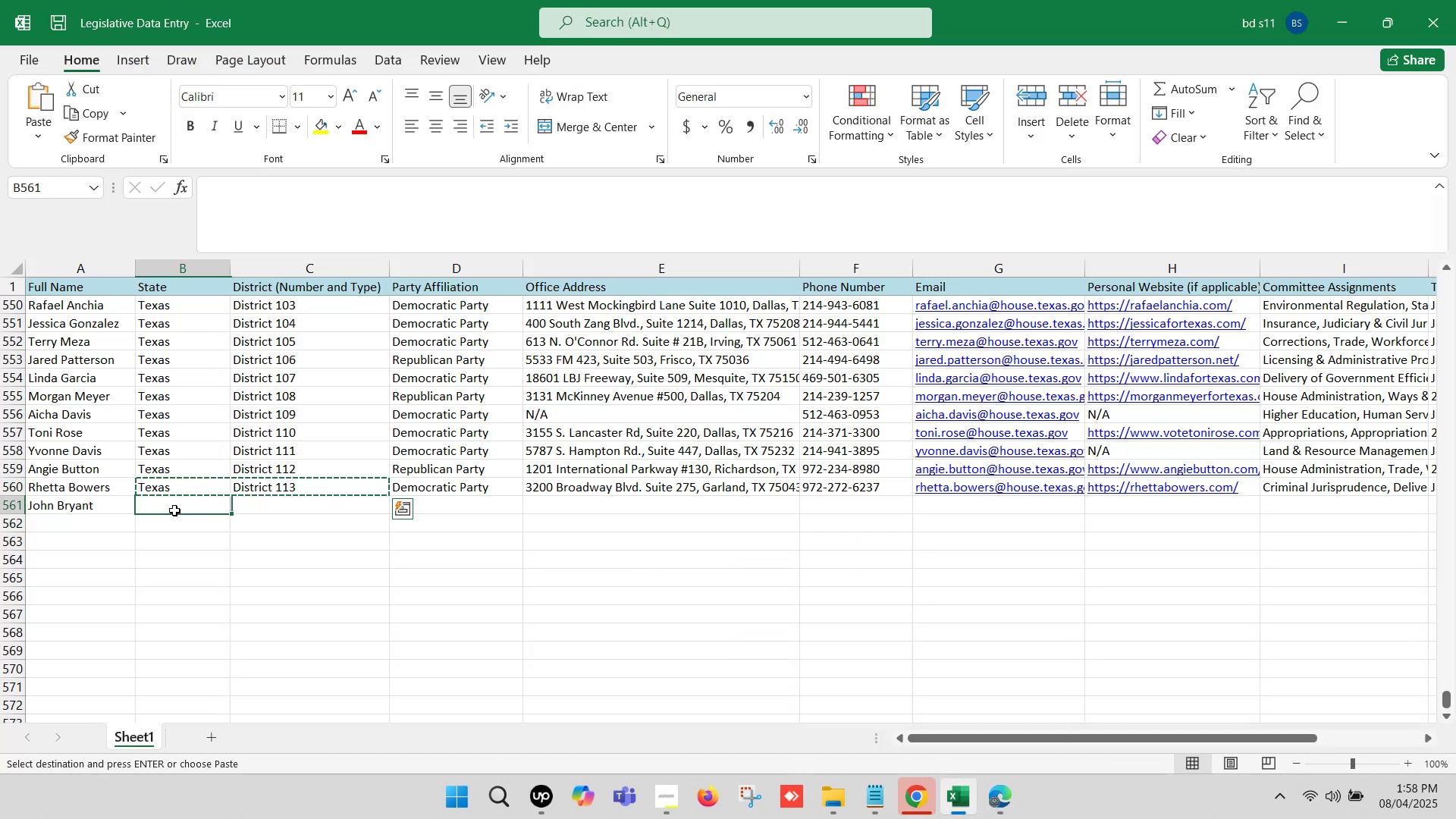 
key(Control+V)
 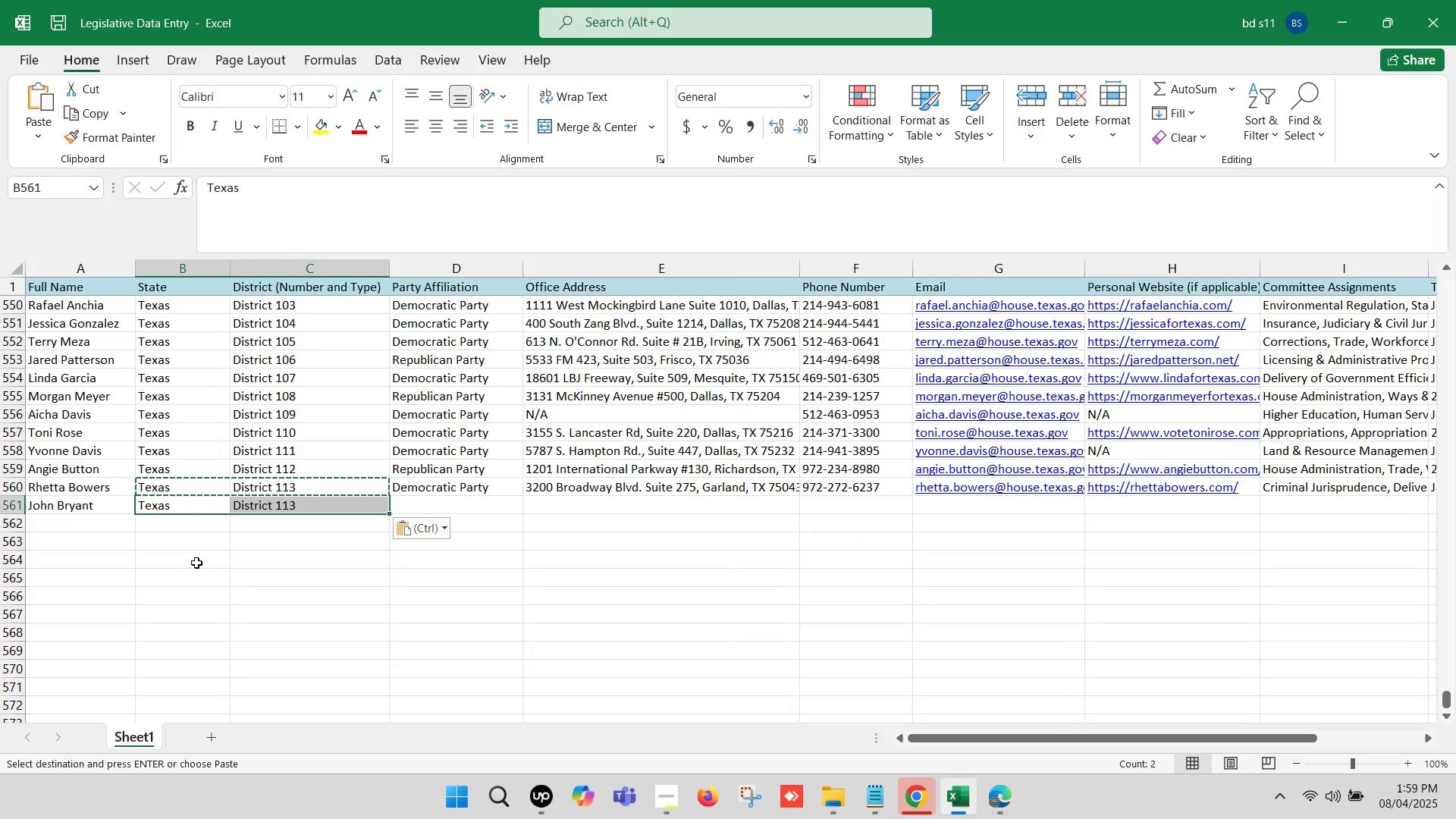 
left_click([196, 571])
 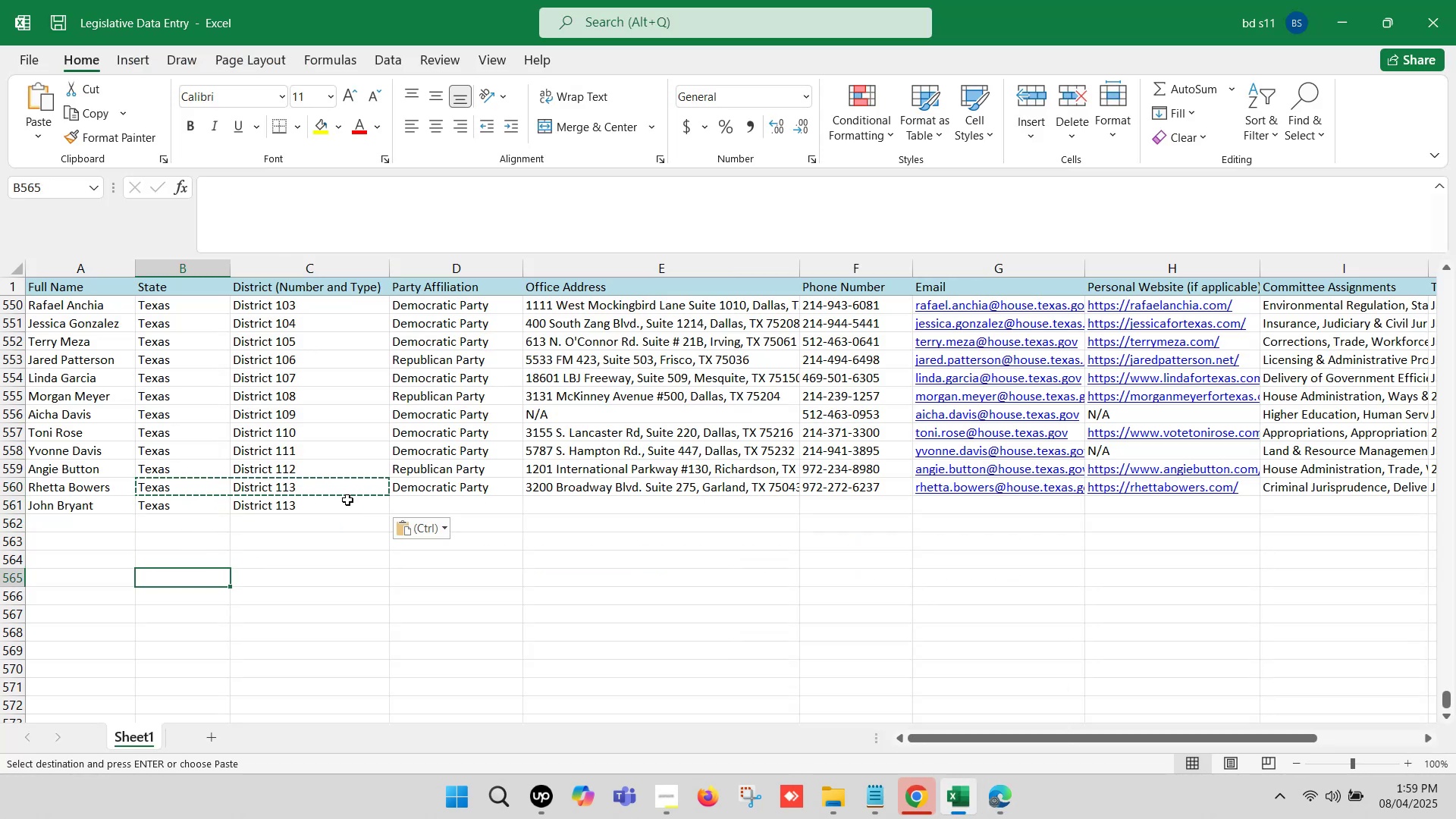 
double_click([347, 500])
 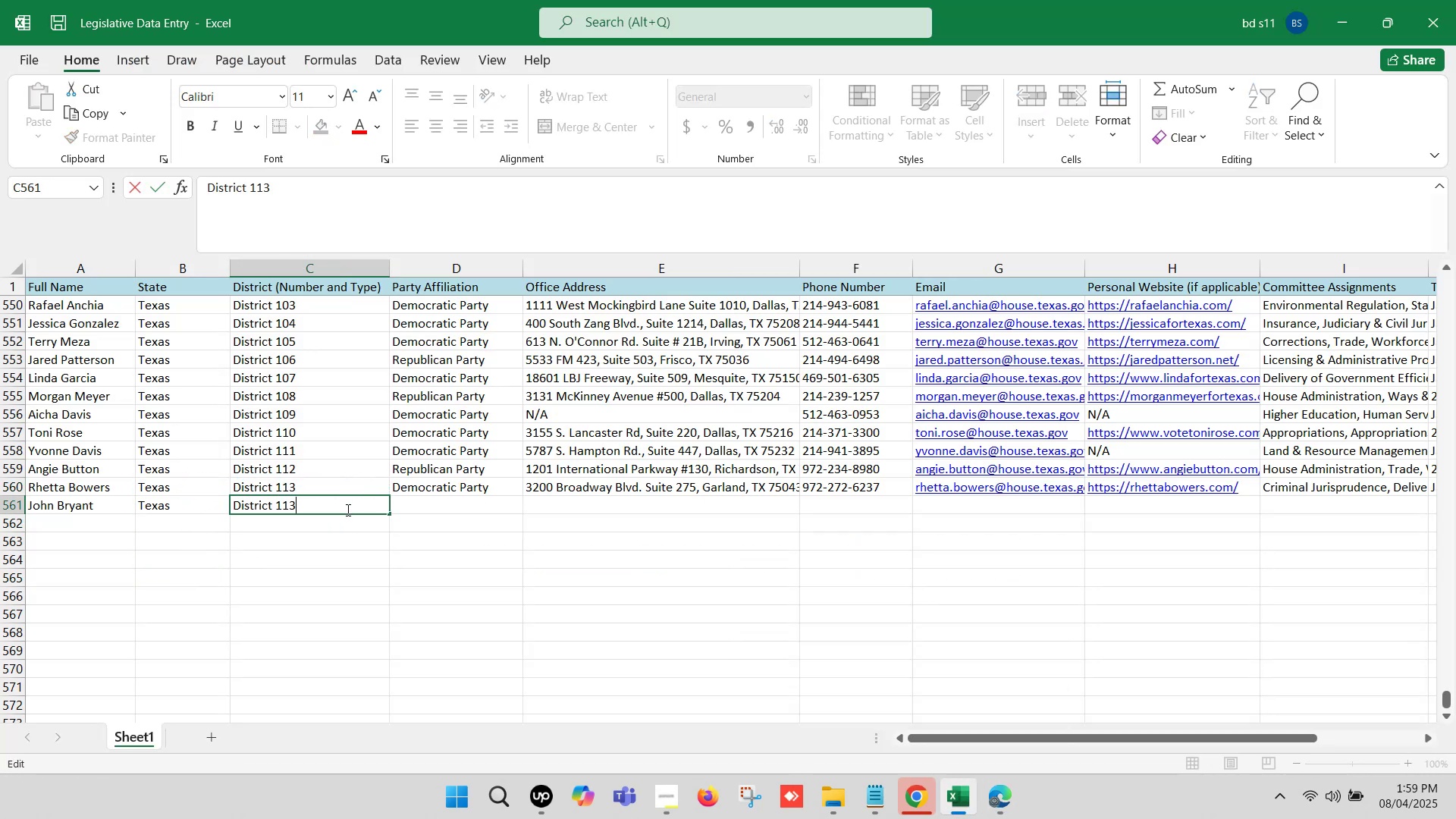 
key(Backspace)
 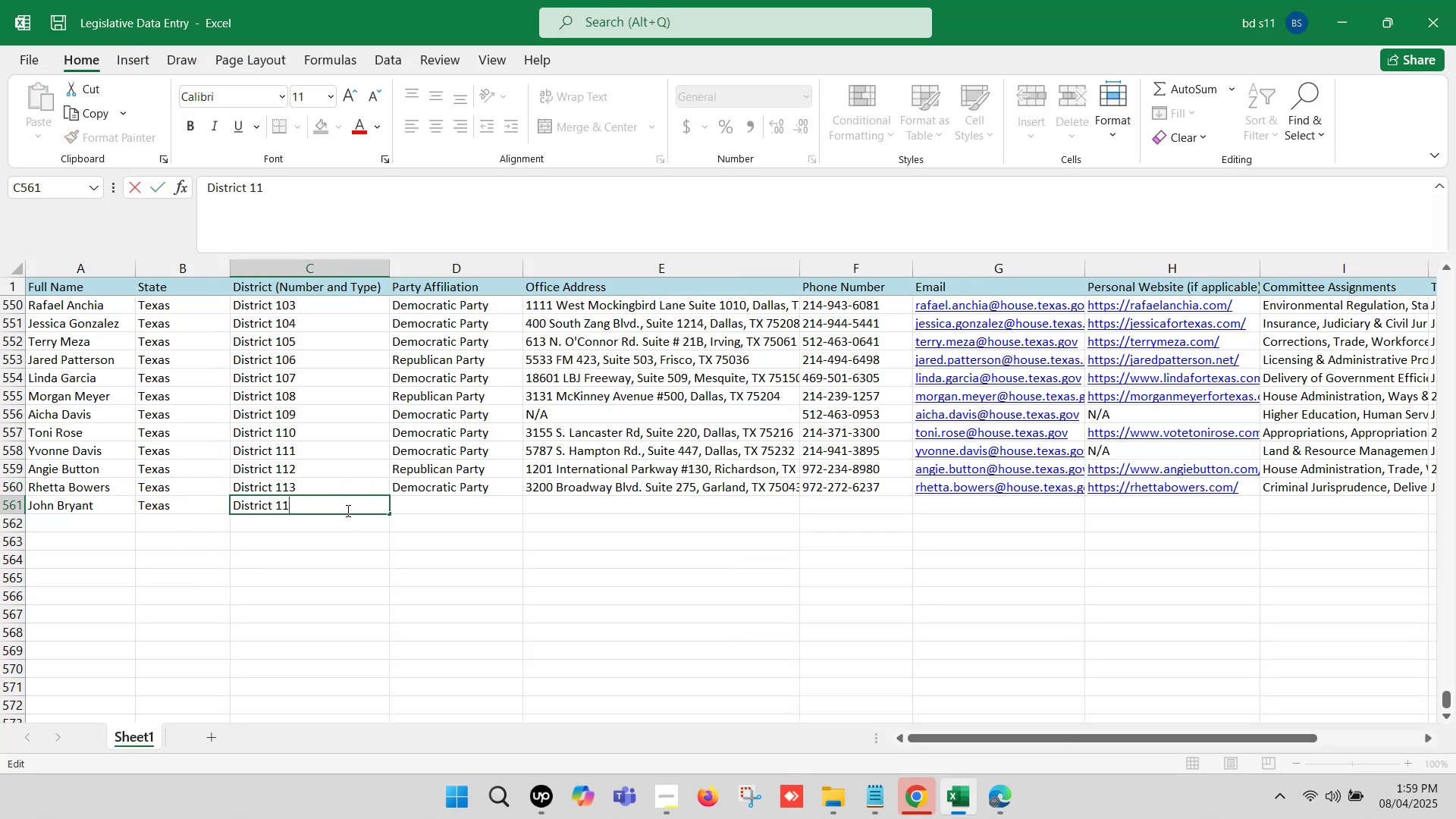 
key(5)
 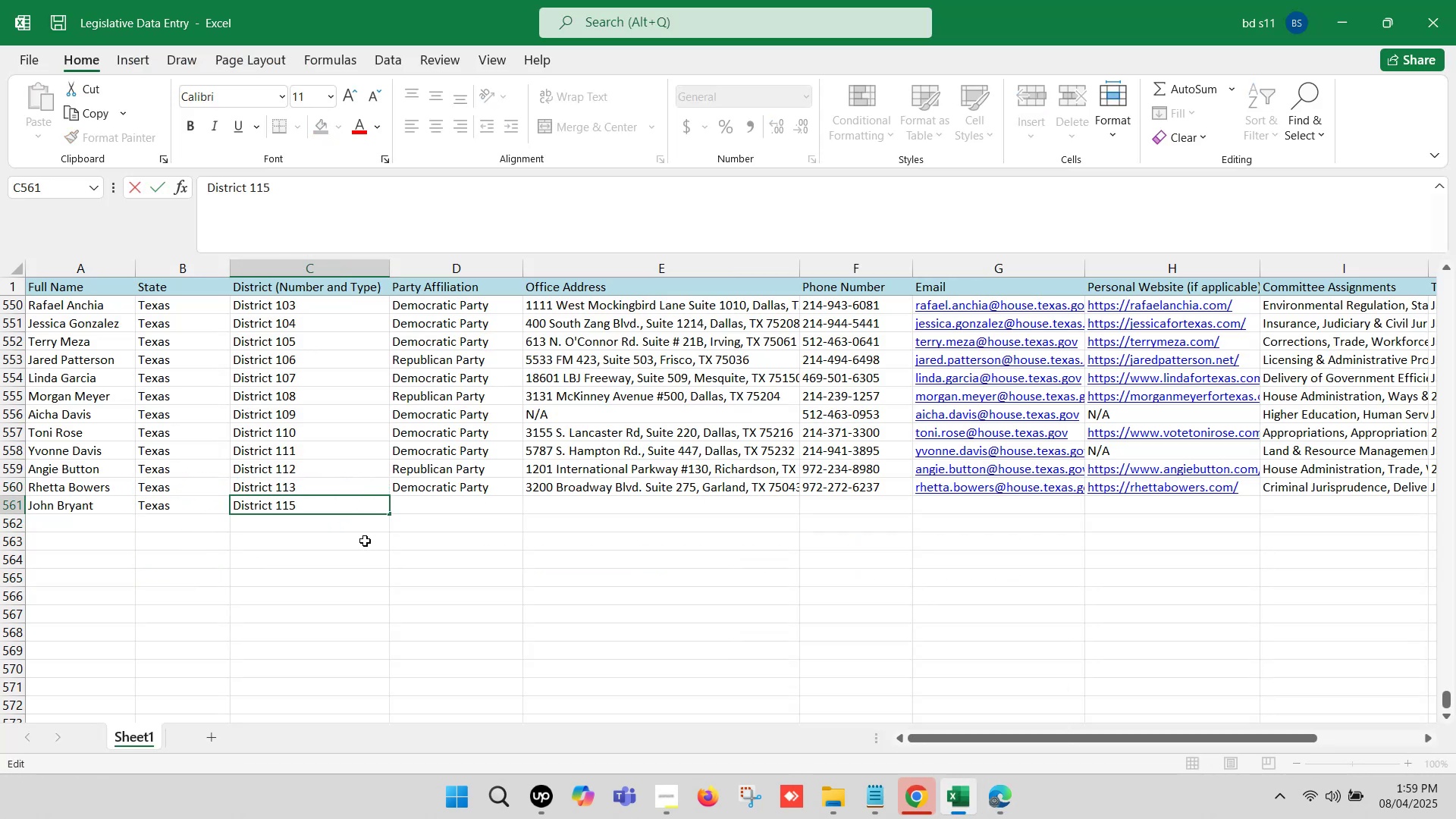 
key(Backspace)
 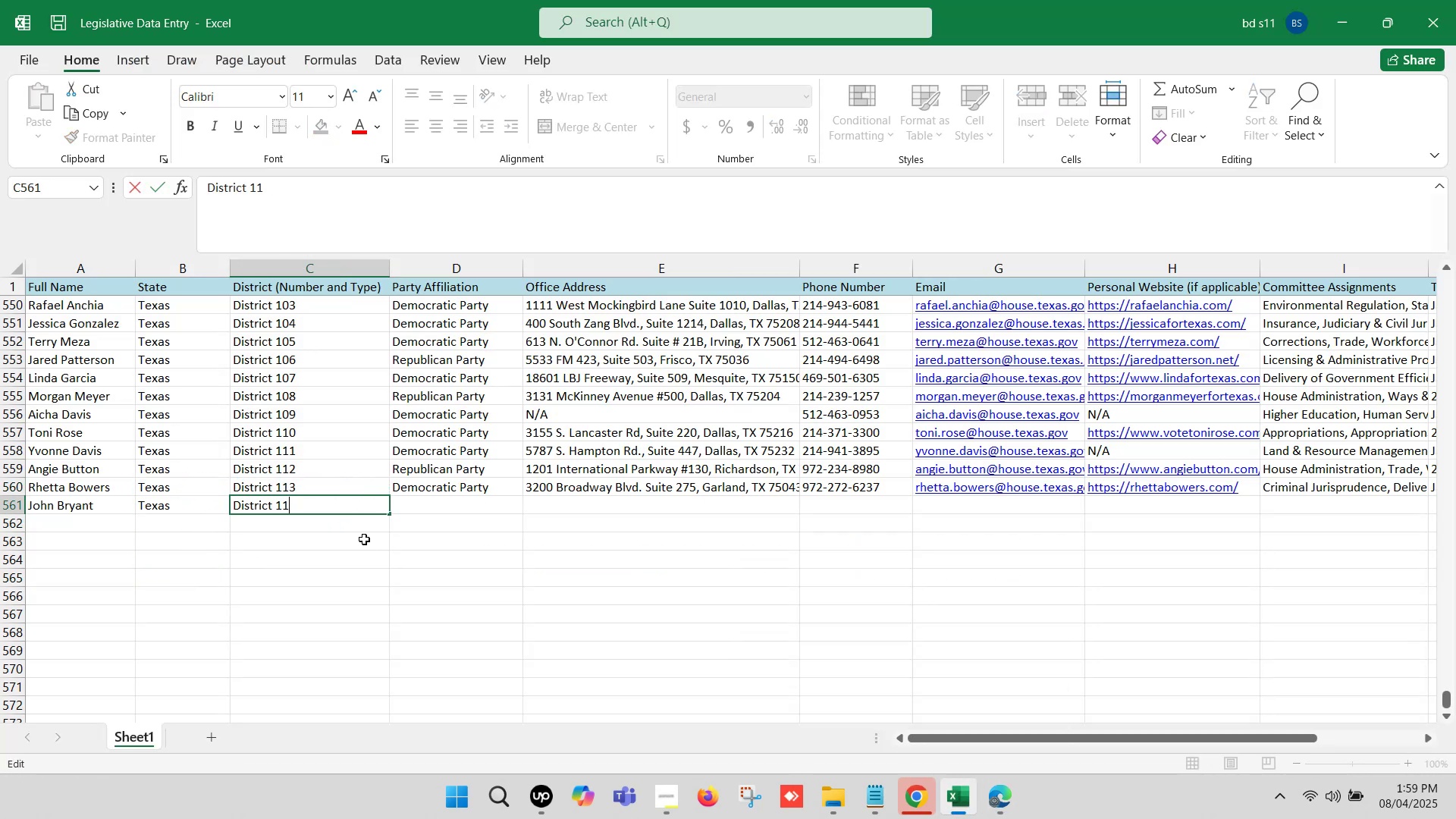 
key(4)
 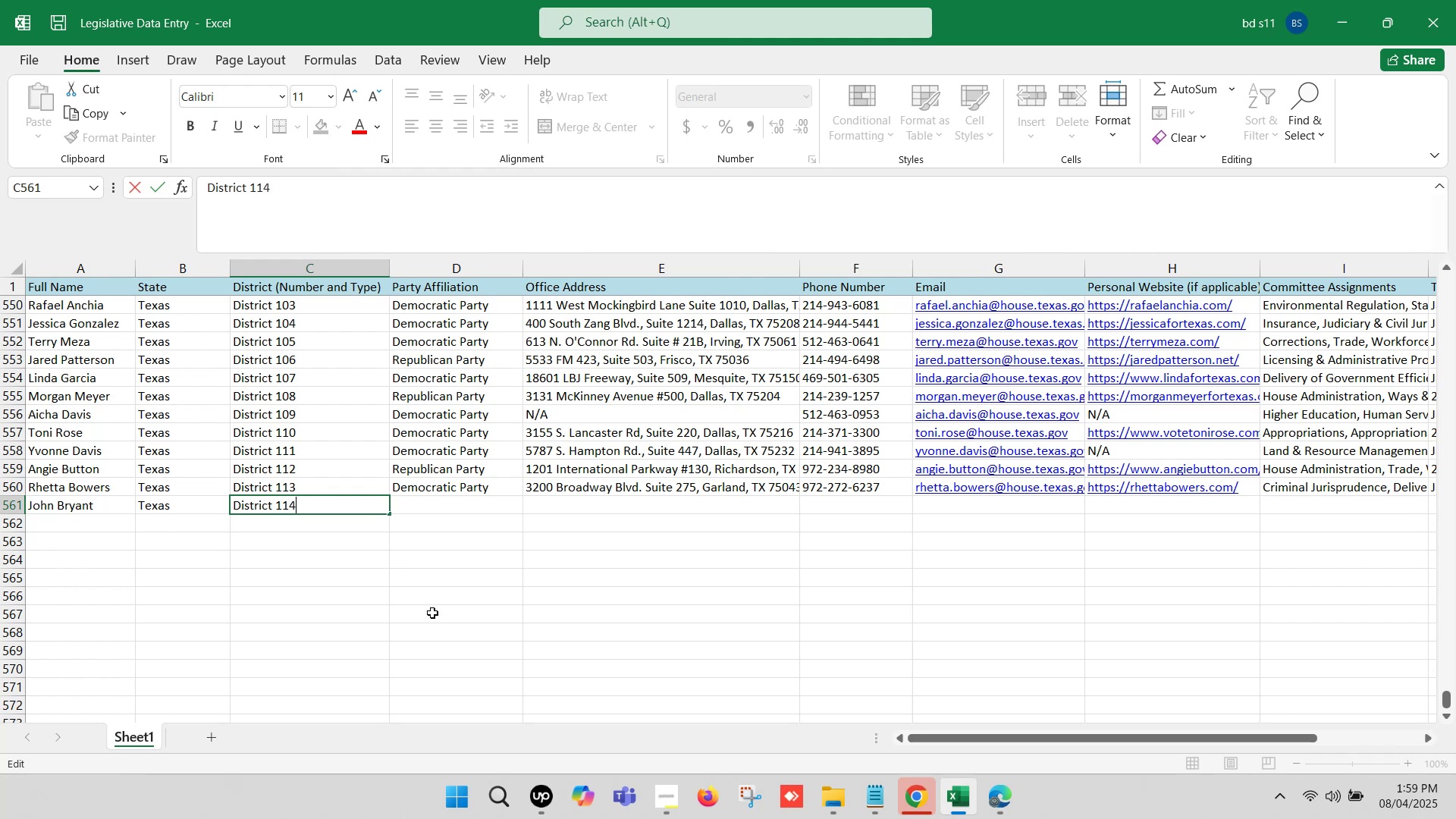 
left_click([416, 617])
 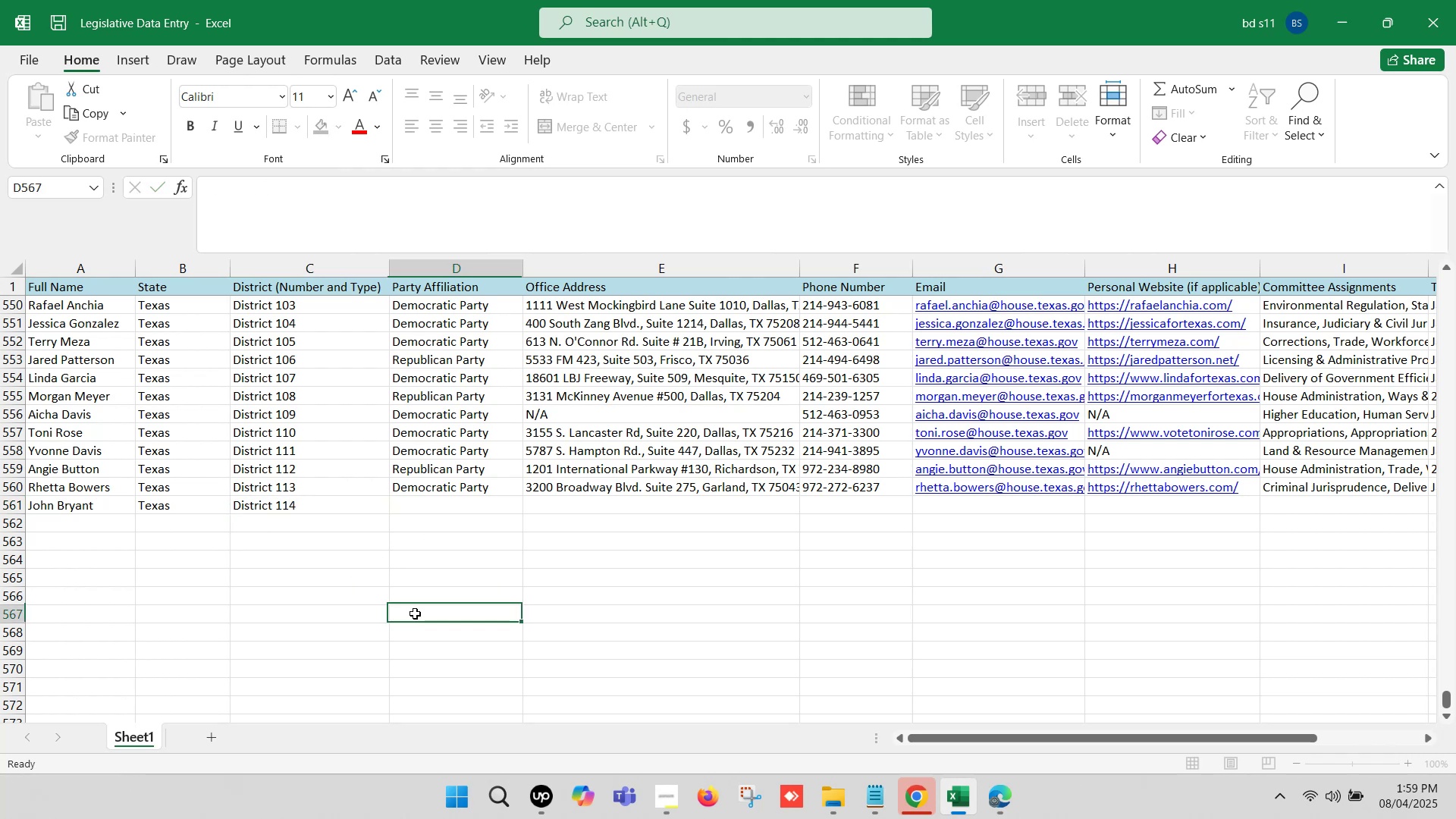 
key(Control+S)
 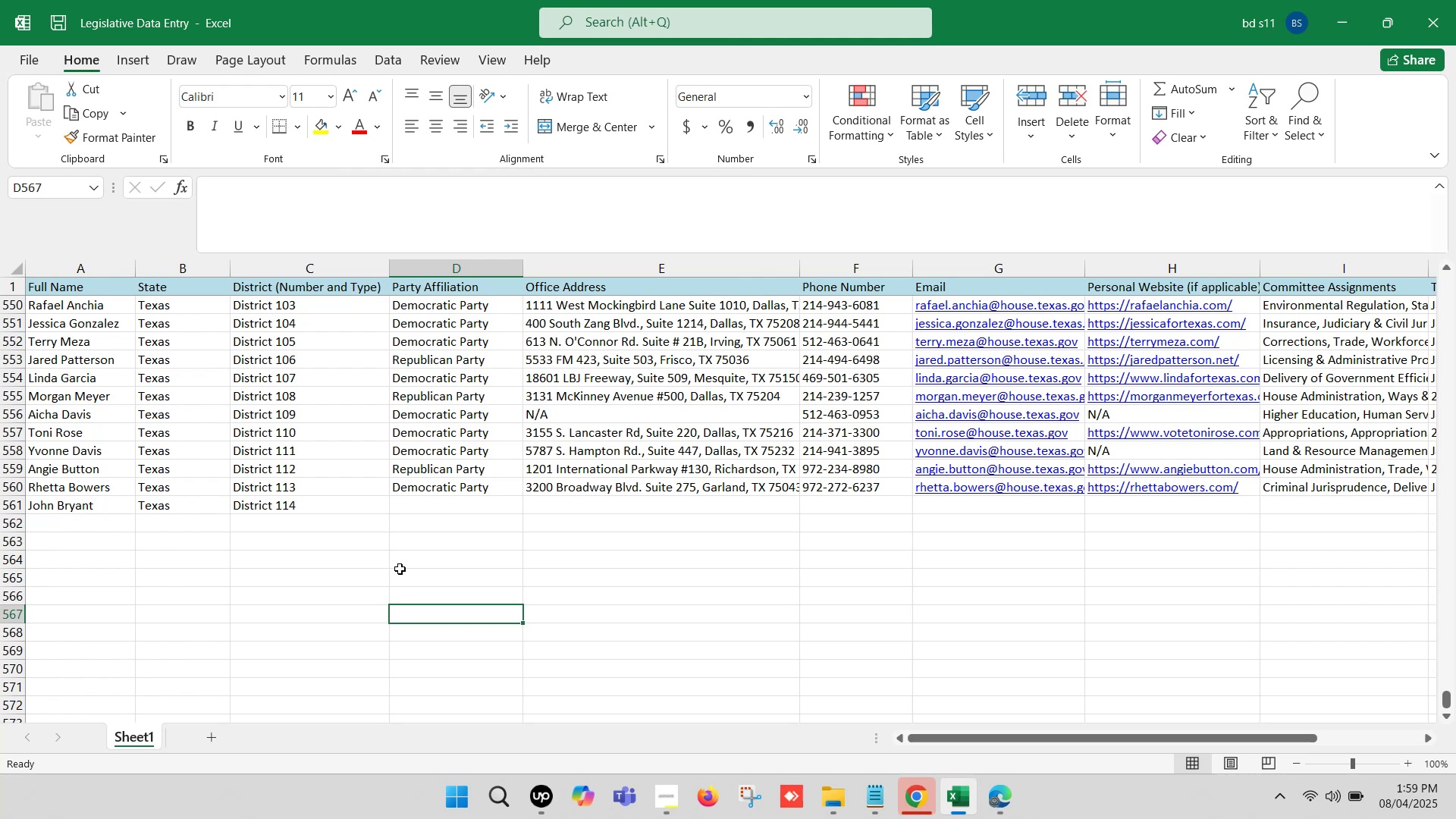 
wait(34.62)
 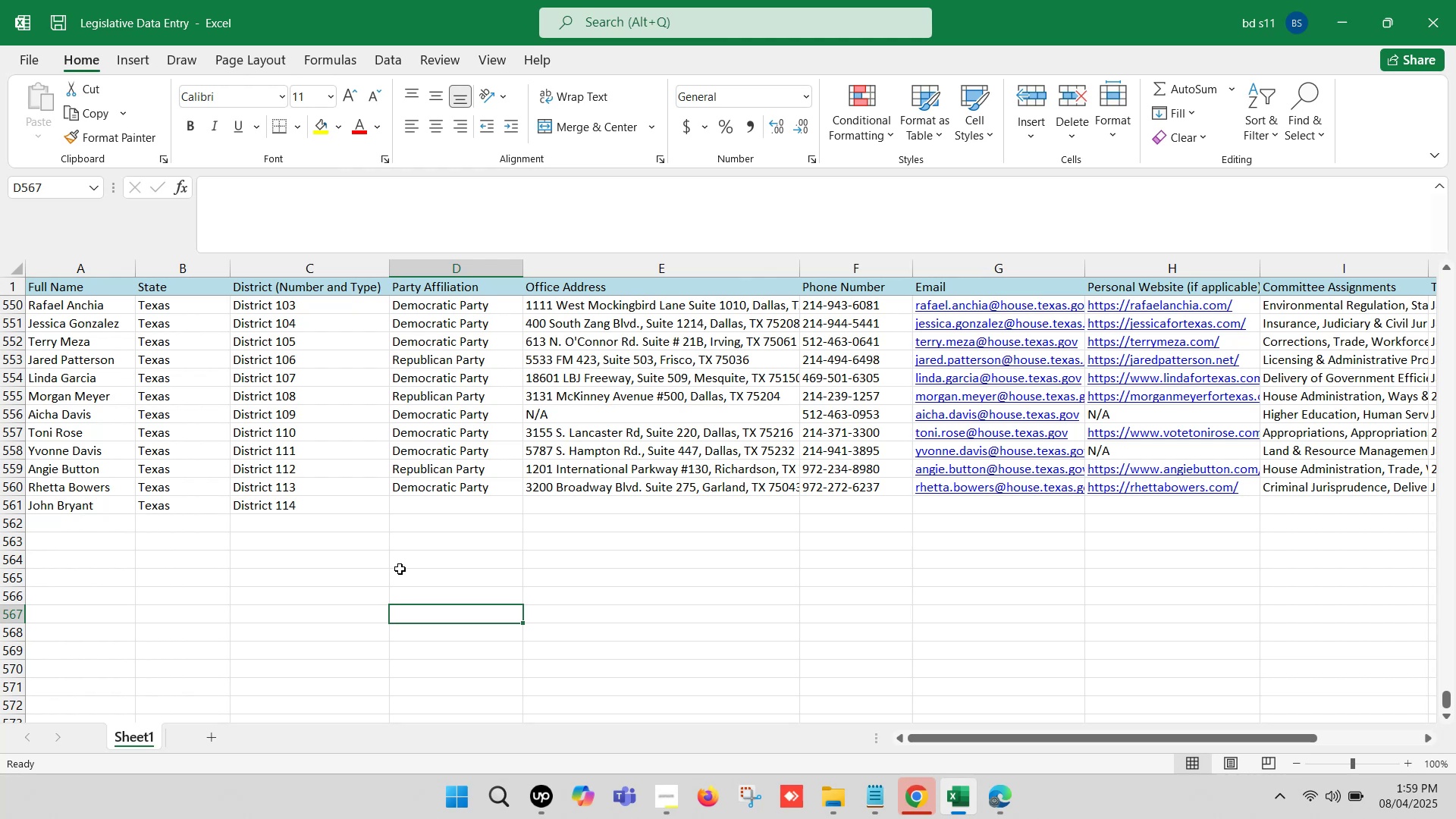 
left_click([898, 705])
 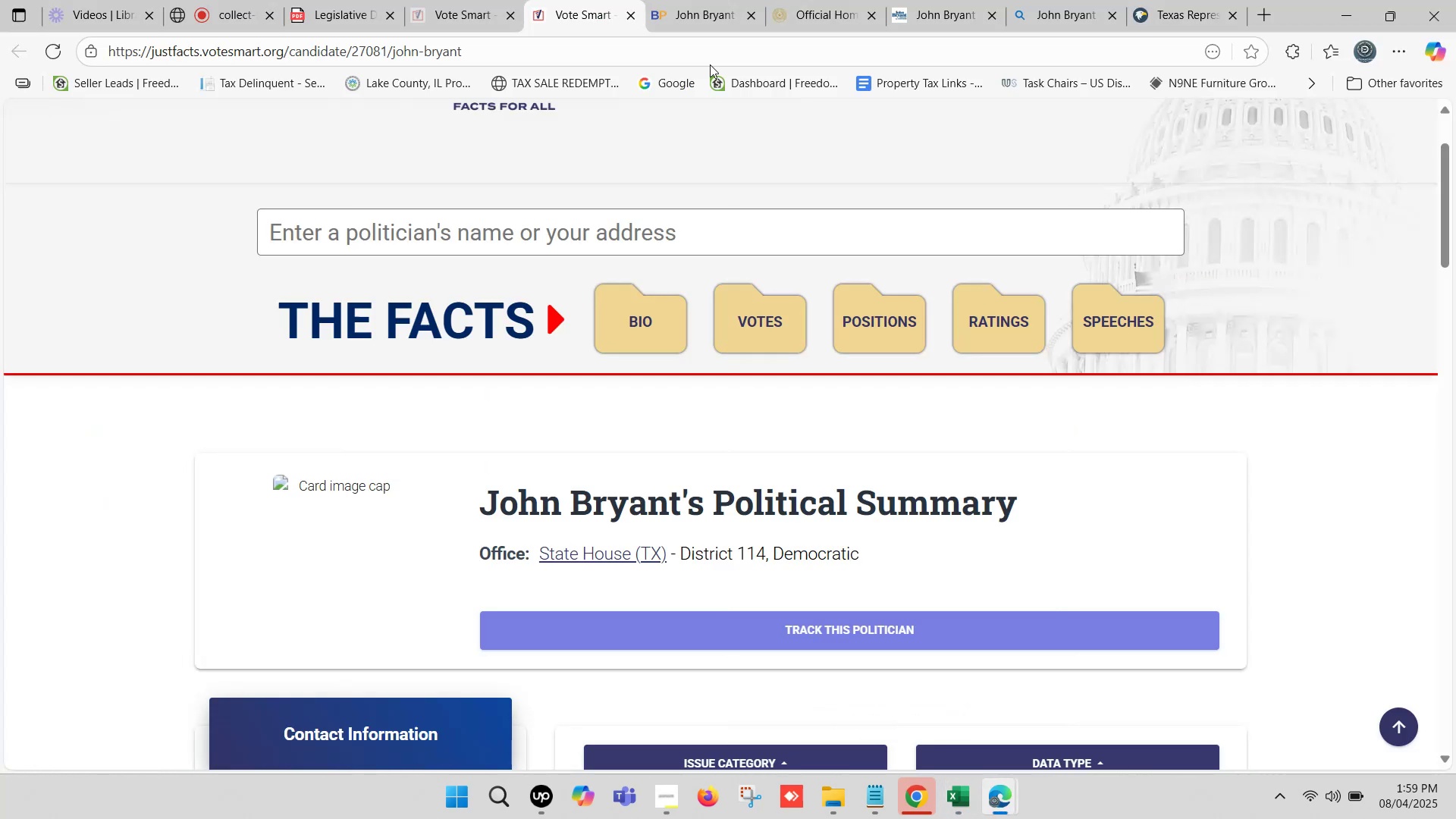 
left_click([867, 0])
 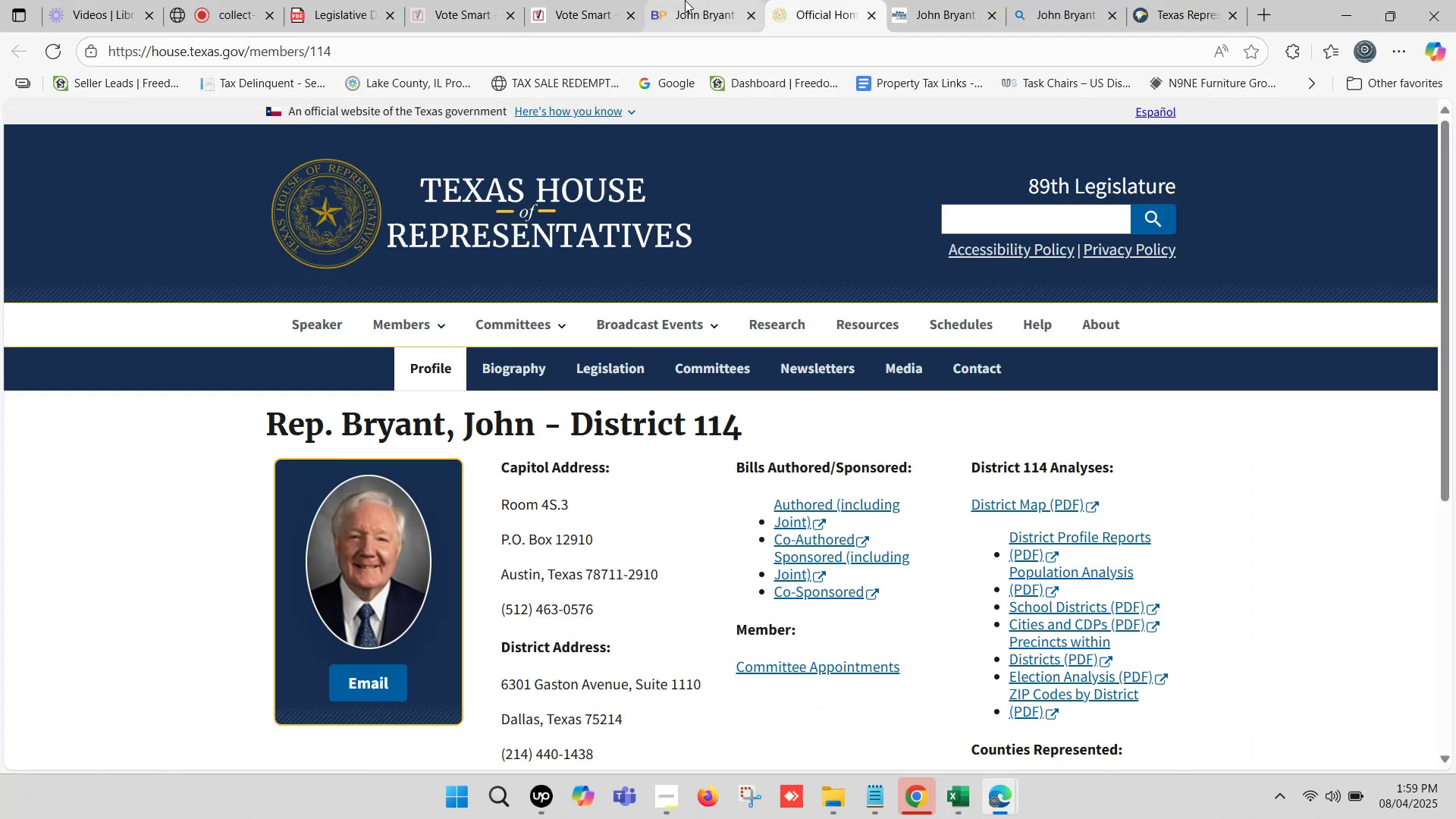 
left_click([685, 0])
 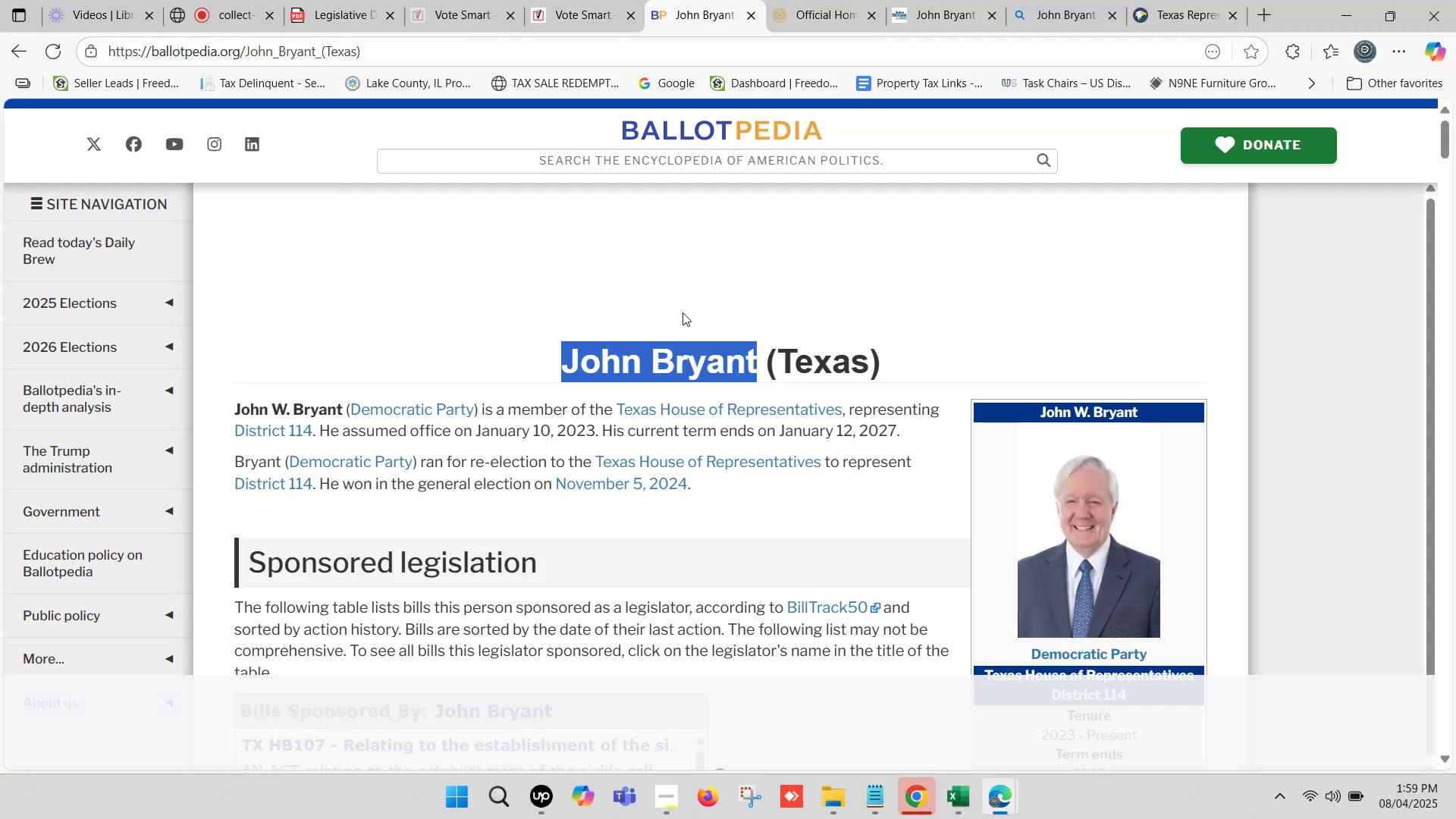 
left_click([673, 256])
 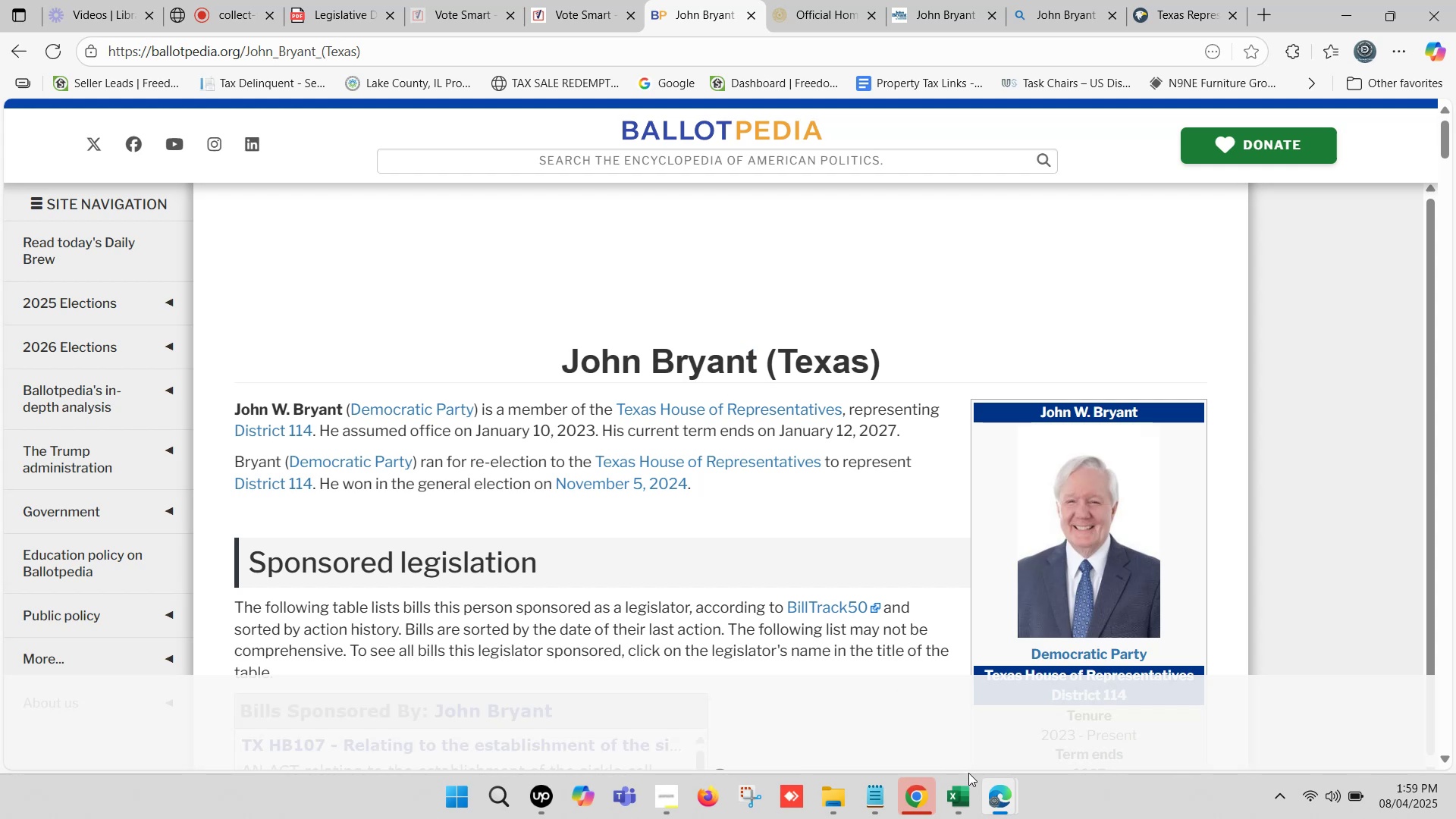 
left_click([965, 792])
 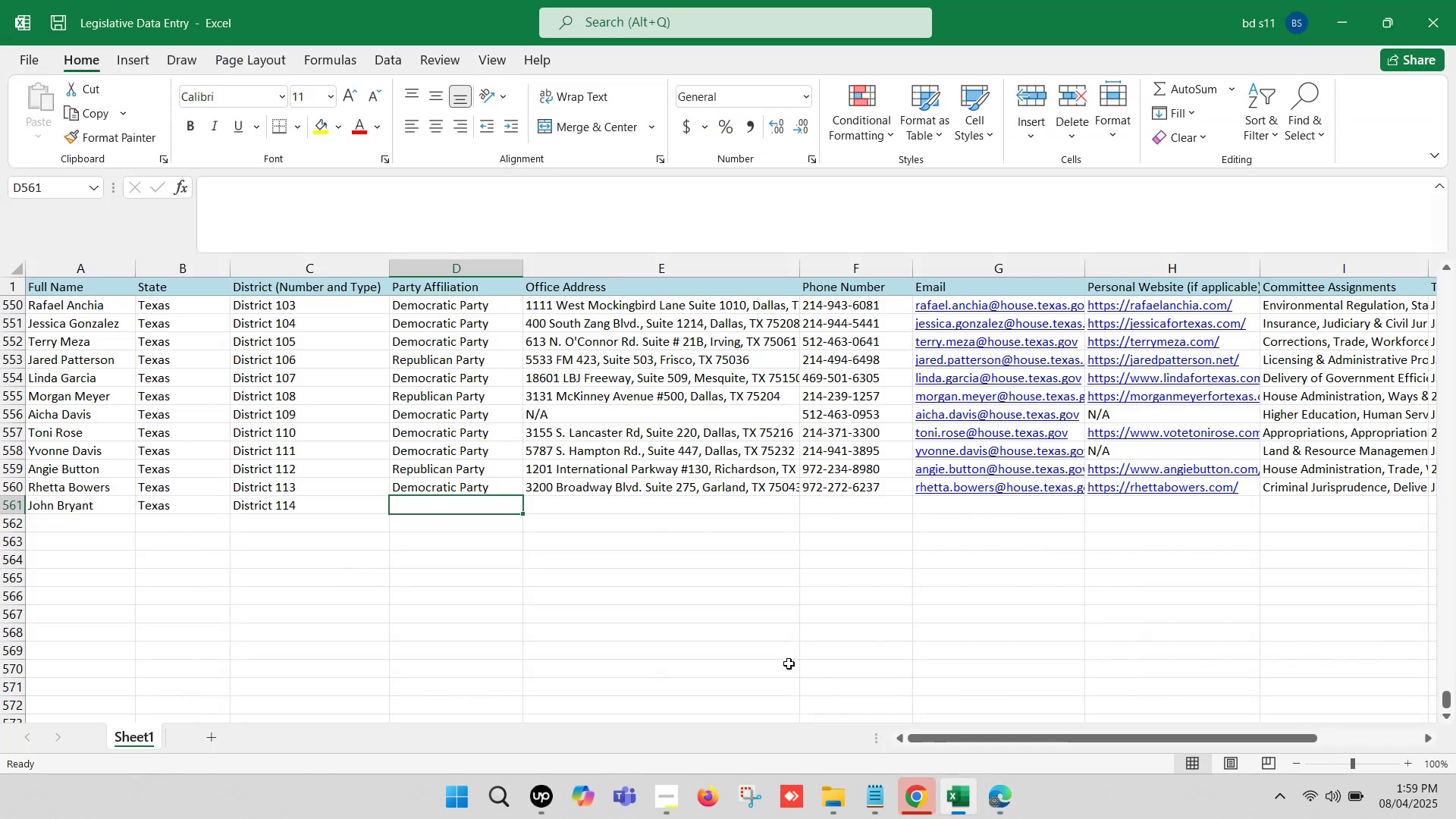 
left_click([644, 599])
 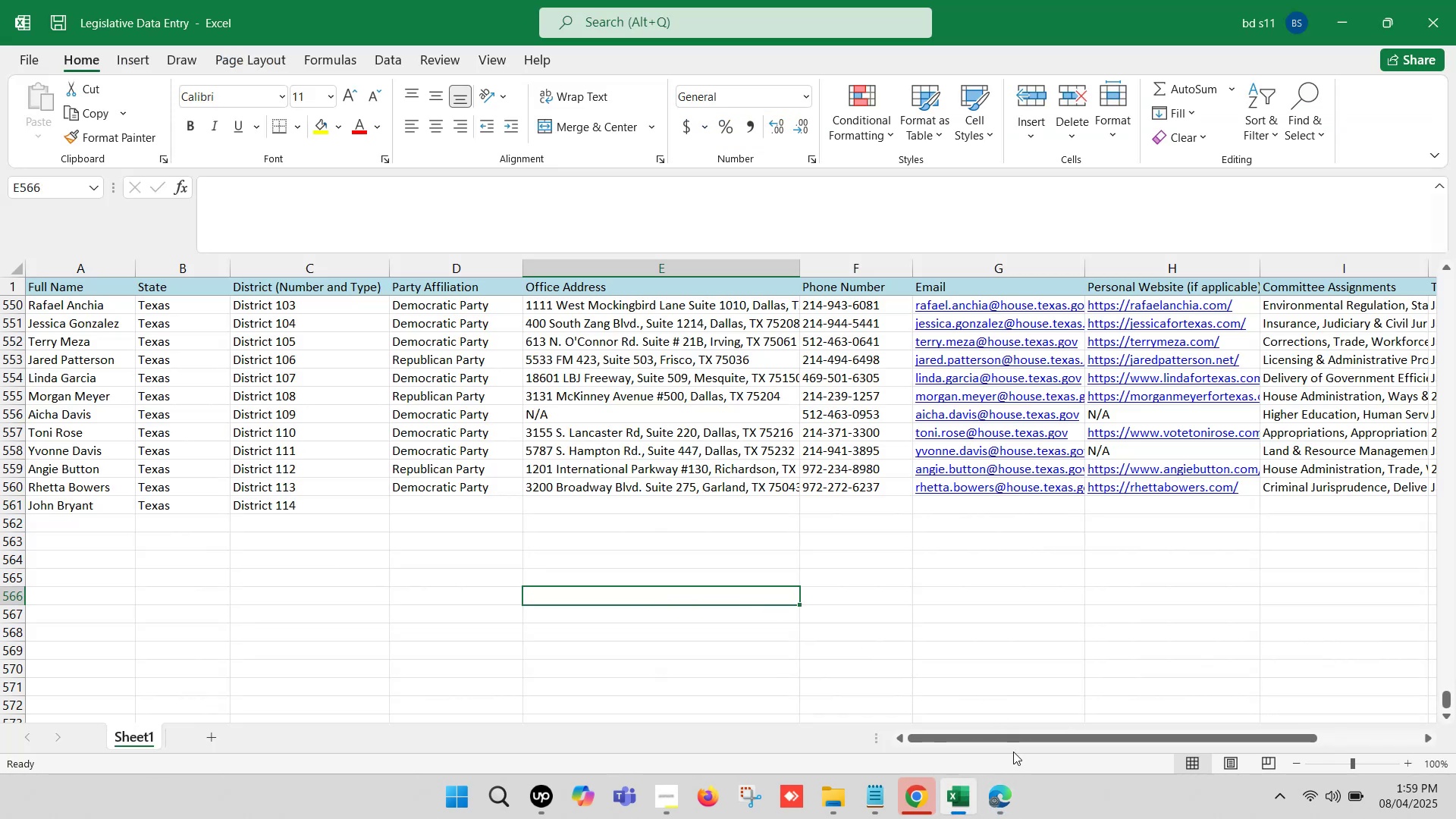 
left_click([1003, 783])
 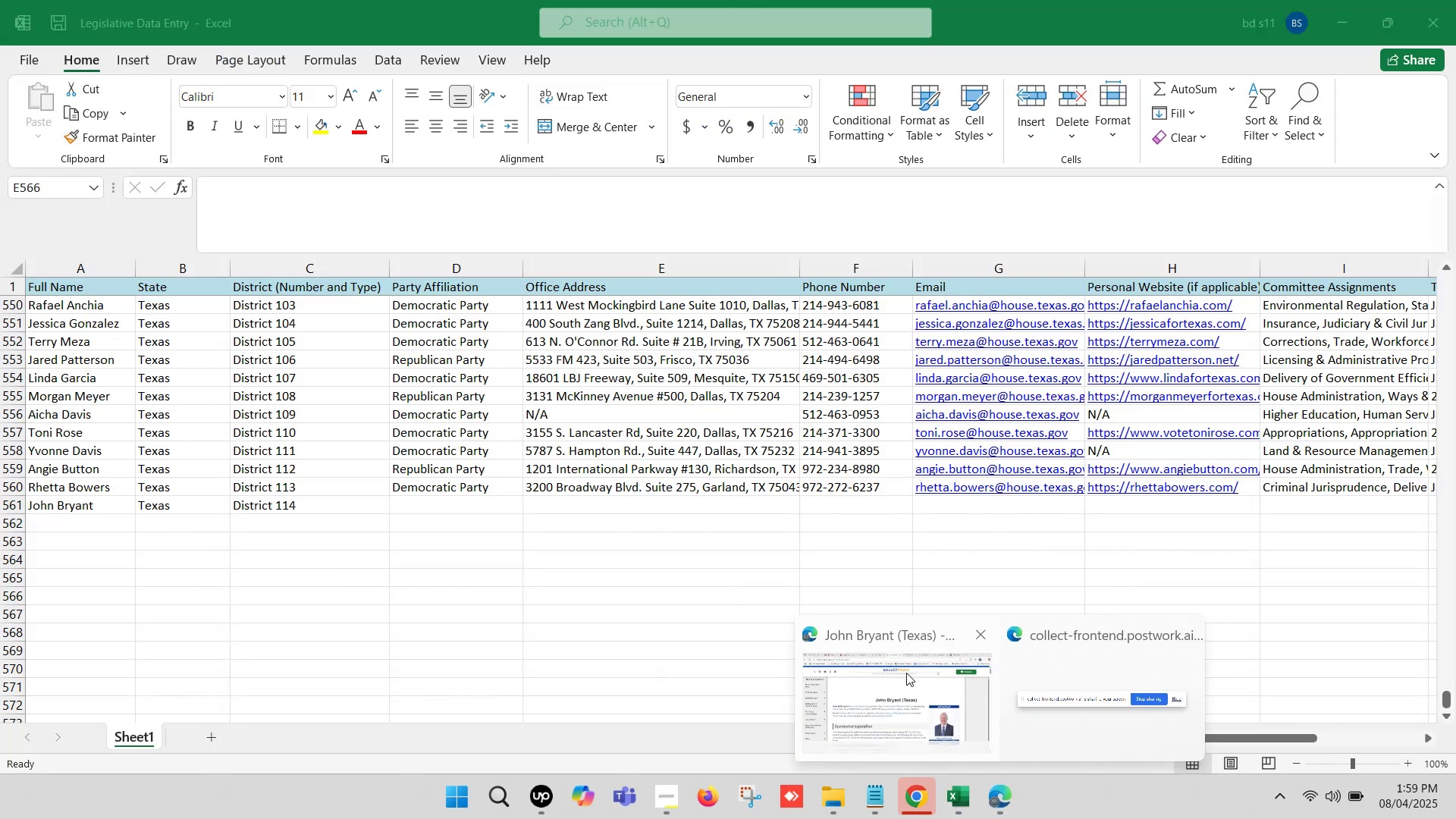 
left_click([902, 671])
 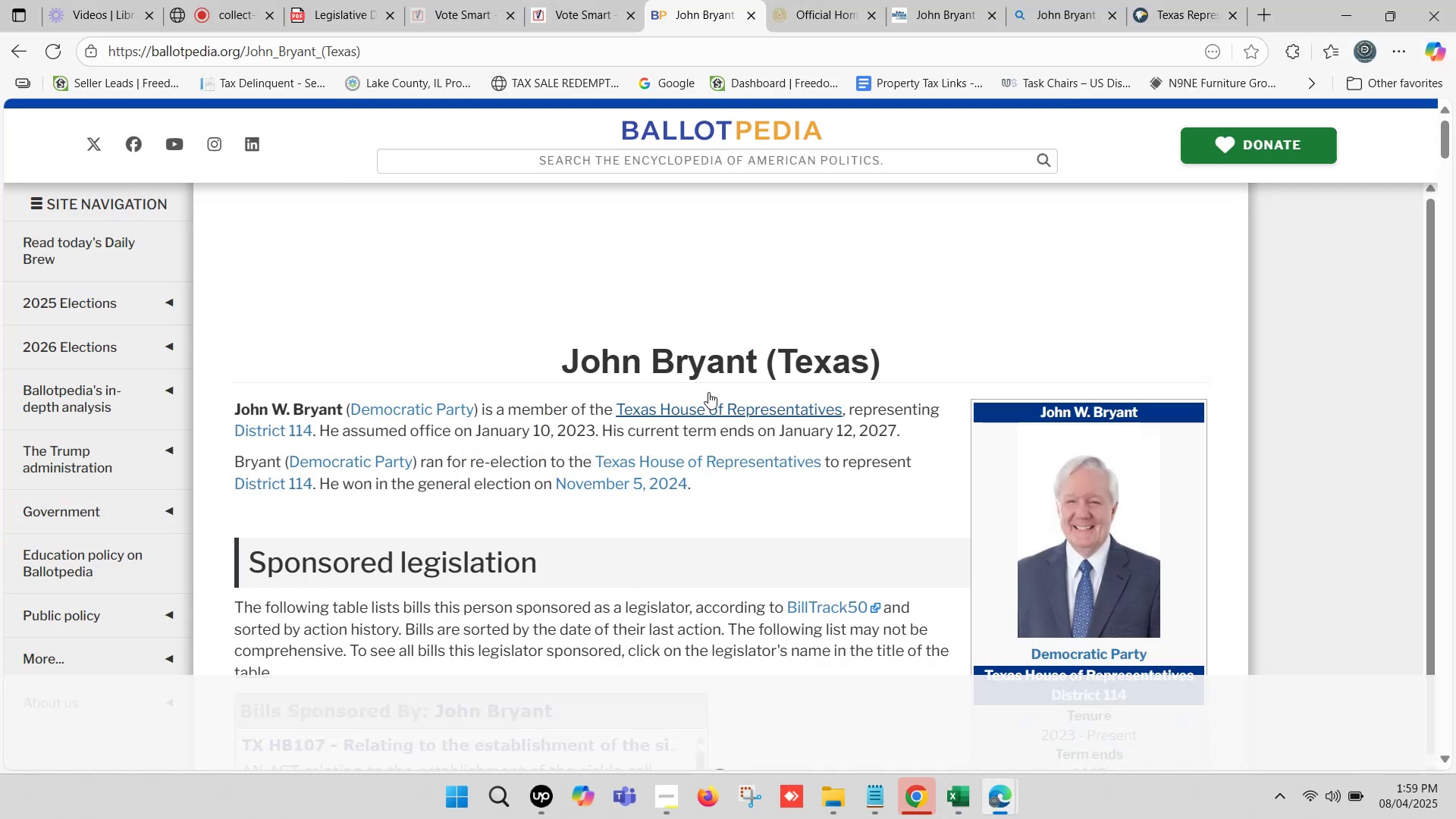 
scroll: coordinate [579, 366], scroll_direction: down, amount: 1.0
 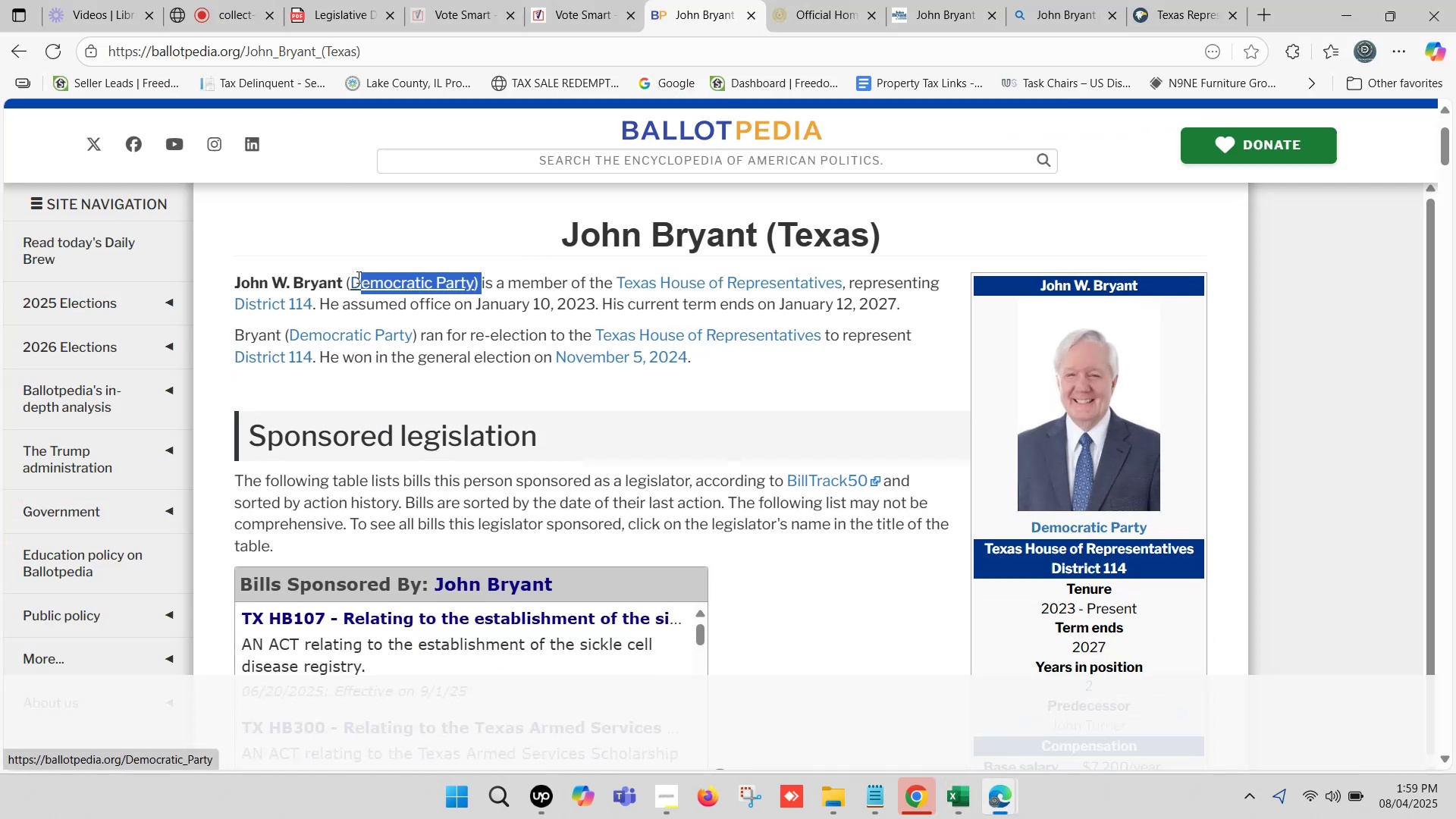 
key(Control+ControlLeft)
 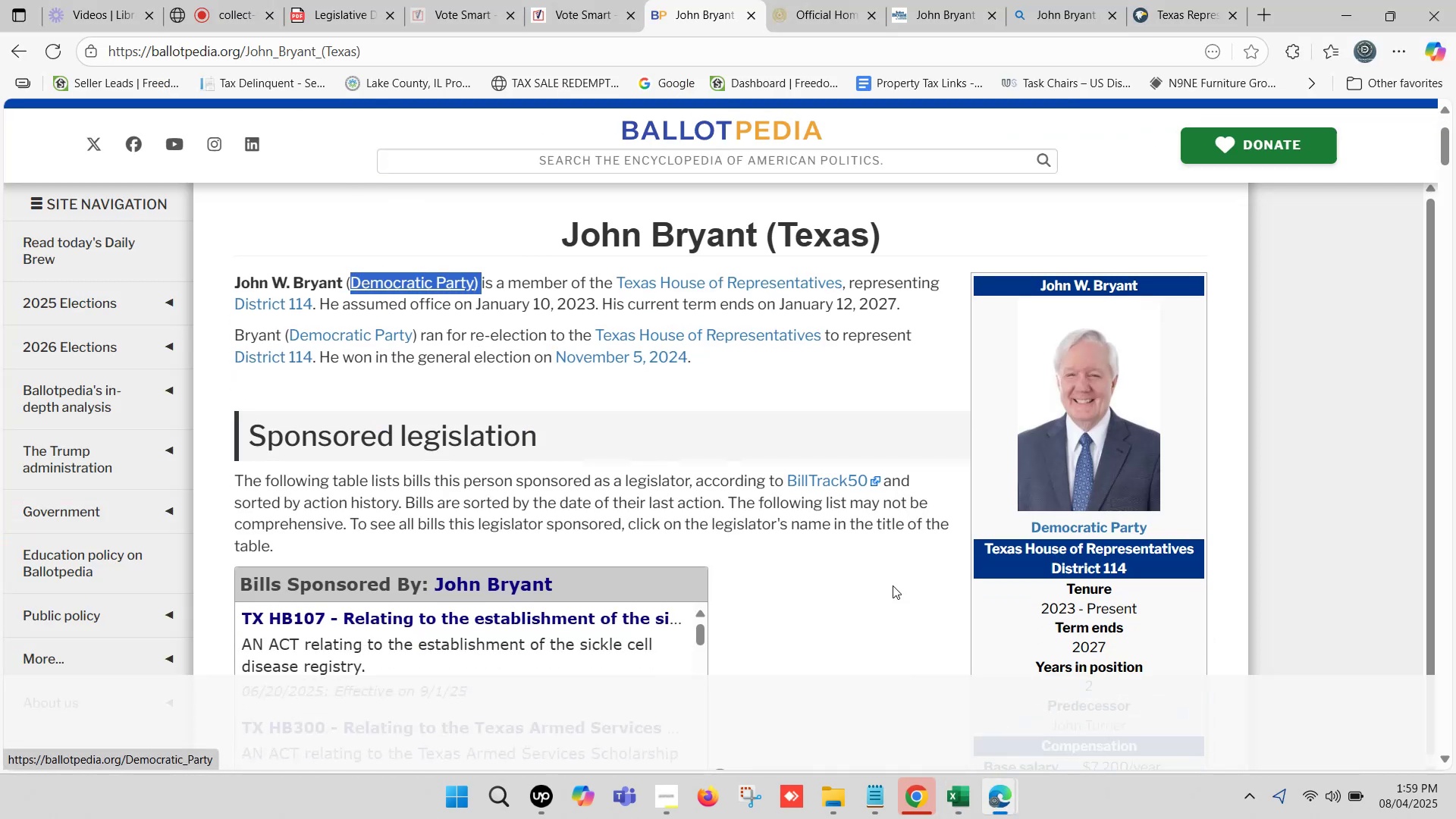 
key(Control+C)
 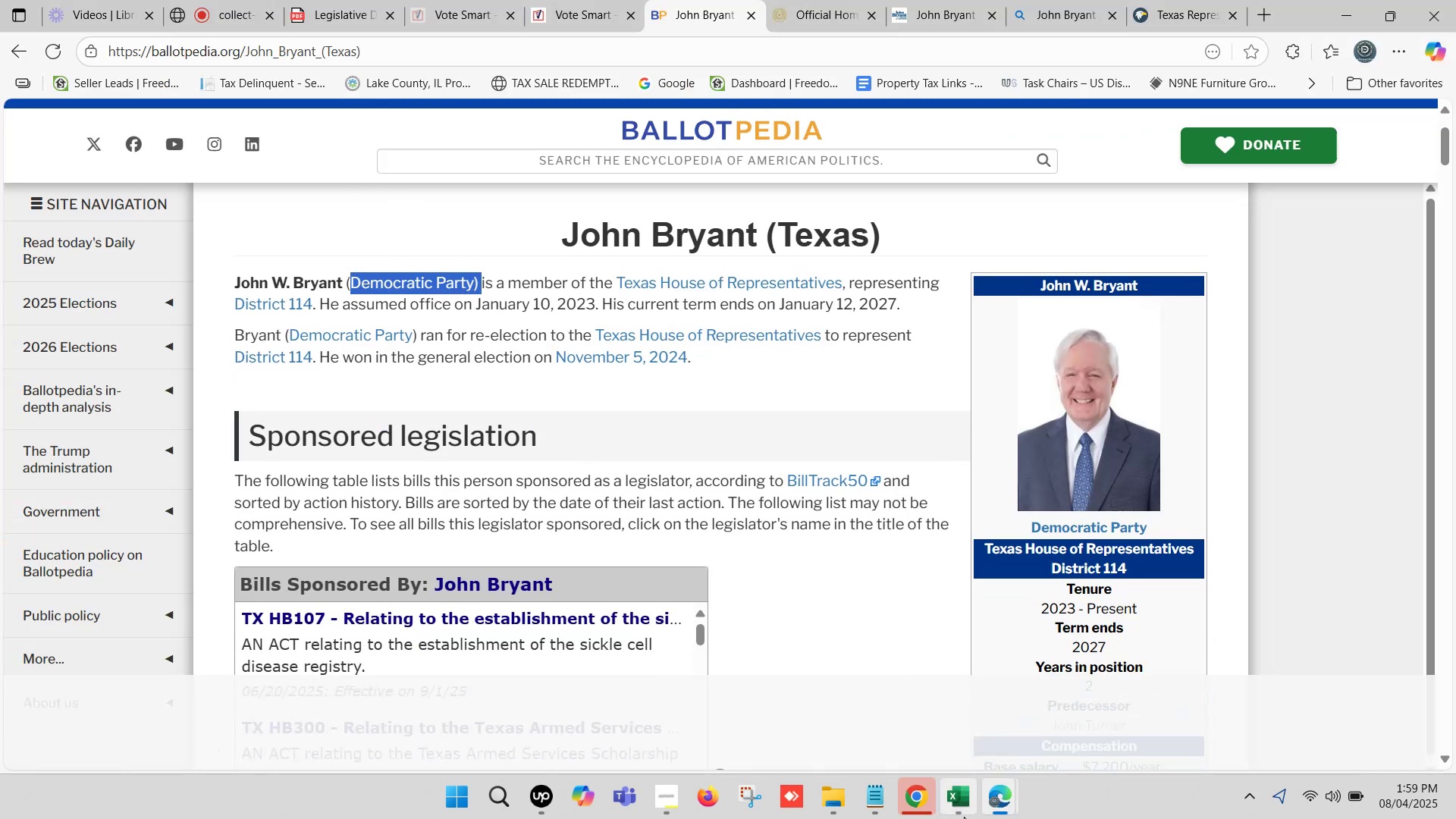 
left_click([962, 817])
 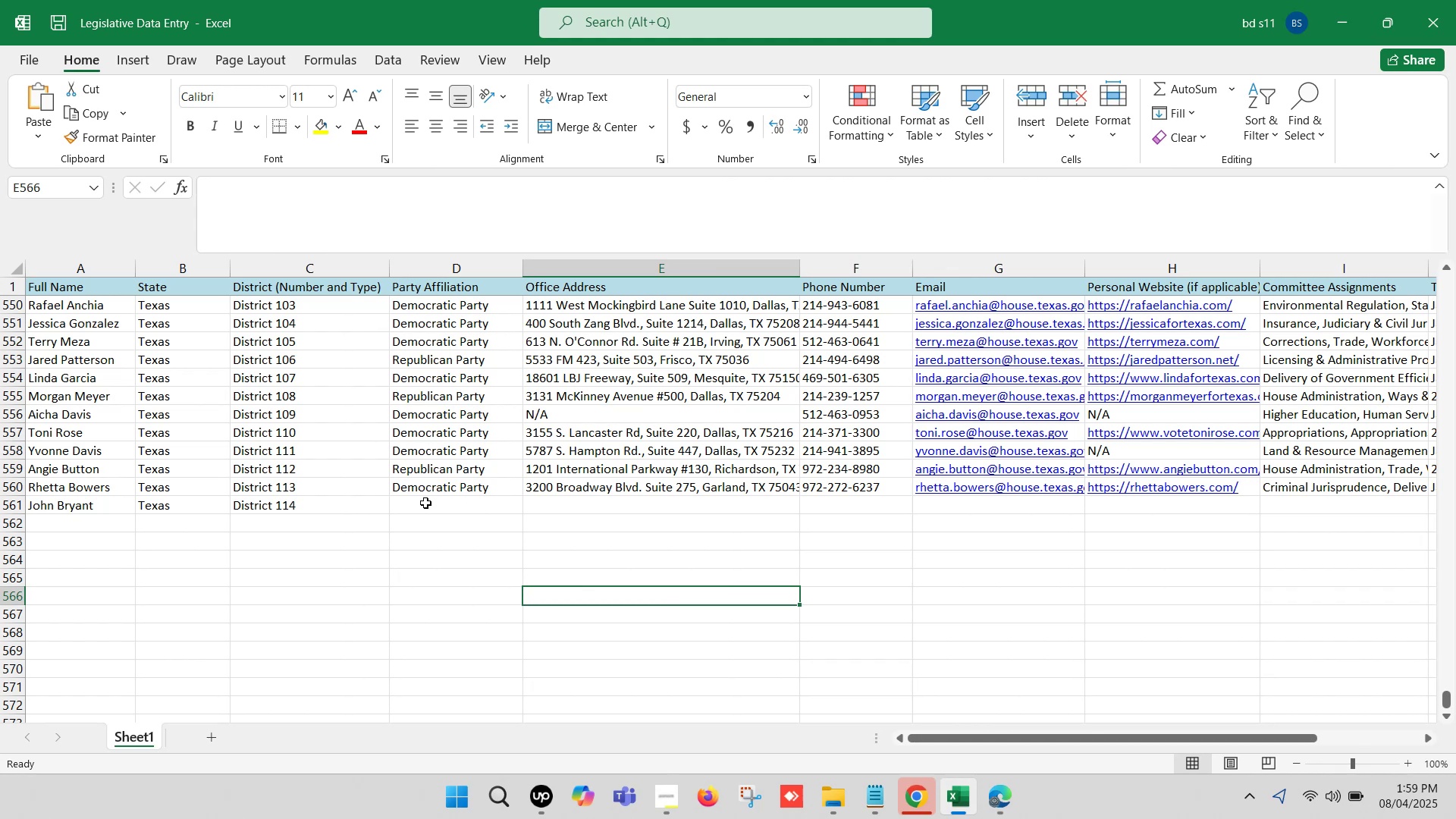 
double_click([425, 503])
 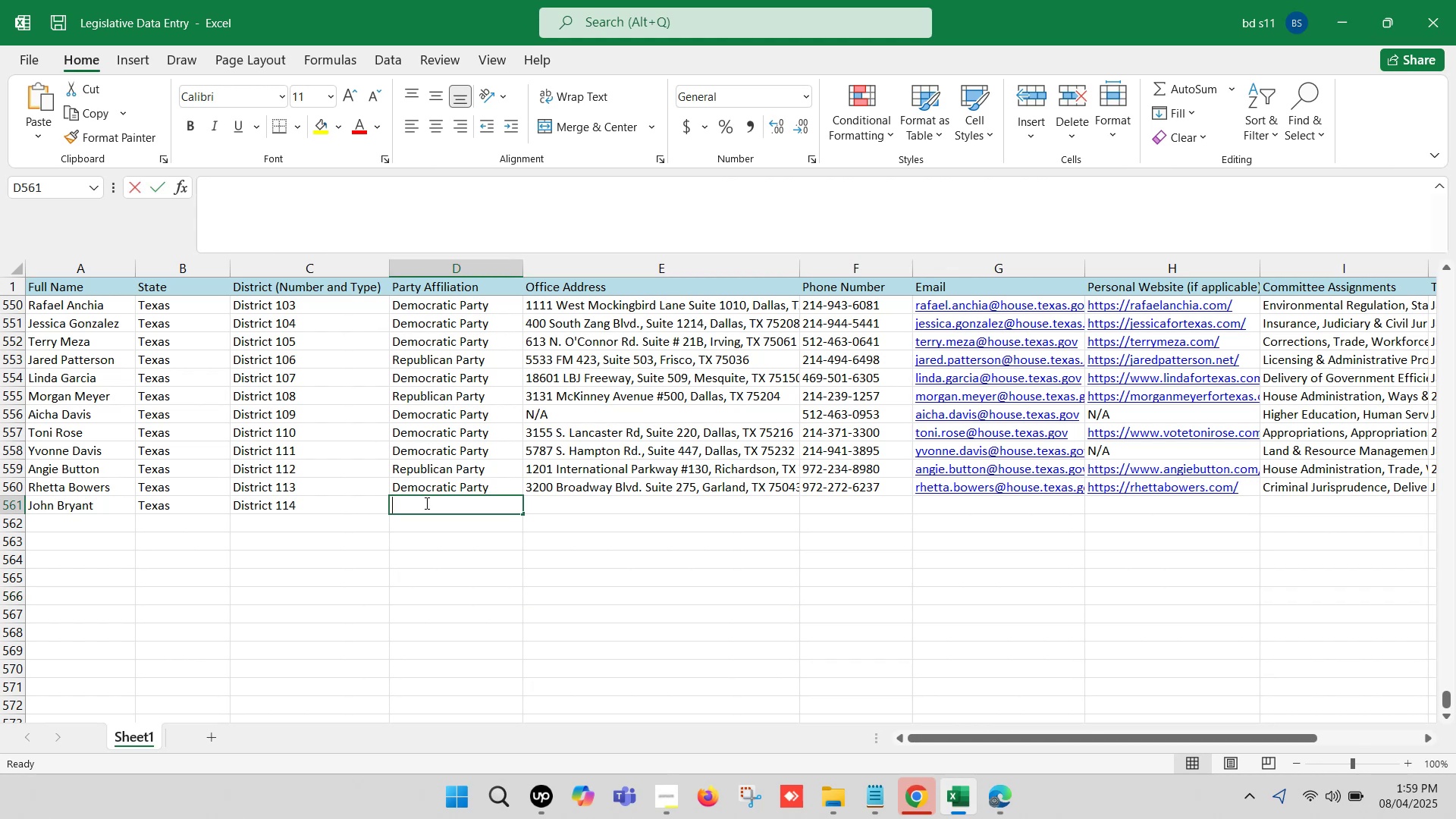 
key(Control+ControlLeft)
 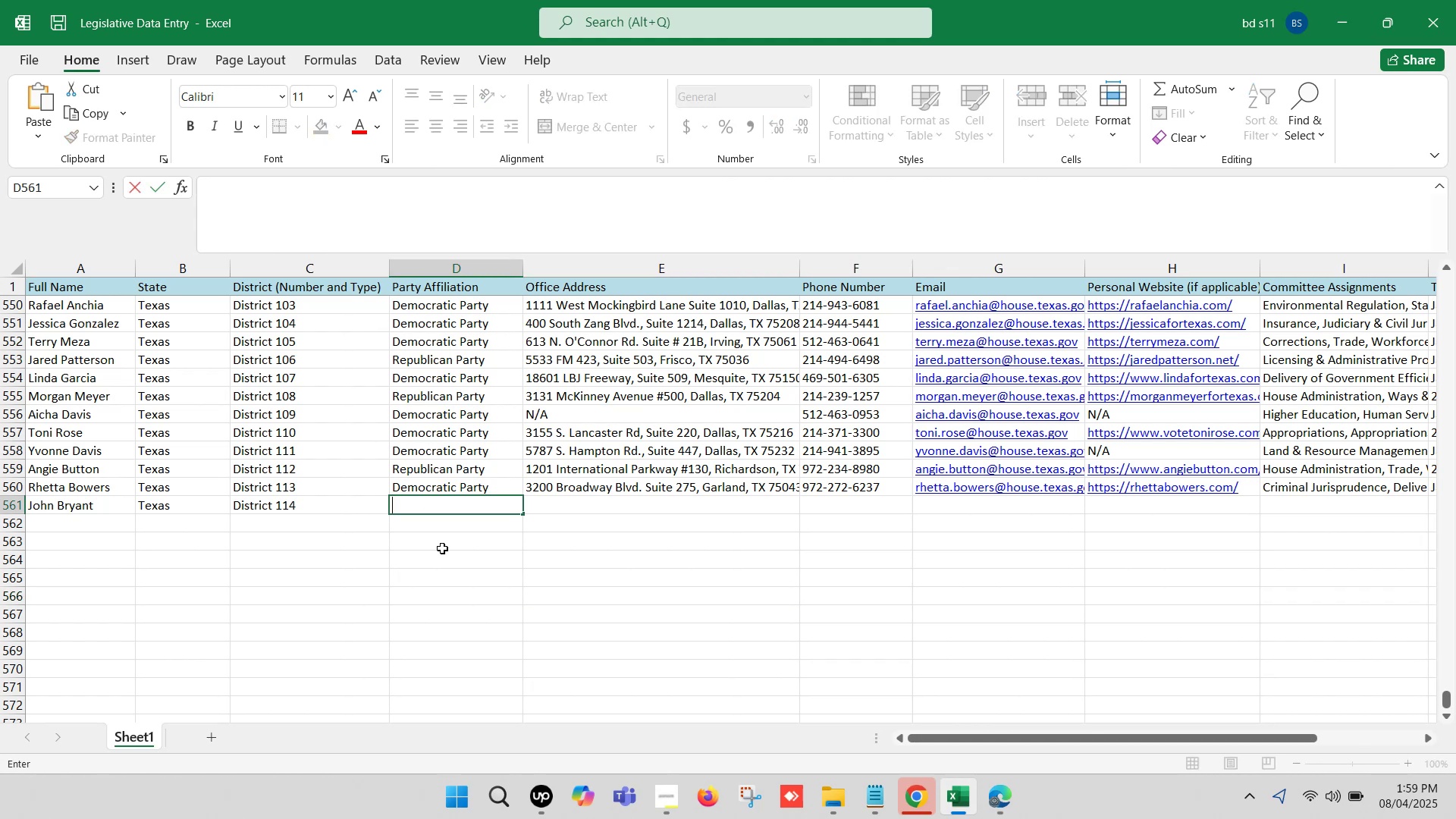 
key(Control+V)
 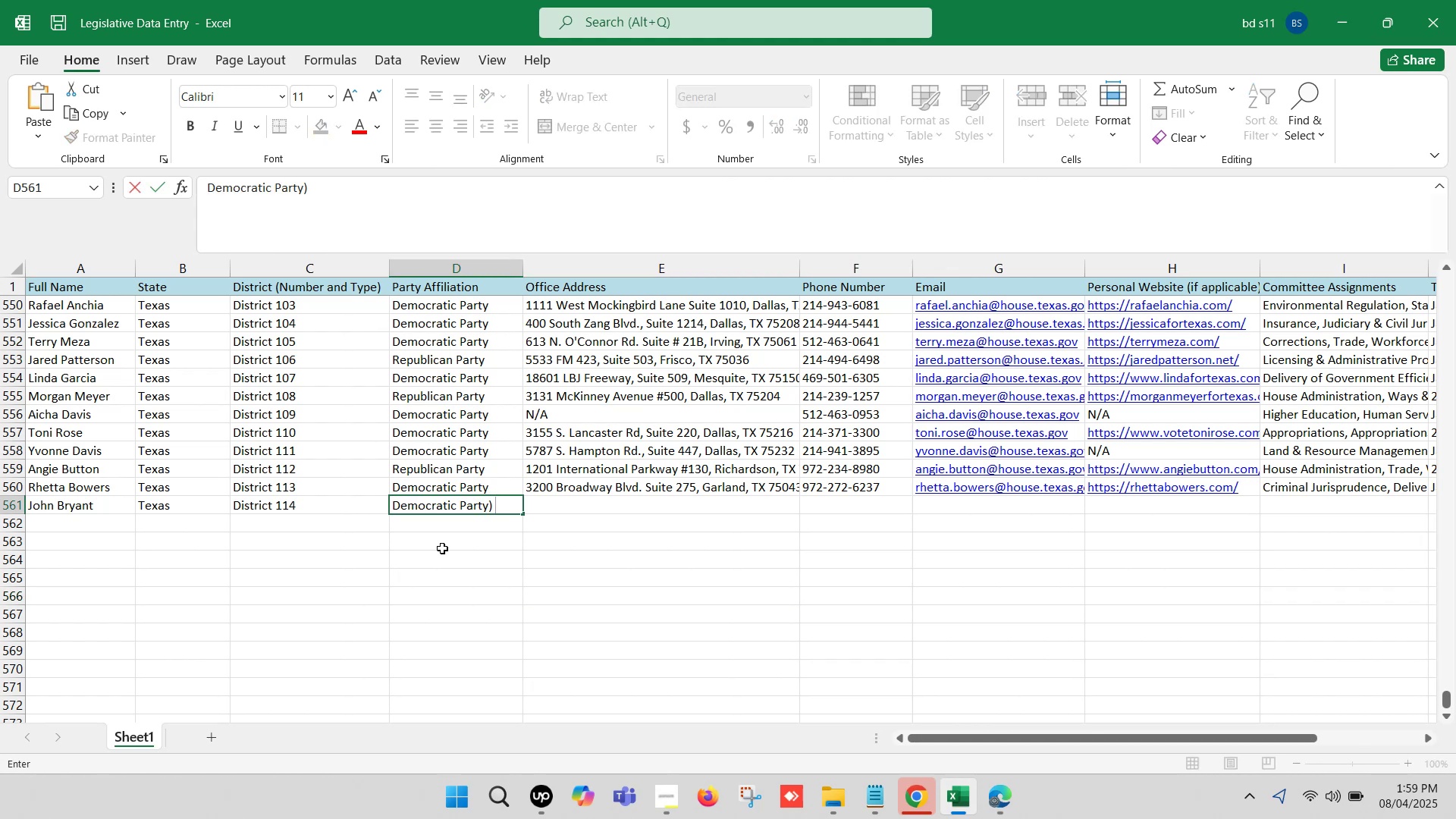 
key(Backspace)
 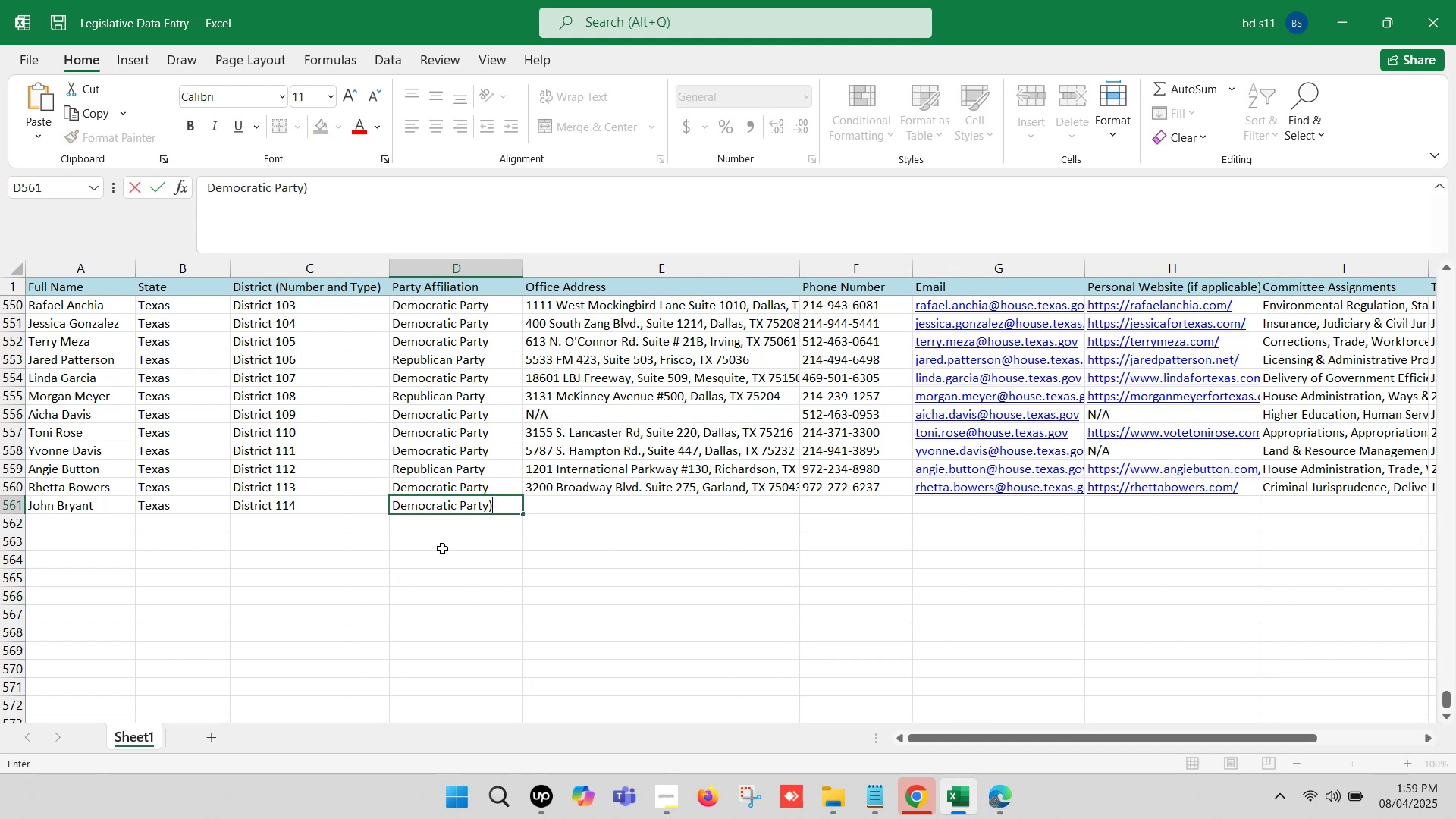 
key(Backspace)
 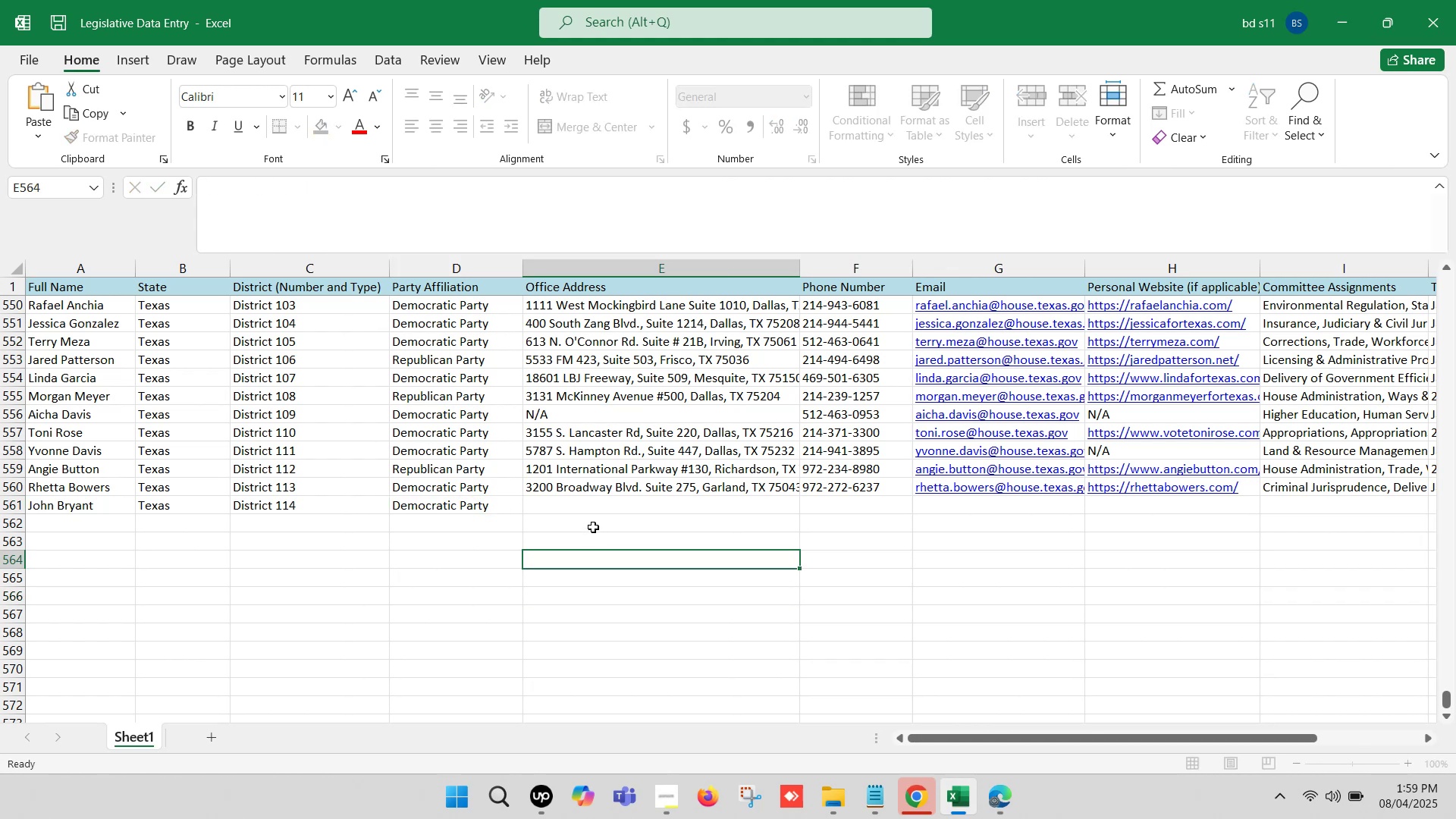 
double_click([597, 503])
 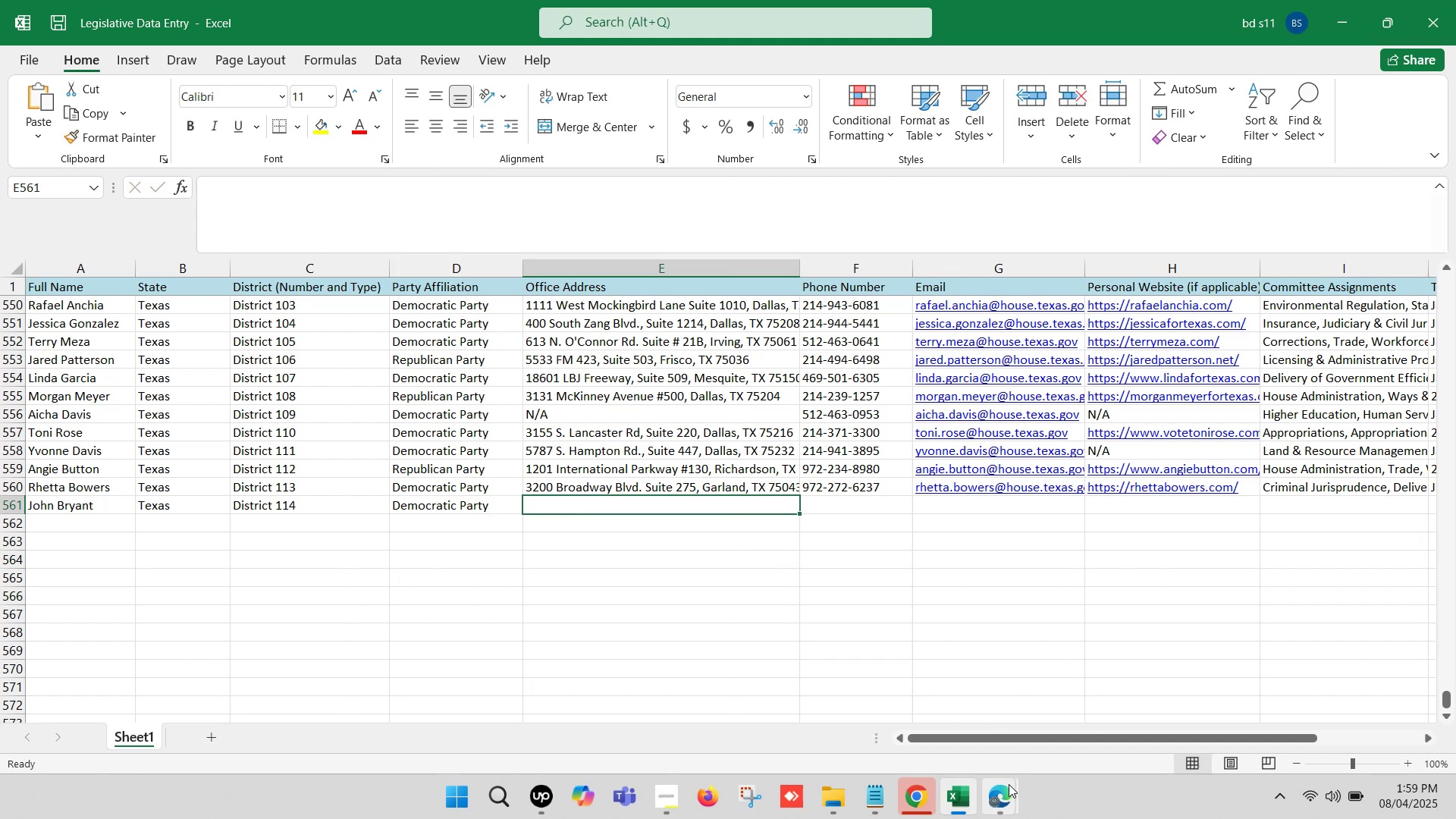 
left_click([1008, 788])
 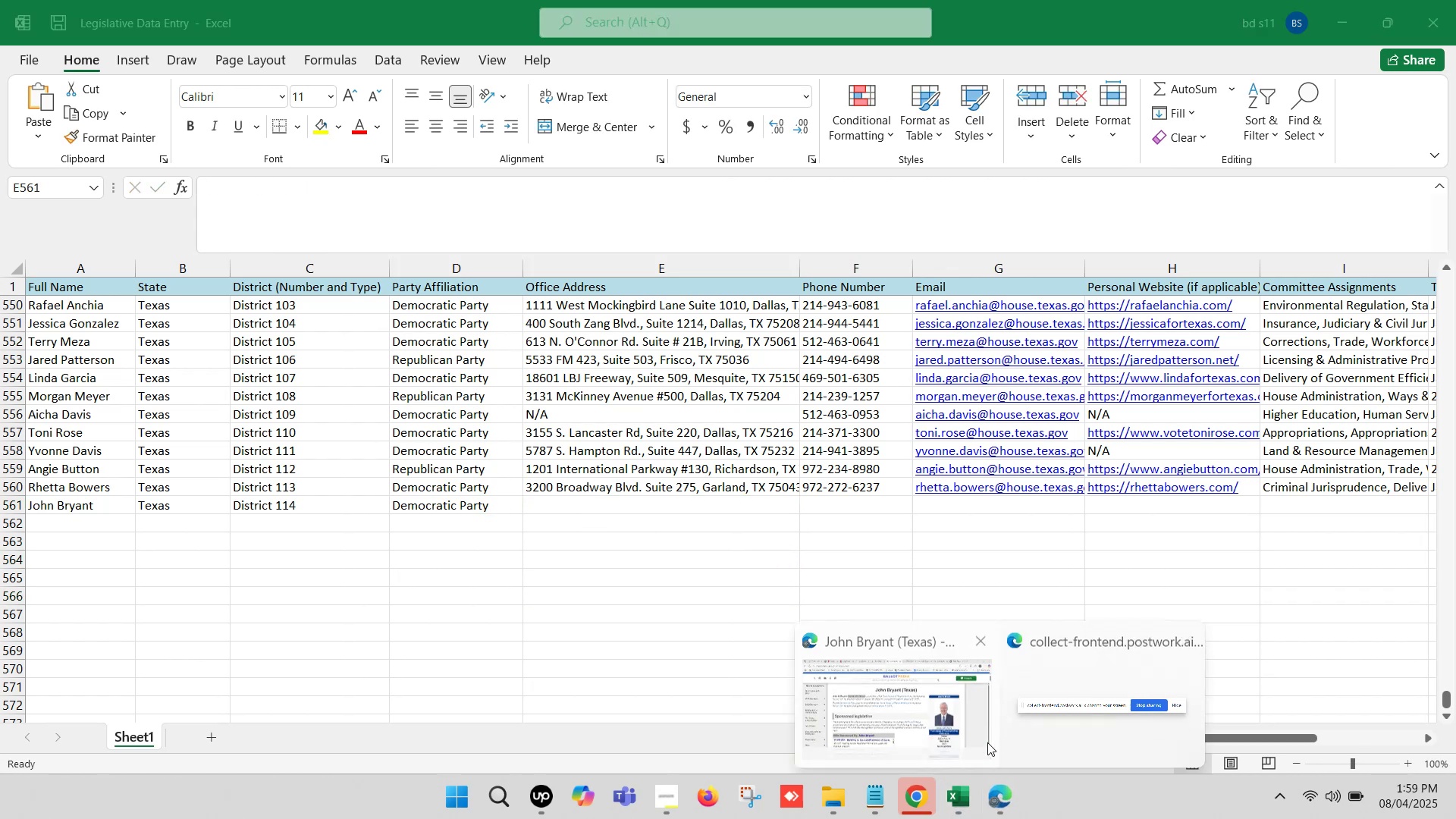 
left_click([920, 692])
 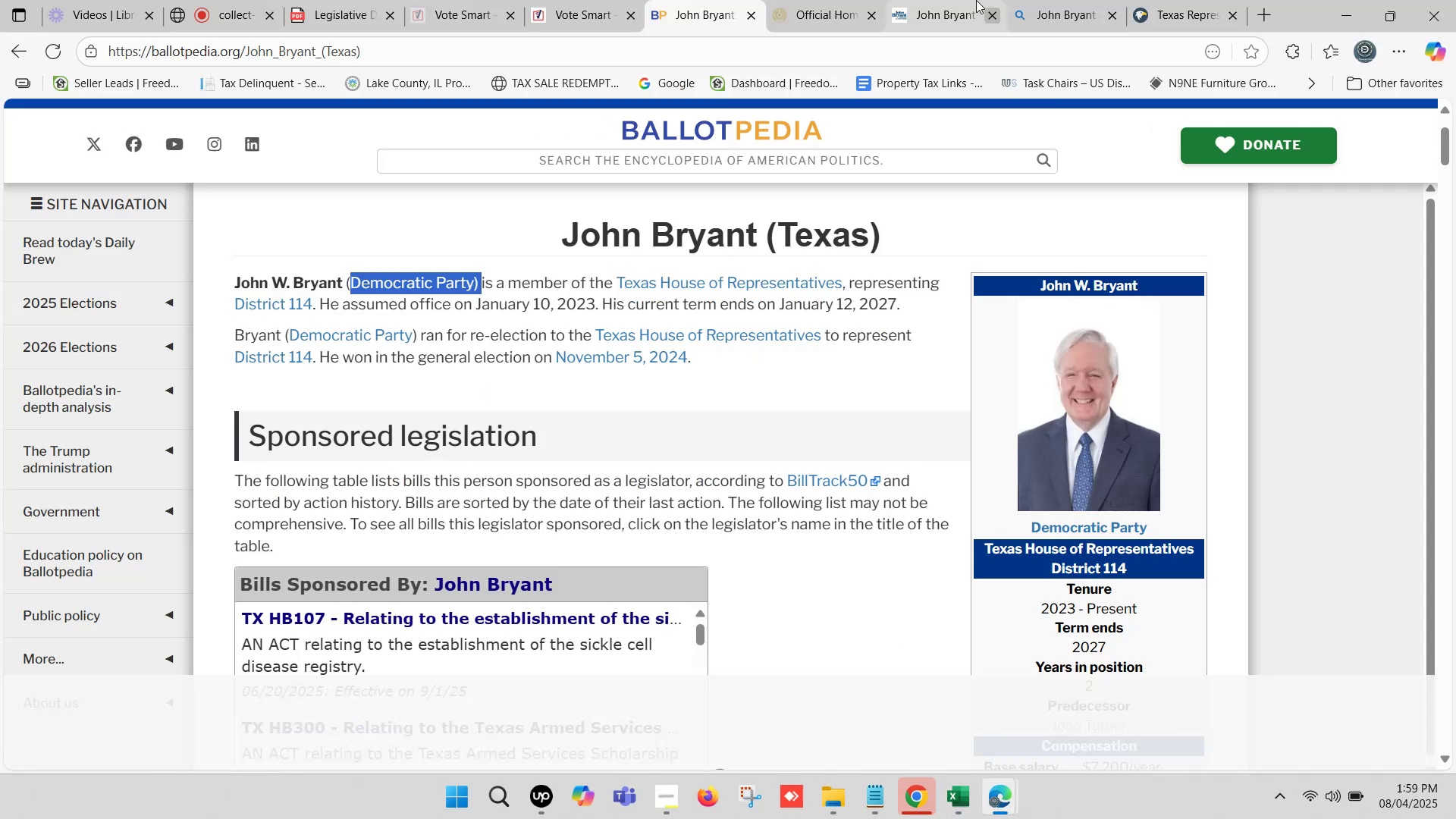 
left_click([807, 0])
 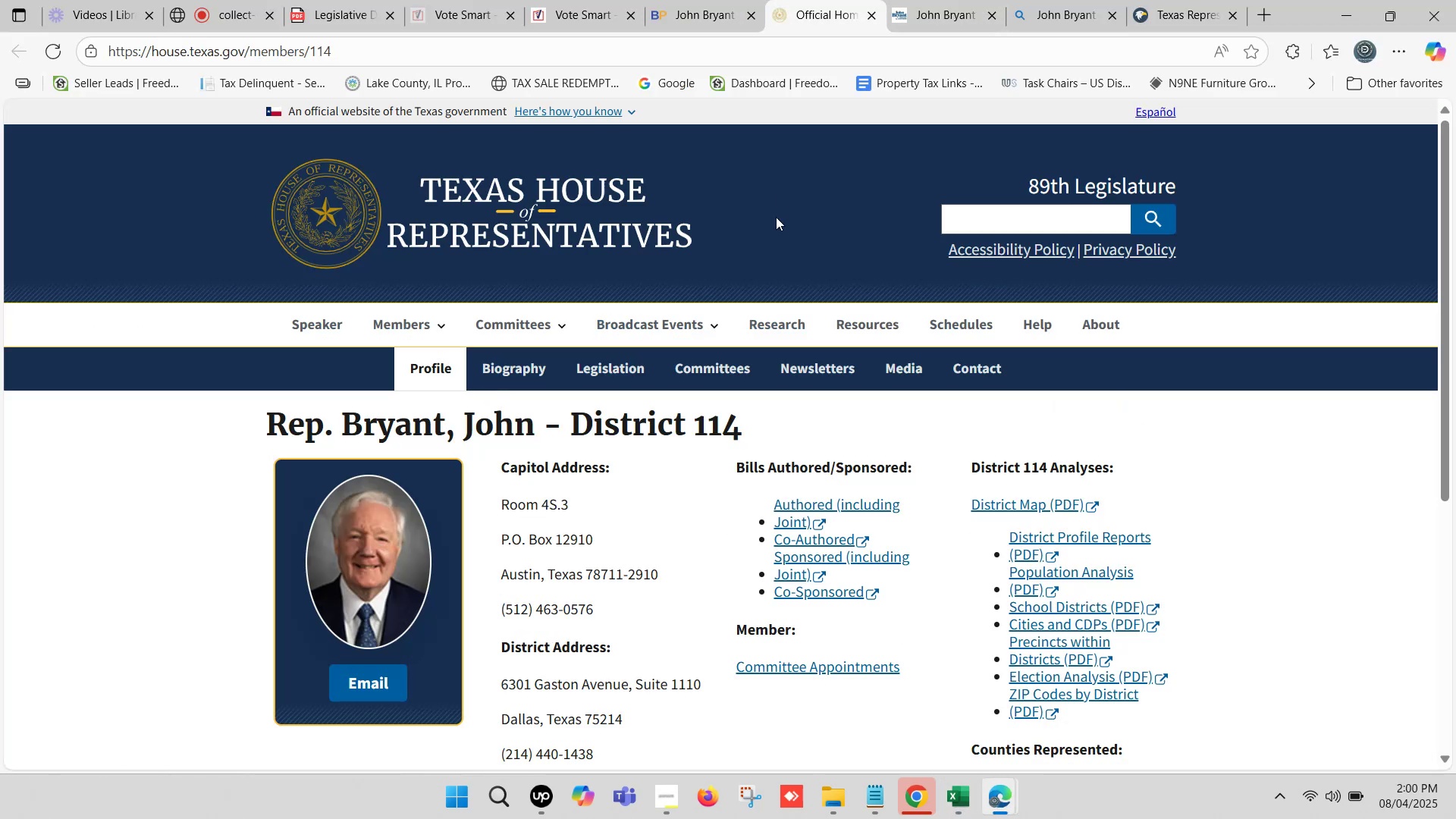 
scroll: coordinate [764, 343], scroll_direction: down, amount: 3.0
 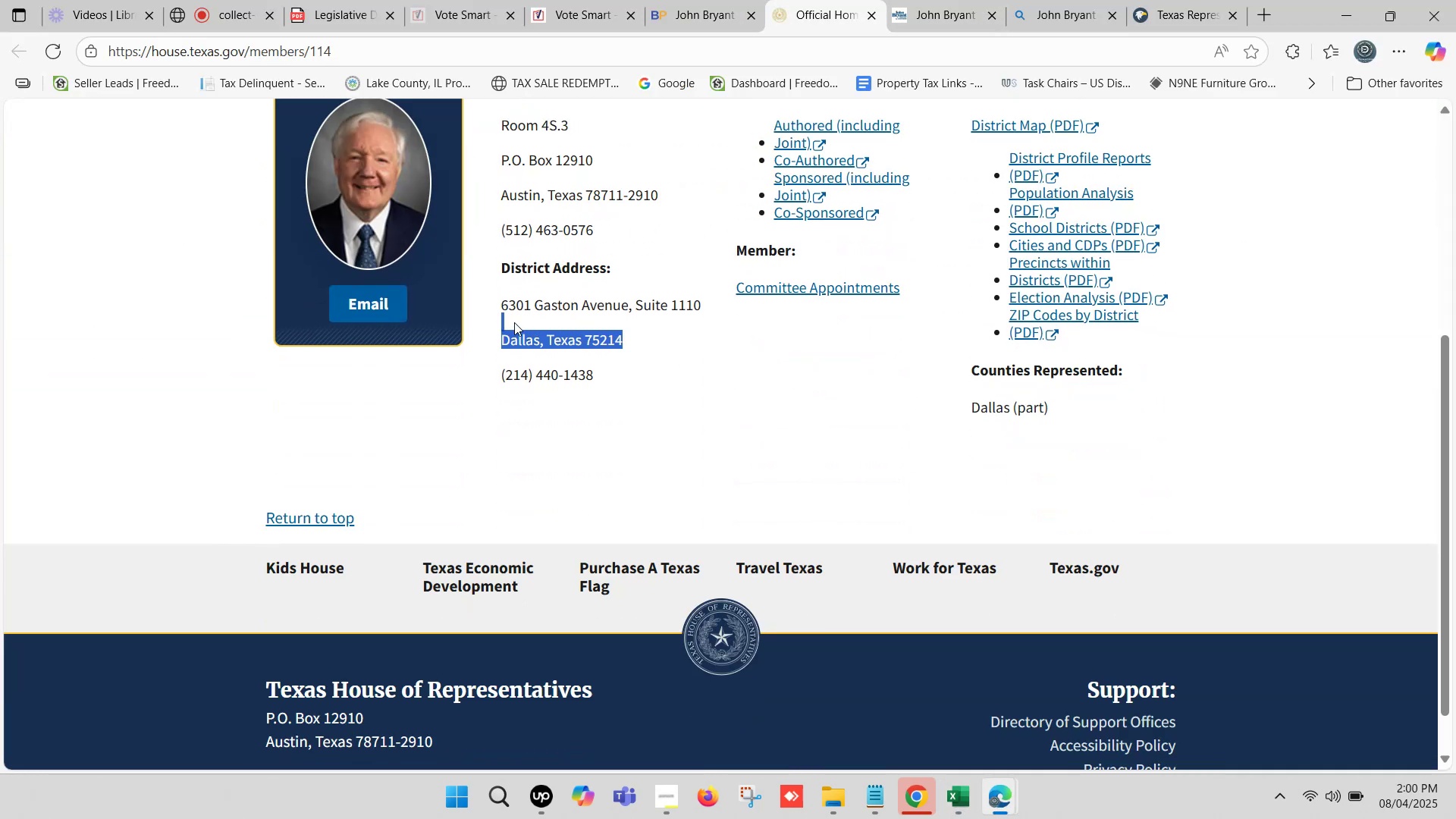 
key(Control+ControlLeft)
 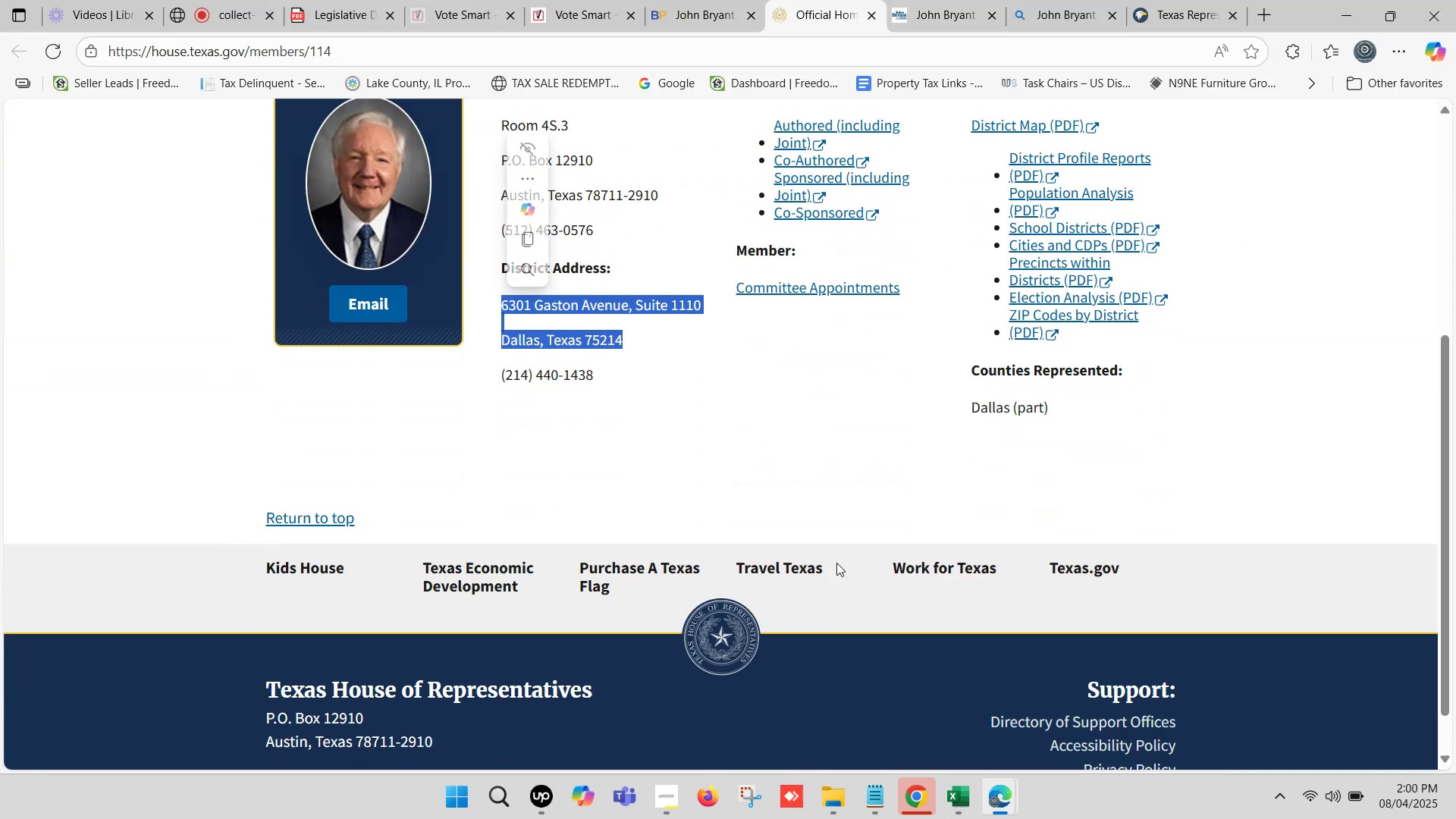 
key(Control+C)
 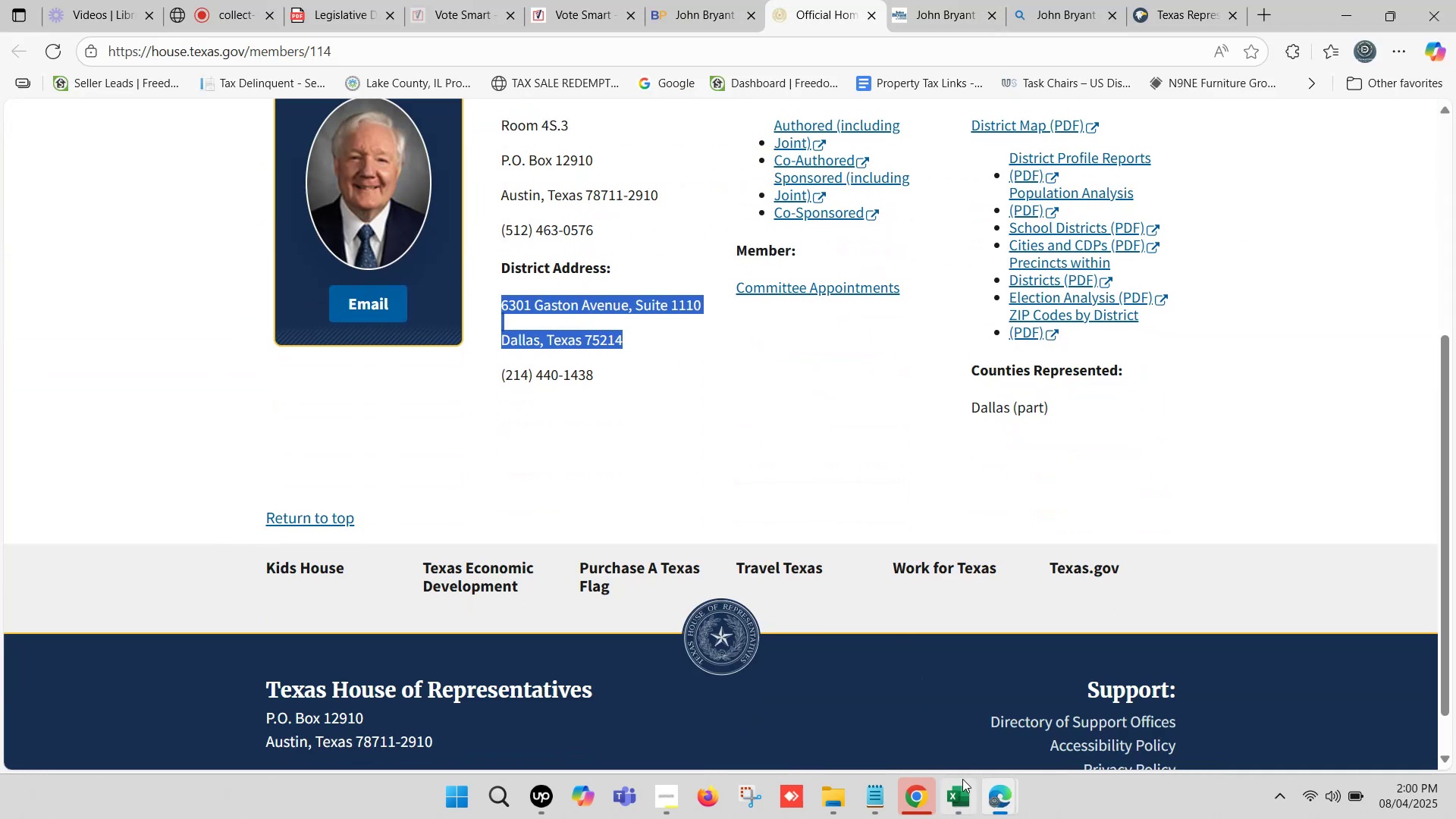 
left_click([962, 780])
 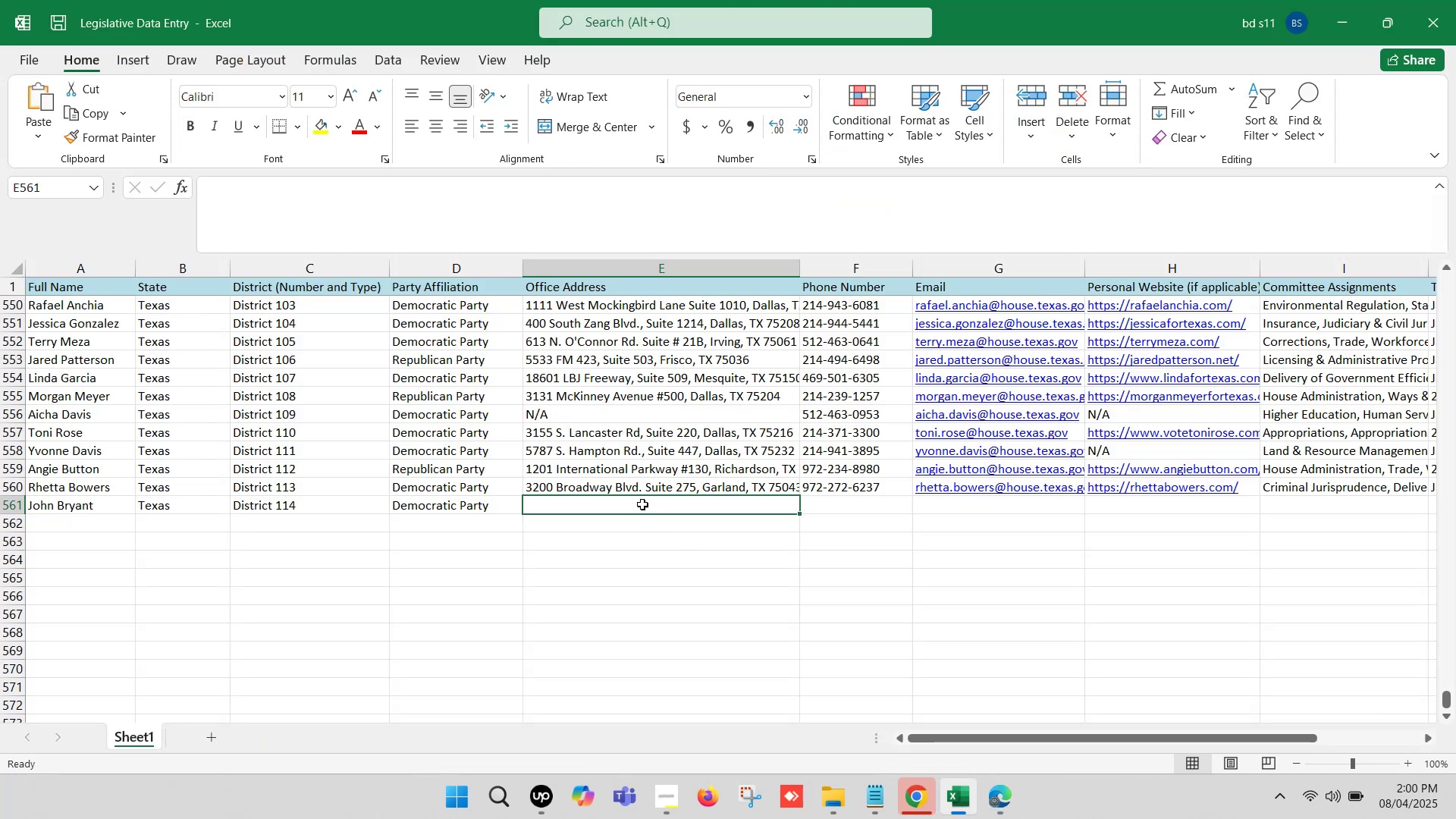 
double_click([642, 504])
 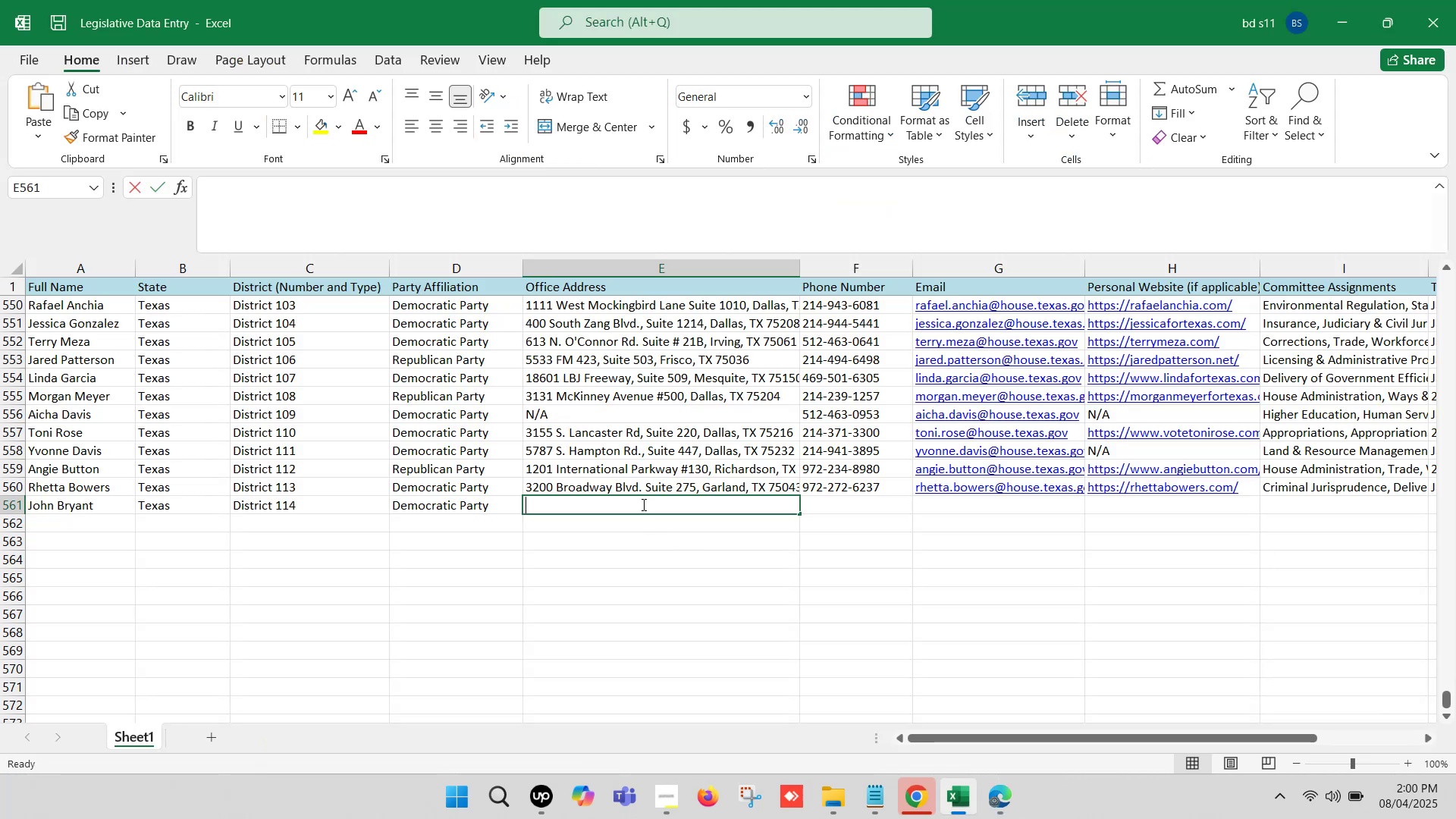 
key(Control+ControlLeft)
 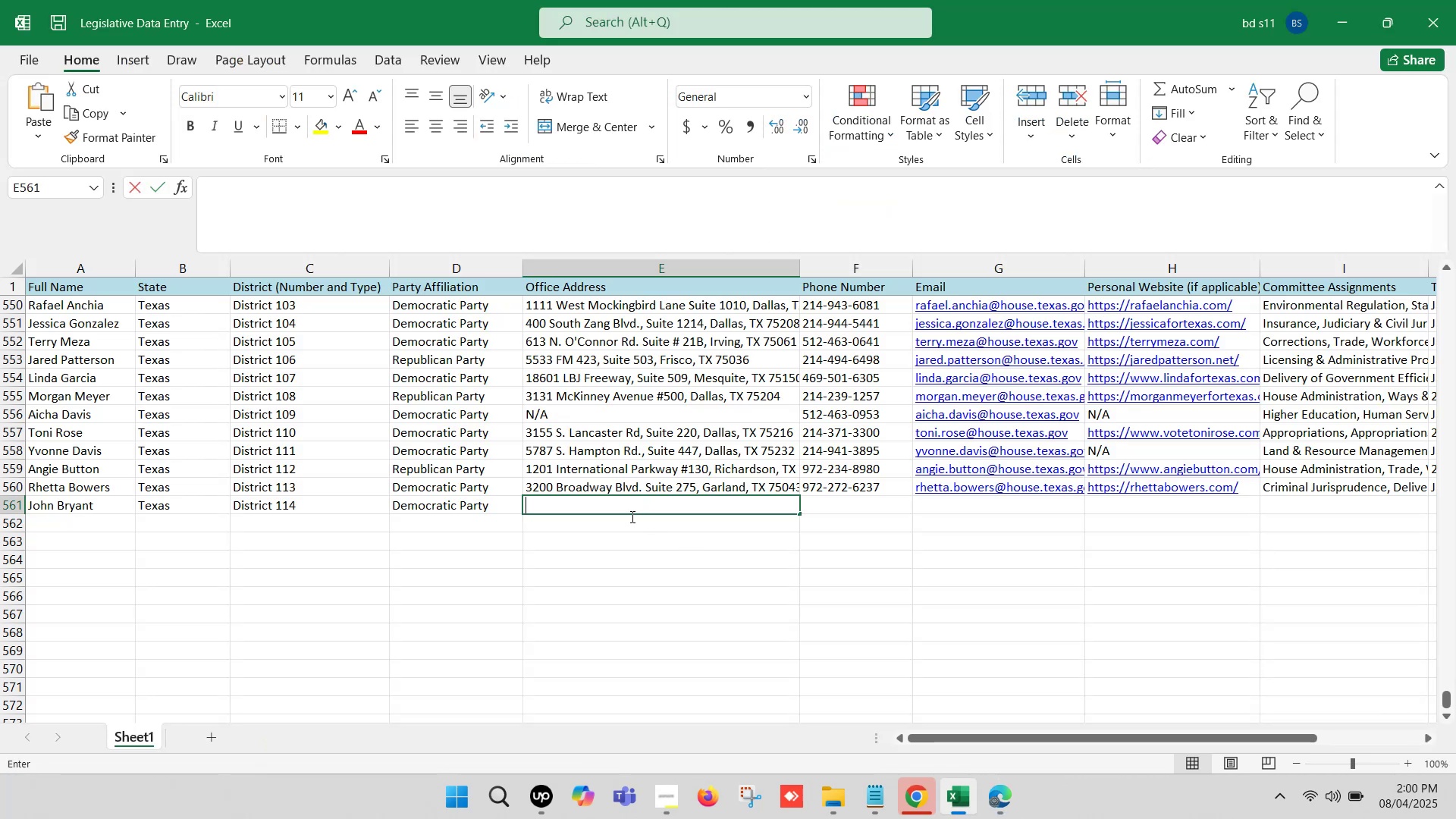 
key(Control+V)
 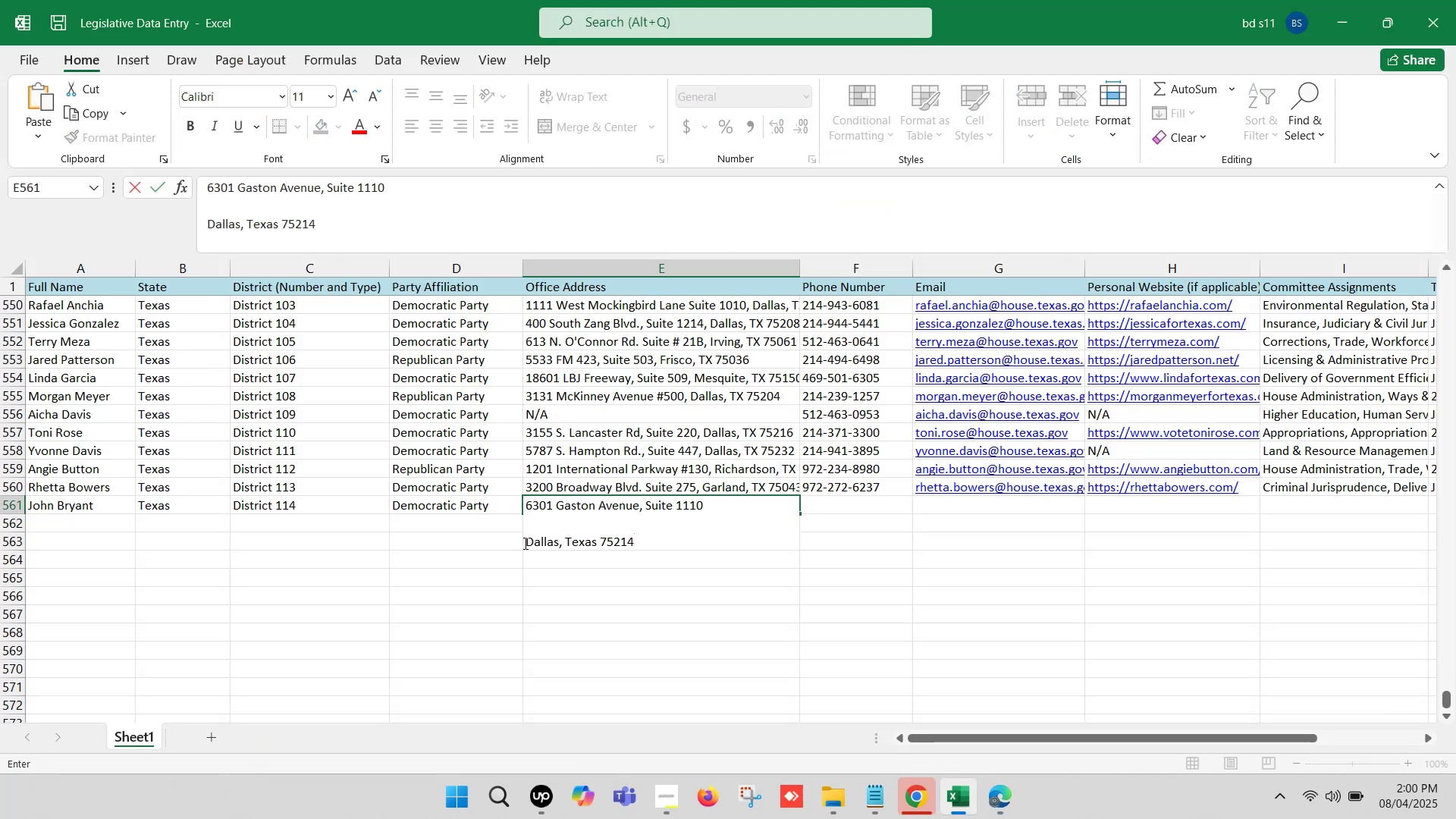 
left_click([524, 543])
 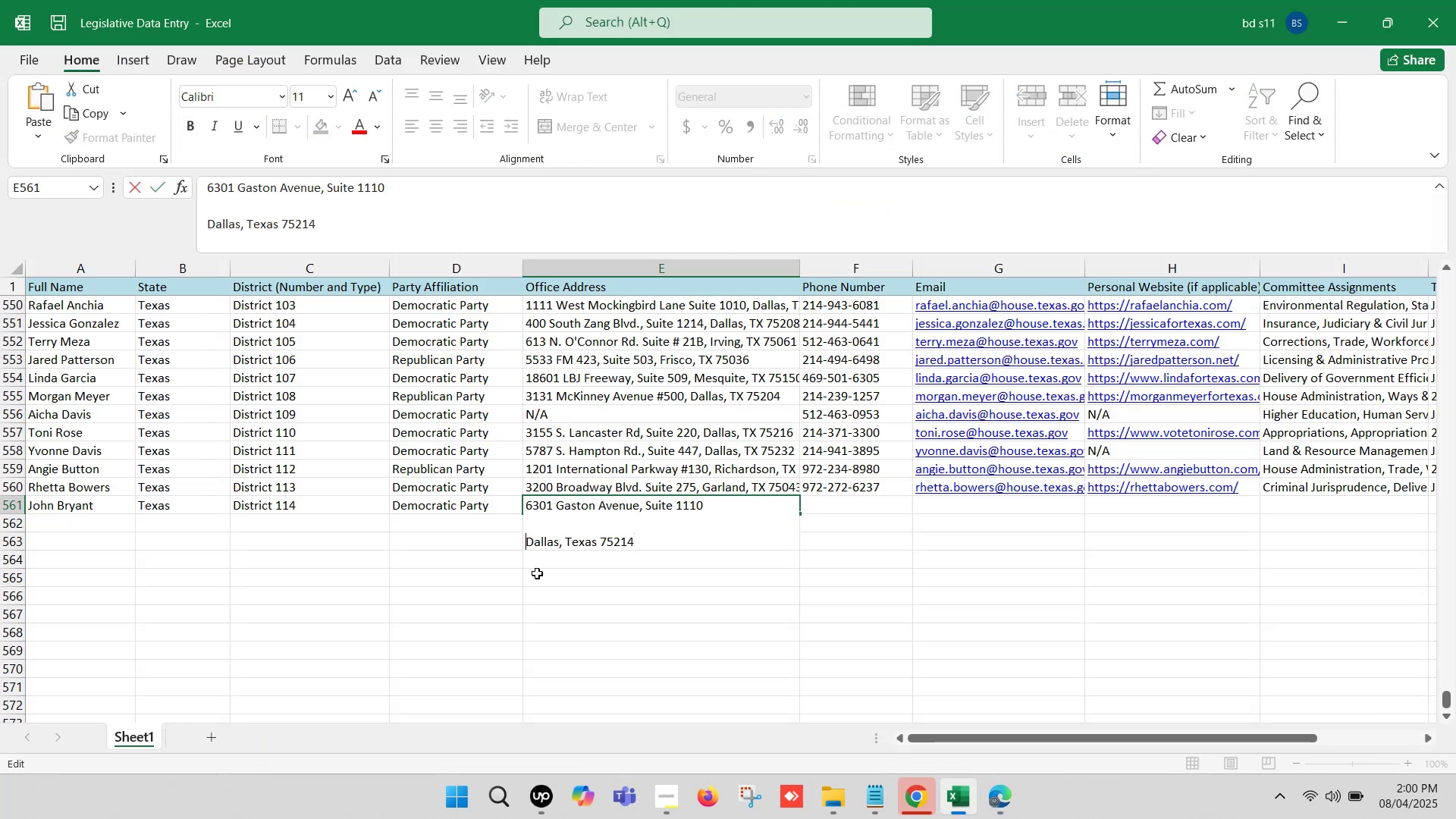 
key(Backspace)
 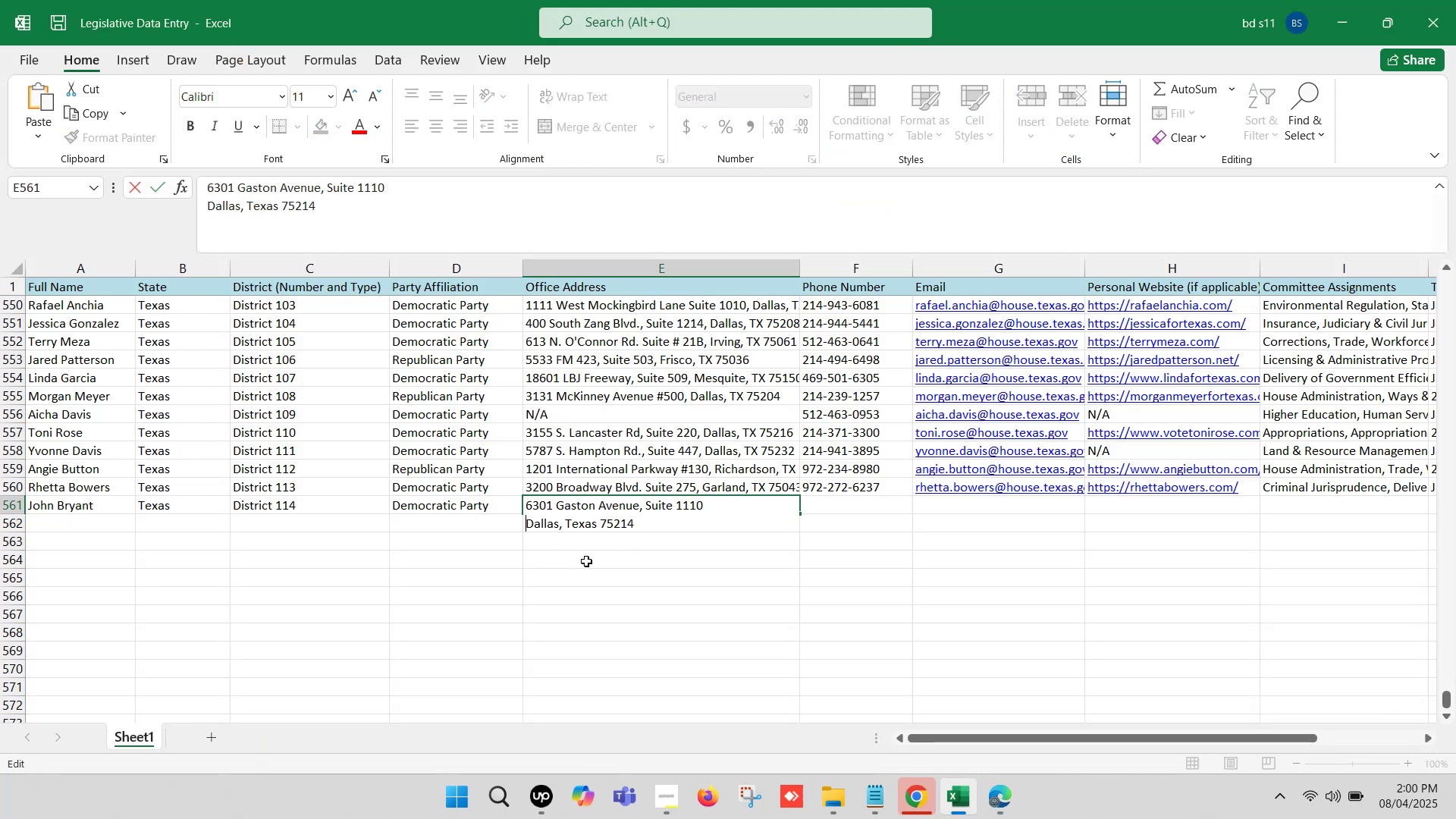 
key(Backspace)
 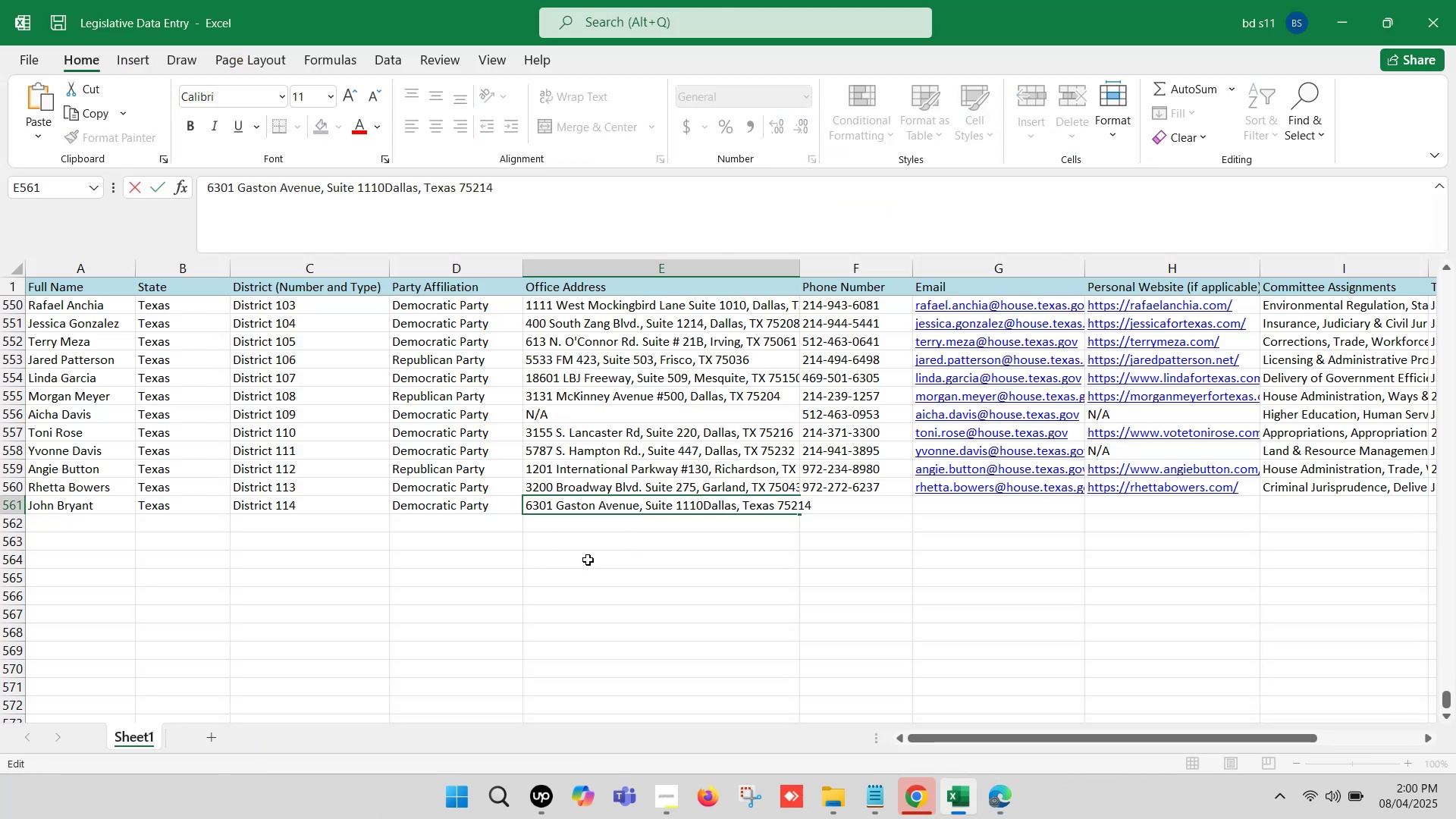 
key(Comma)
 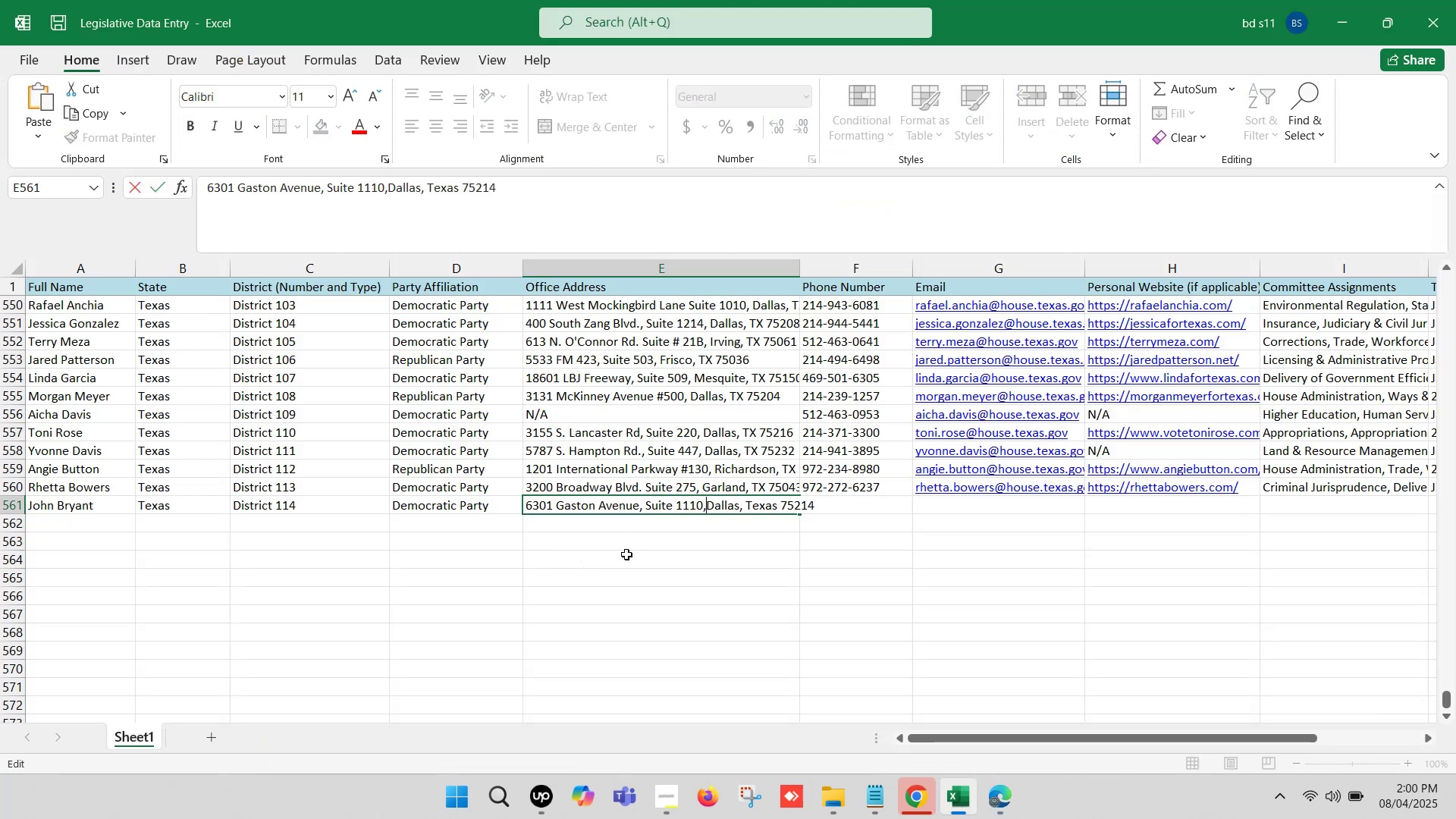 
key(Space)
 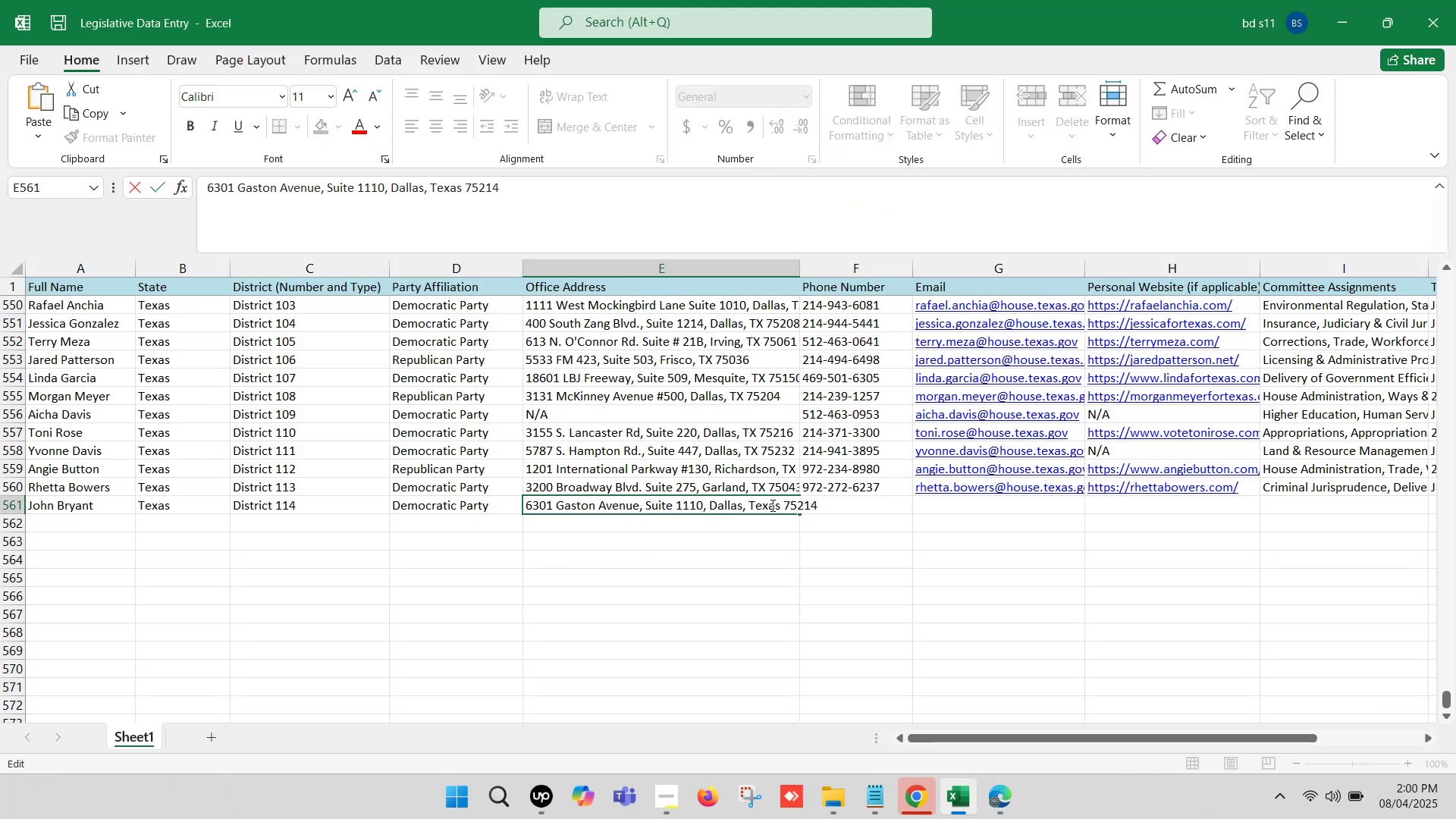 
double_click([761, 505])
 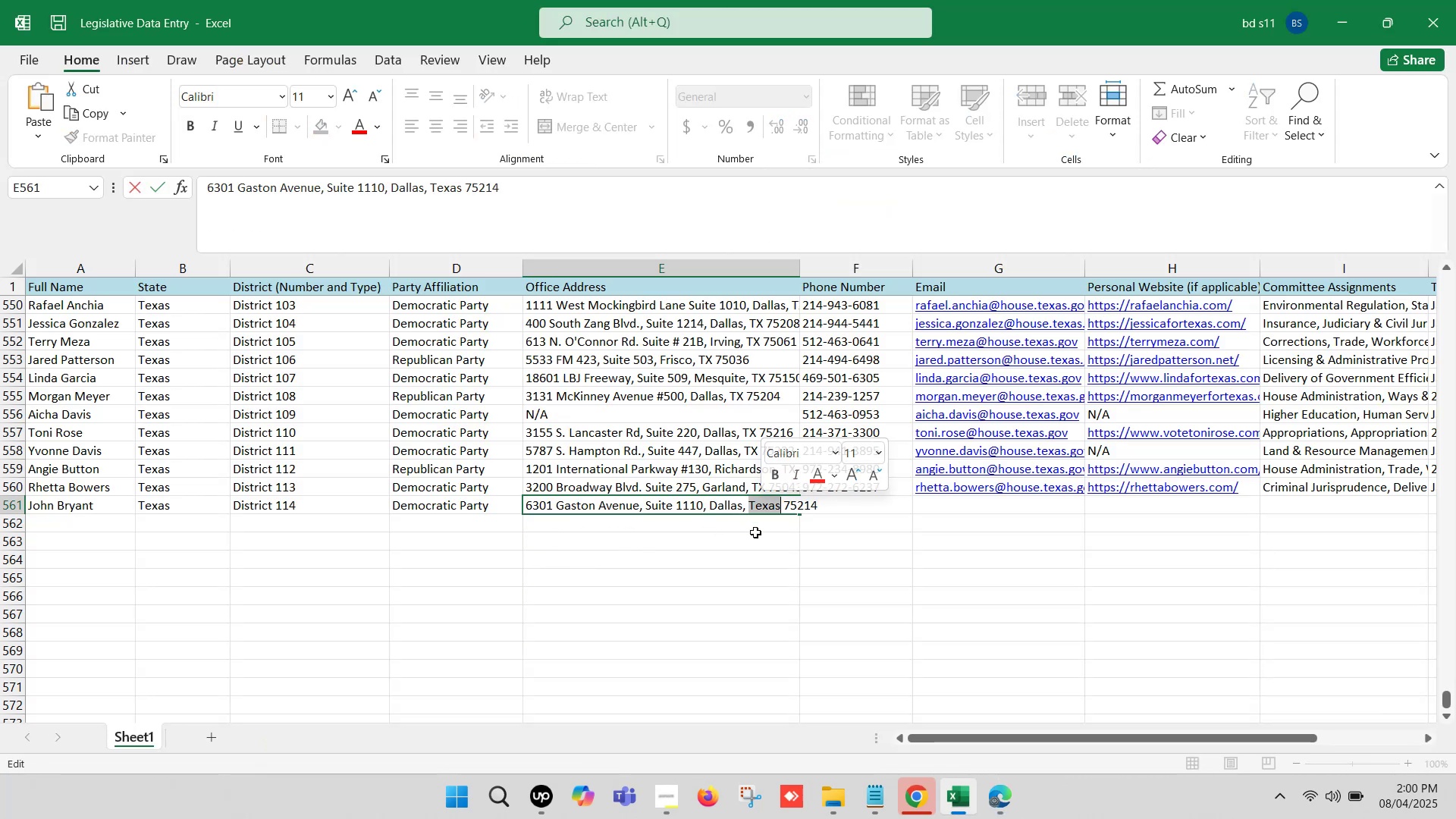 
type(TX)
 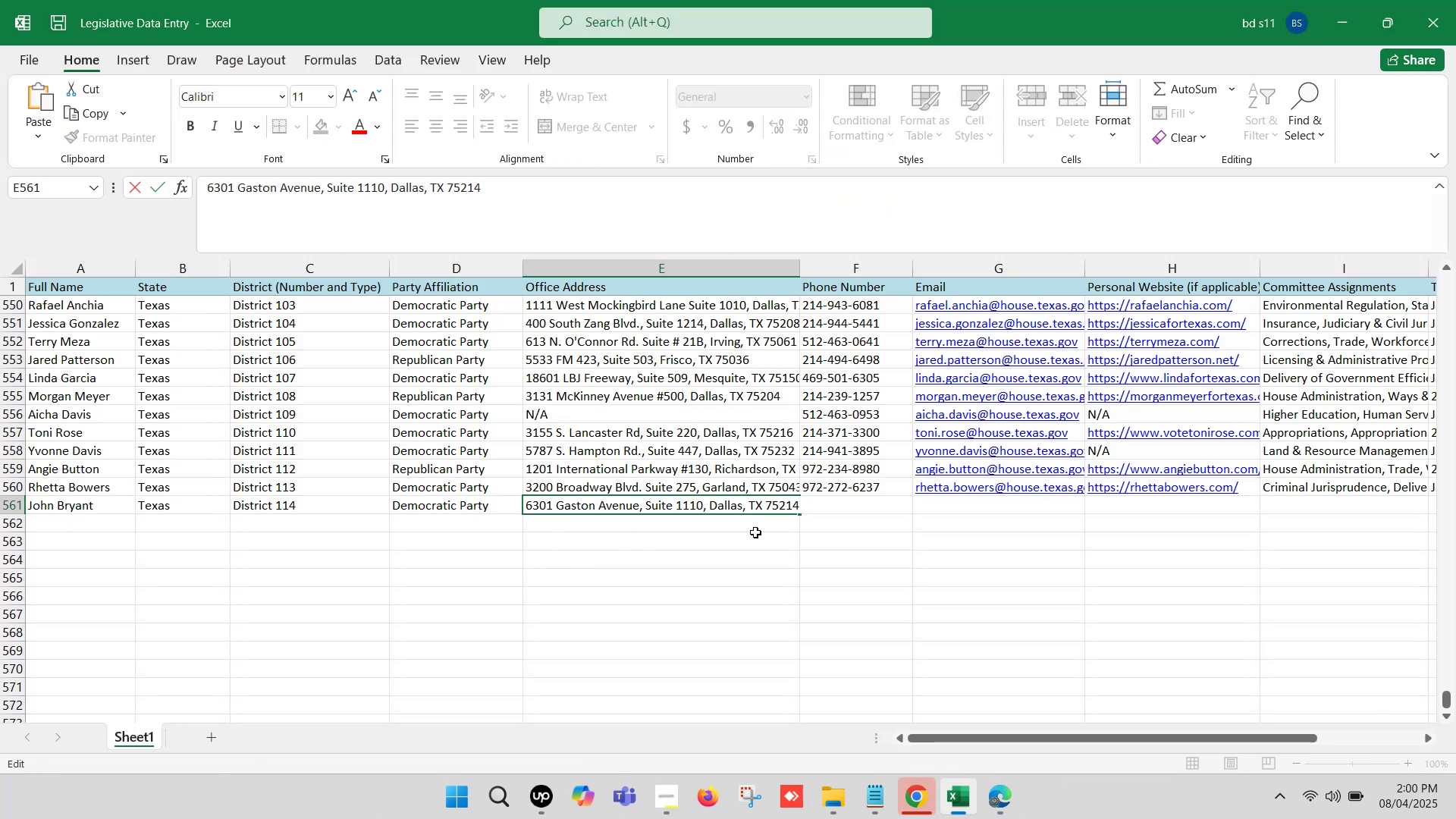 
left_click([755, 532])
 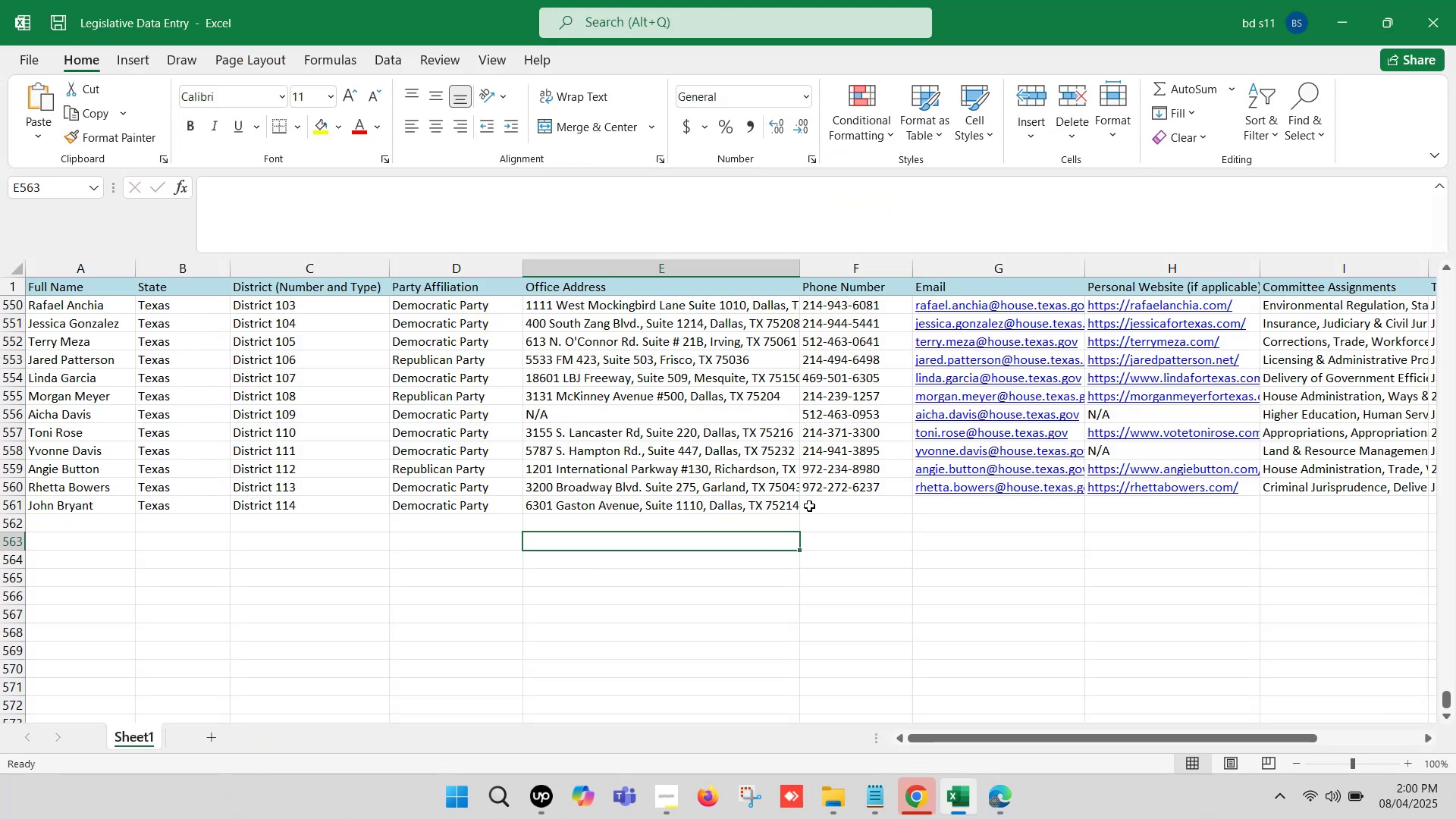 
left_click([827, 500])
 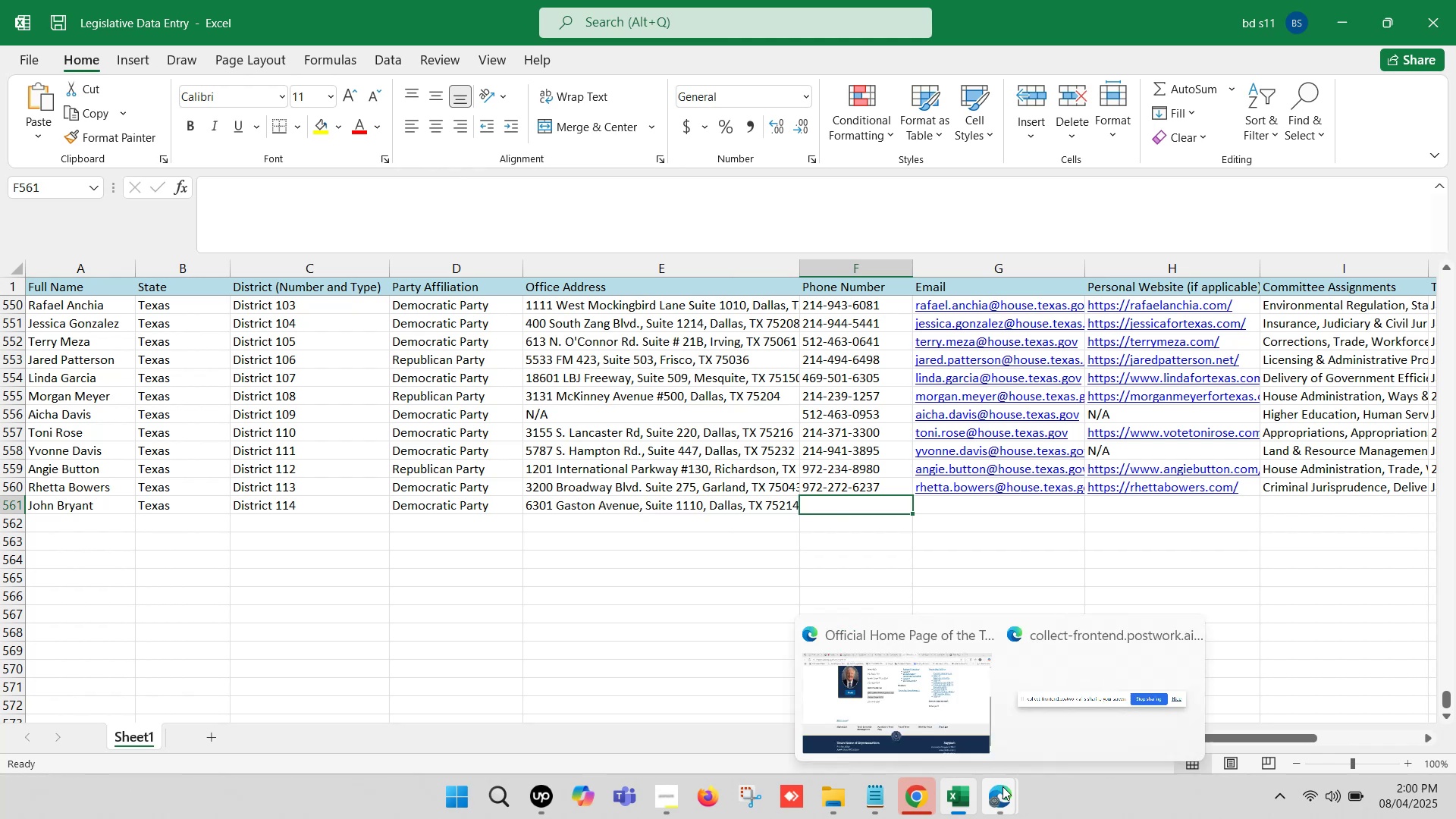 
left_click([949, 704])
 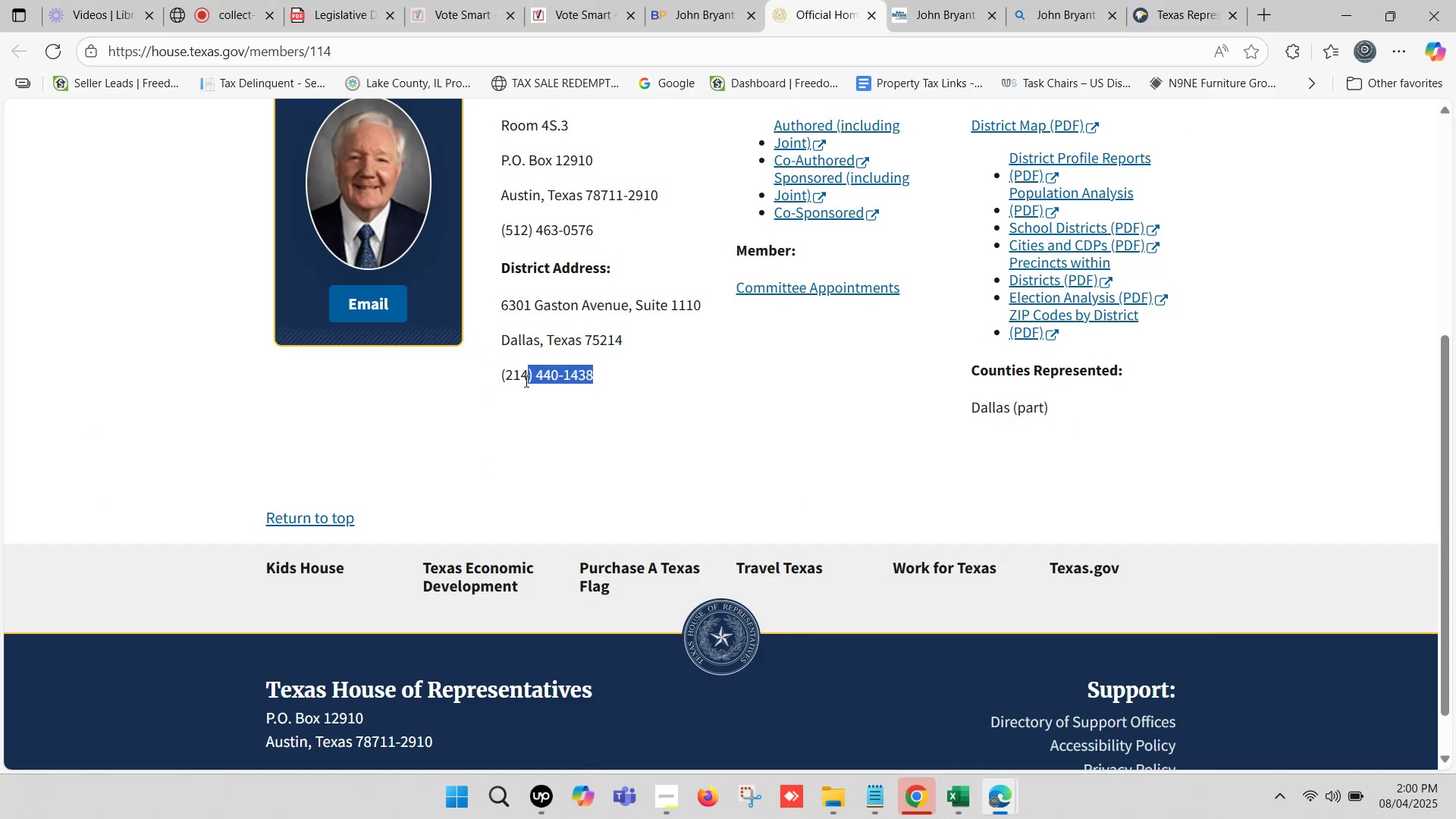 
key(Control+ControlLeft)
 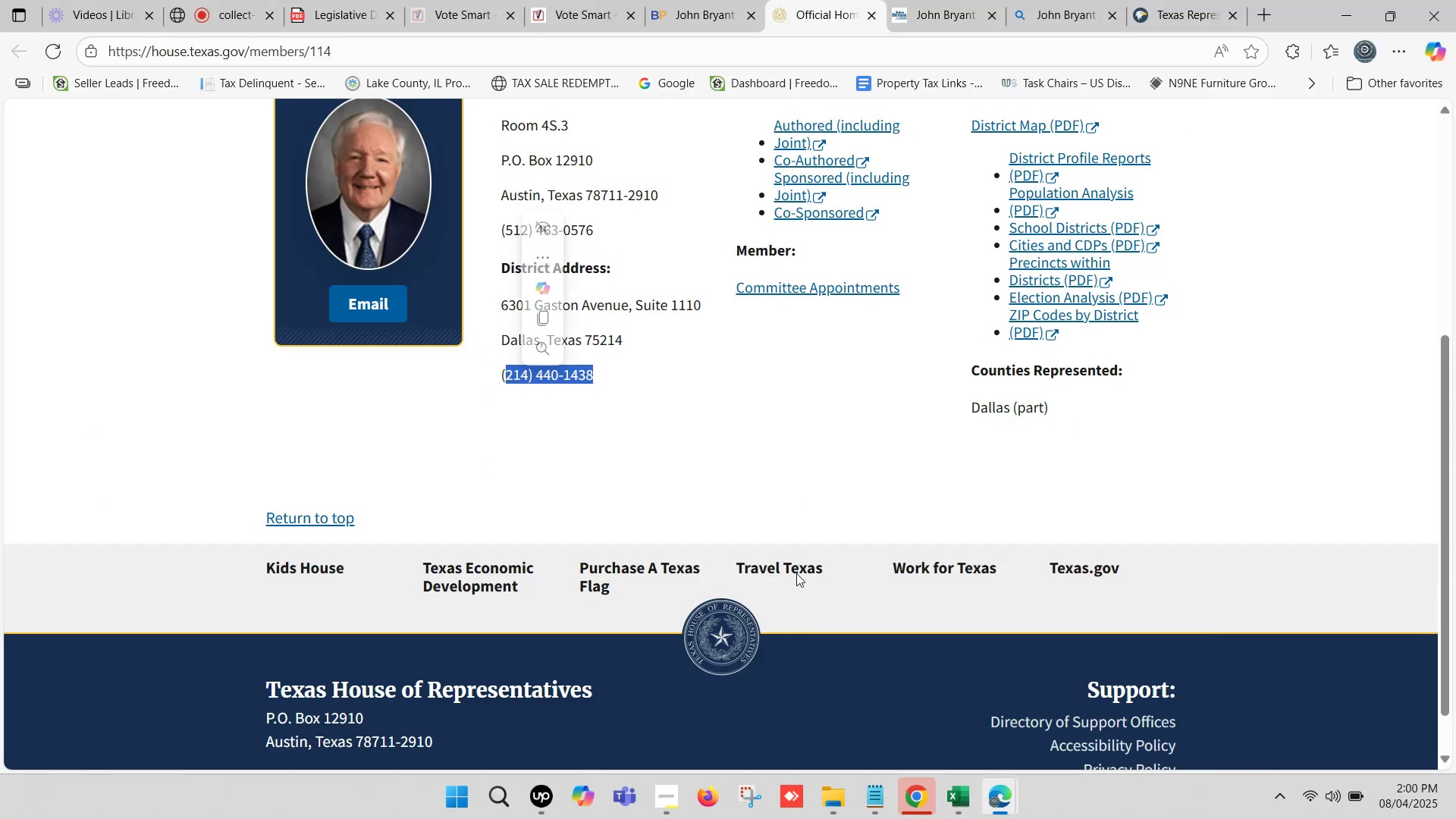 
key(Control+C)
 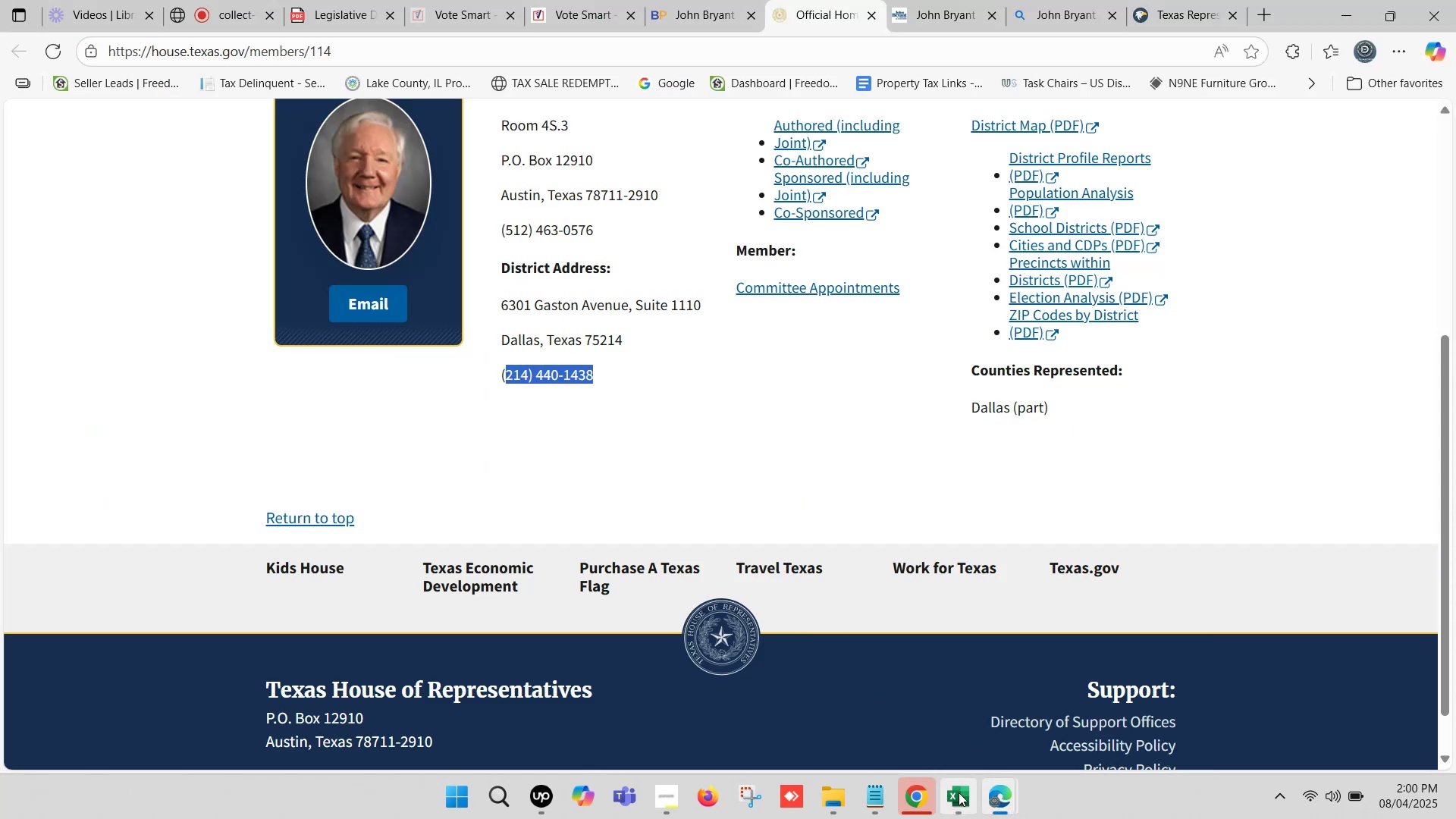 
left_click([961, 795])
 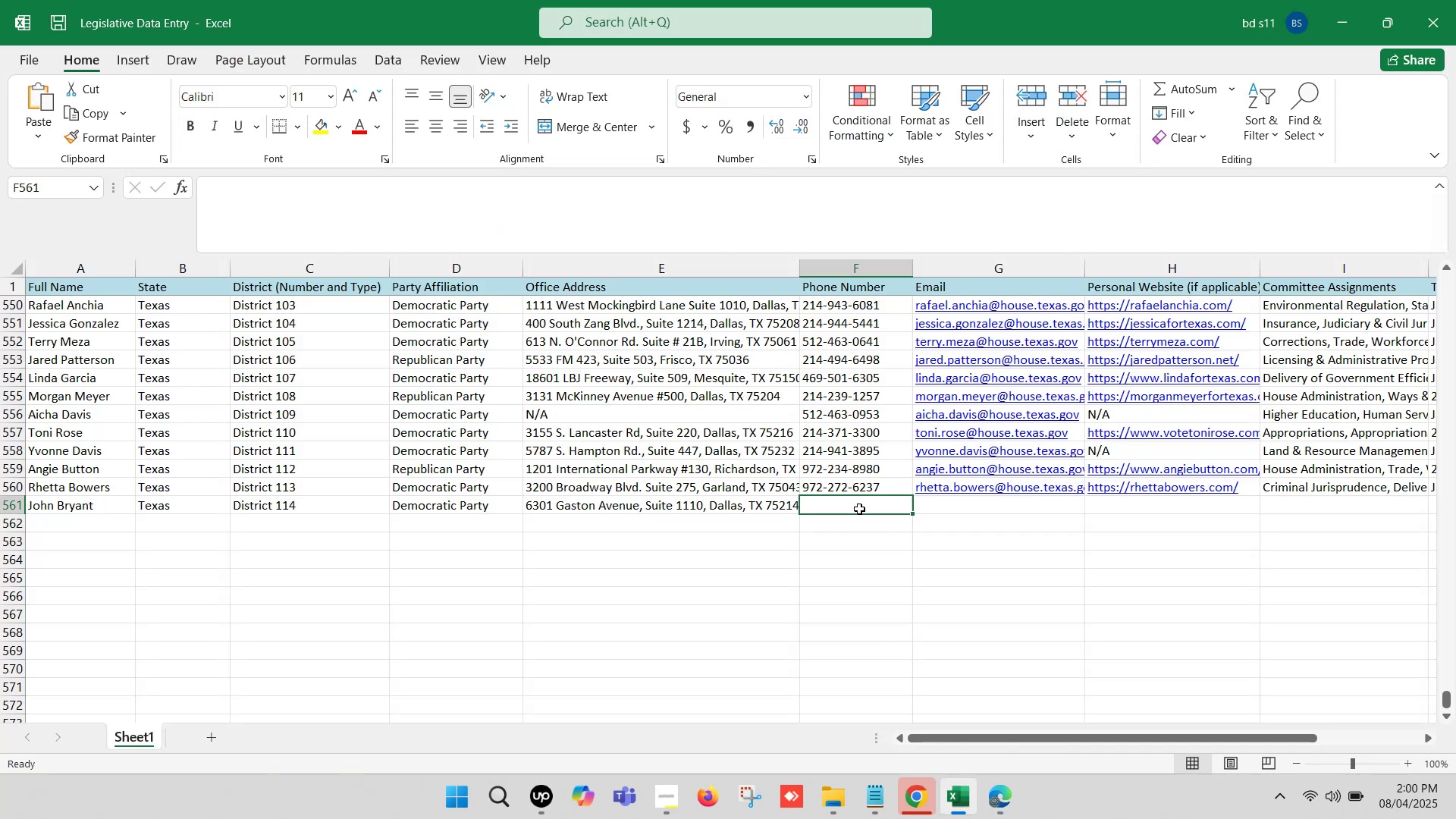 
double_click([858, 510])
 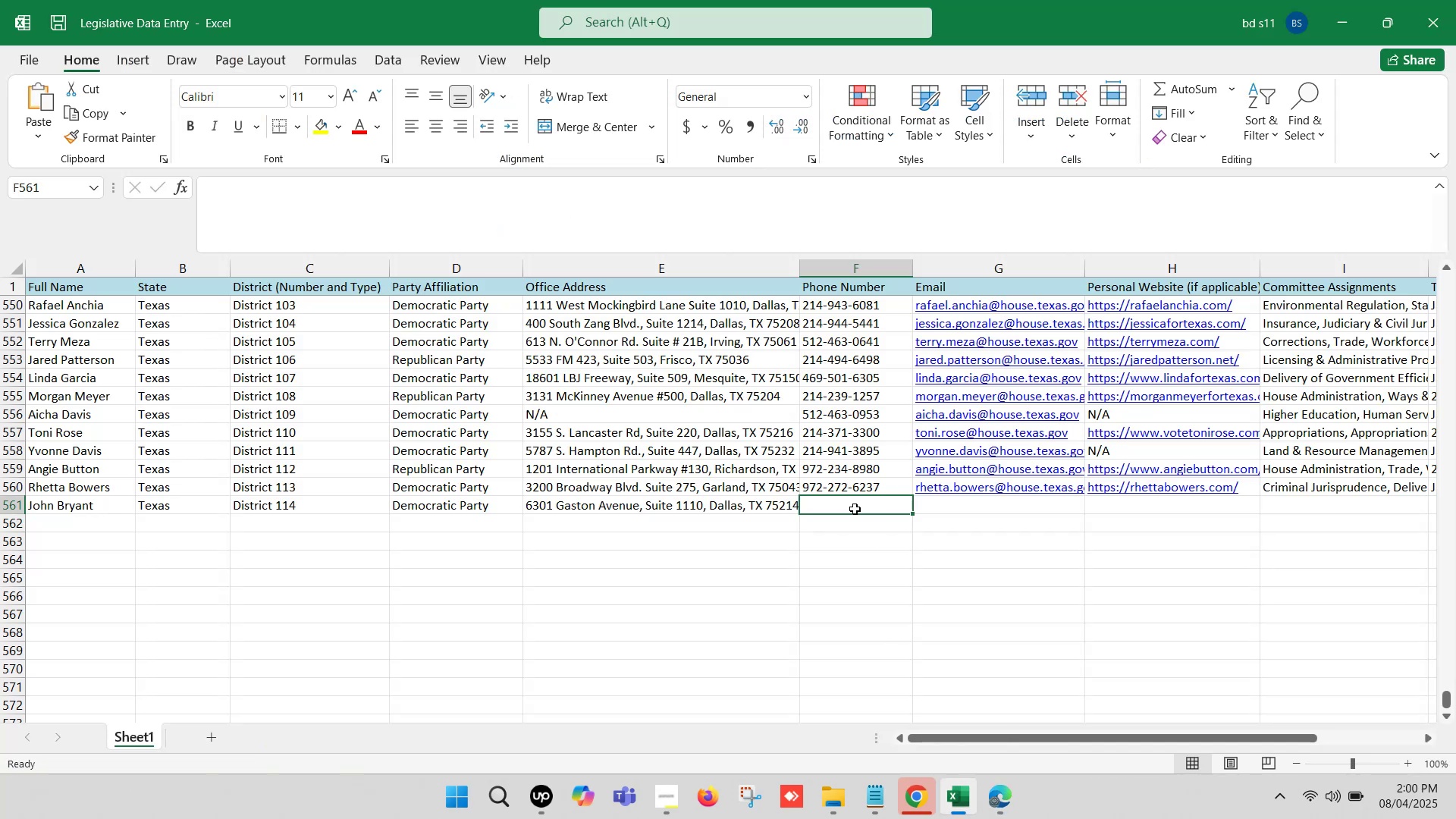 
double_click([855, 509])
 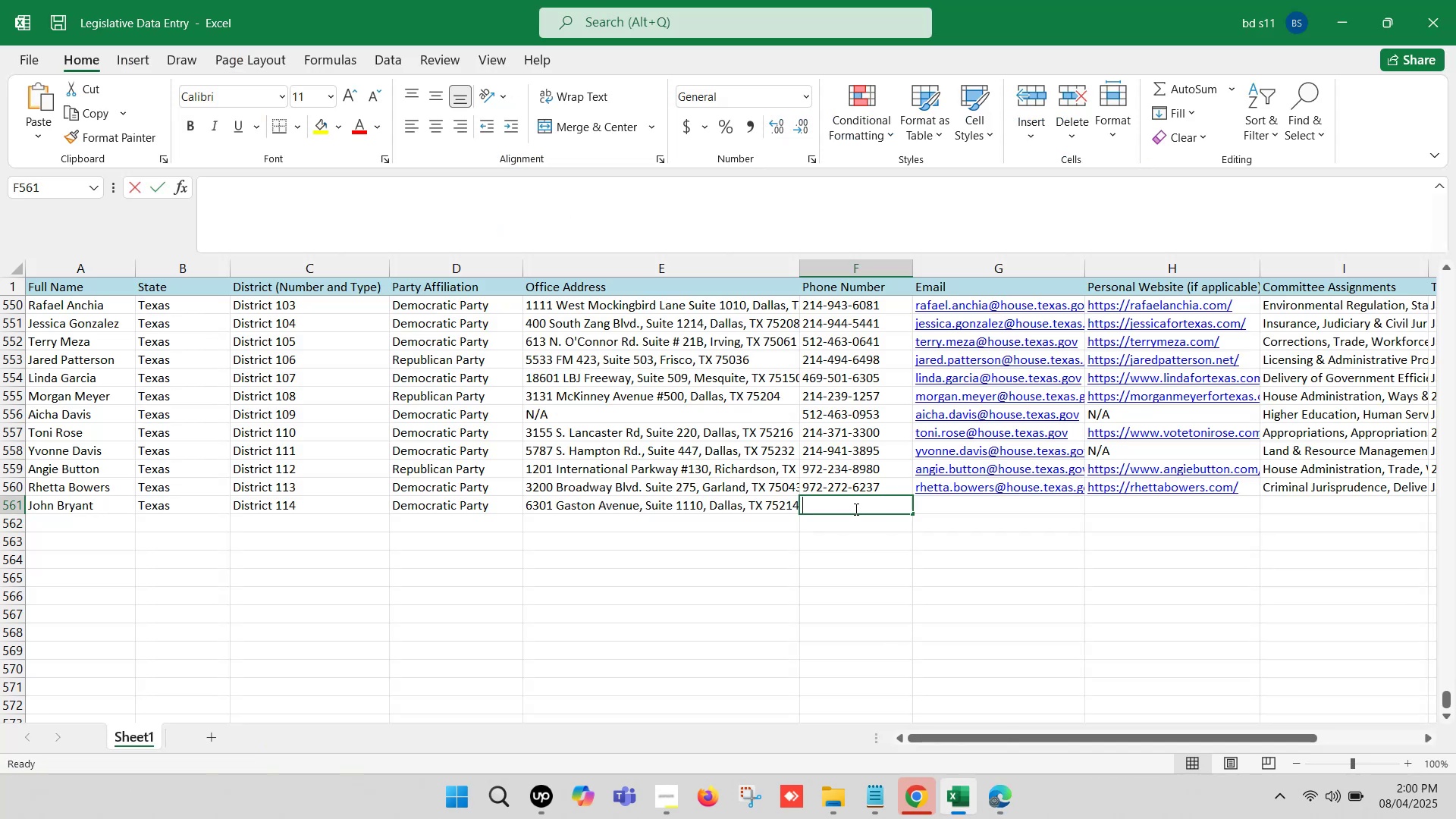 
key(Control+ControlLeft)
 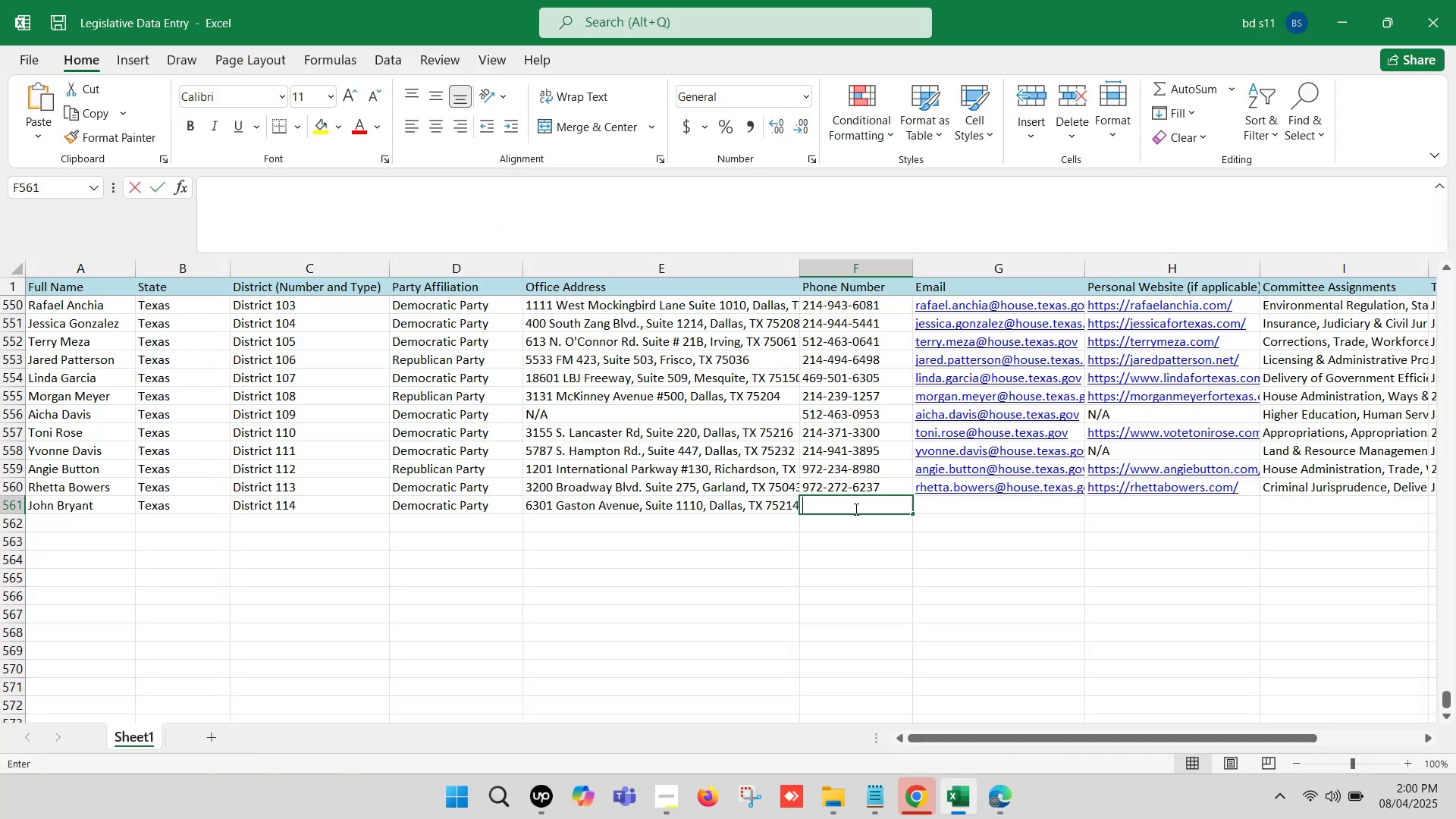 
key(Control+V)
 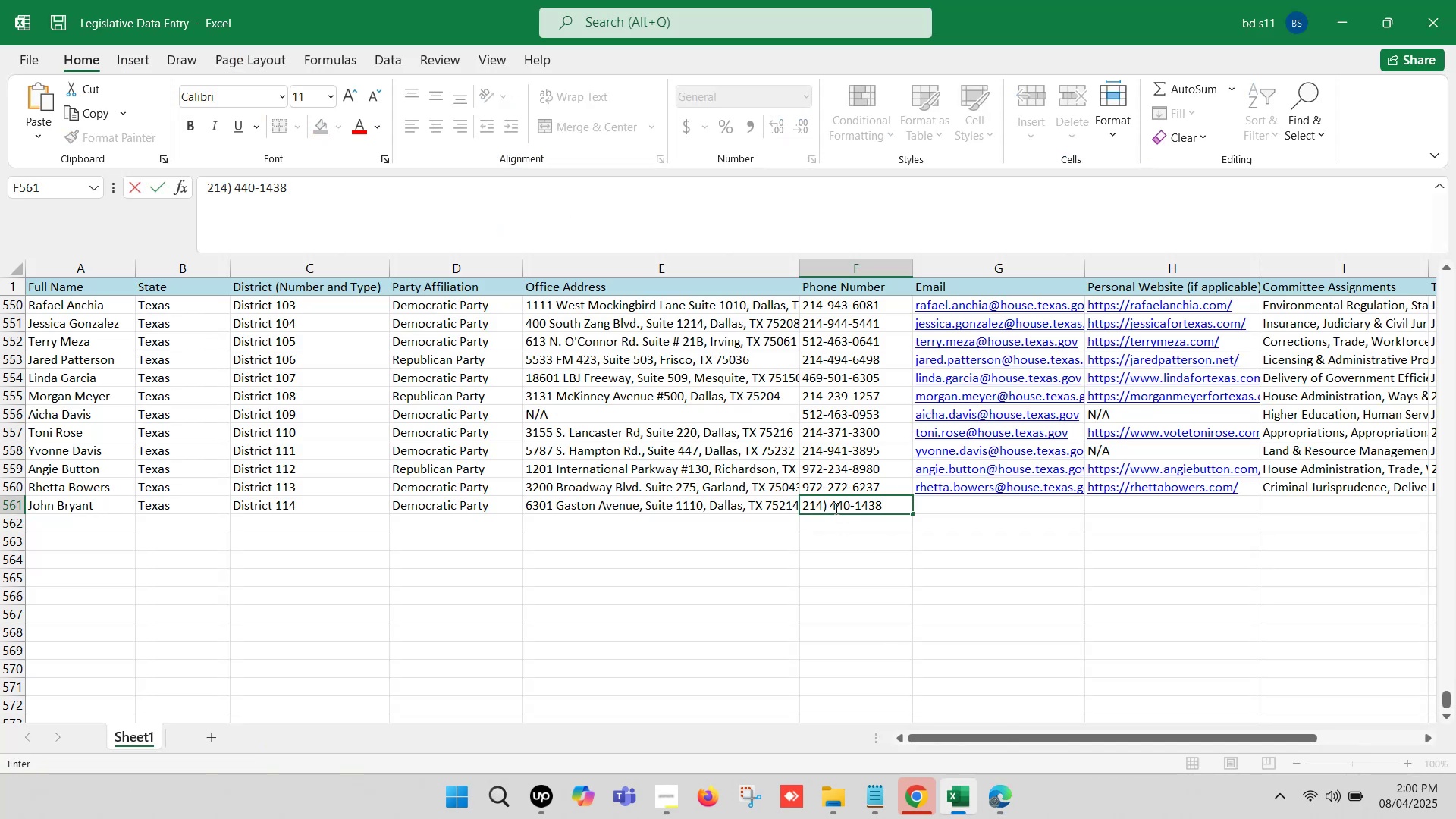 
left_click([830, 504])
 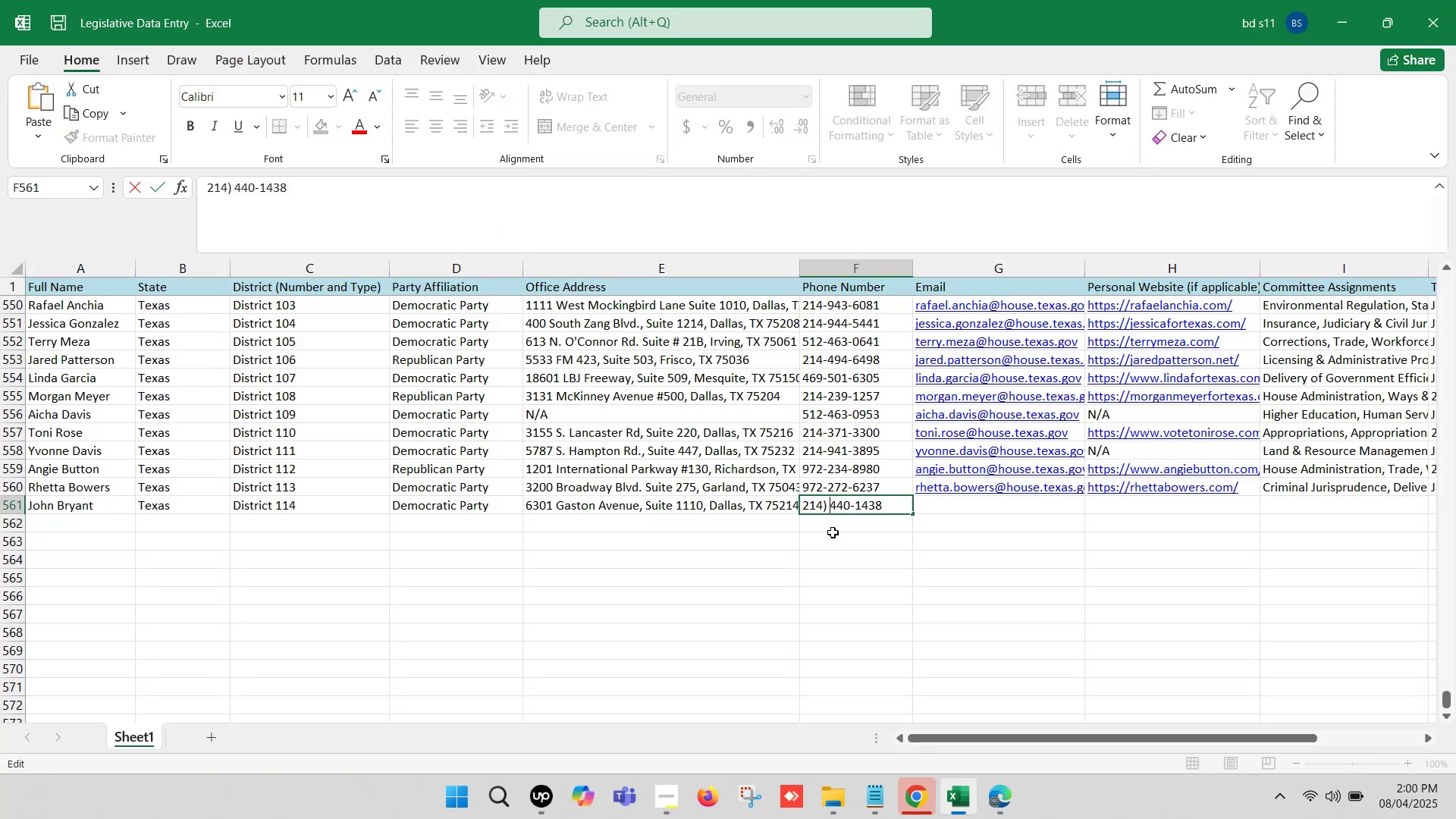 
key(Backspace)
 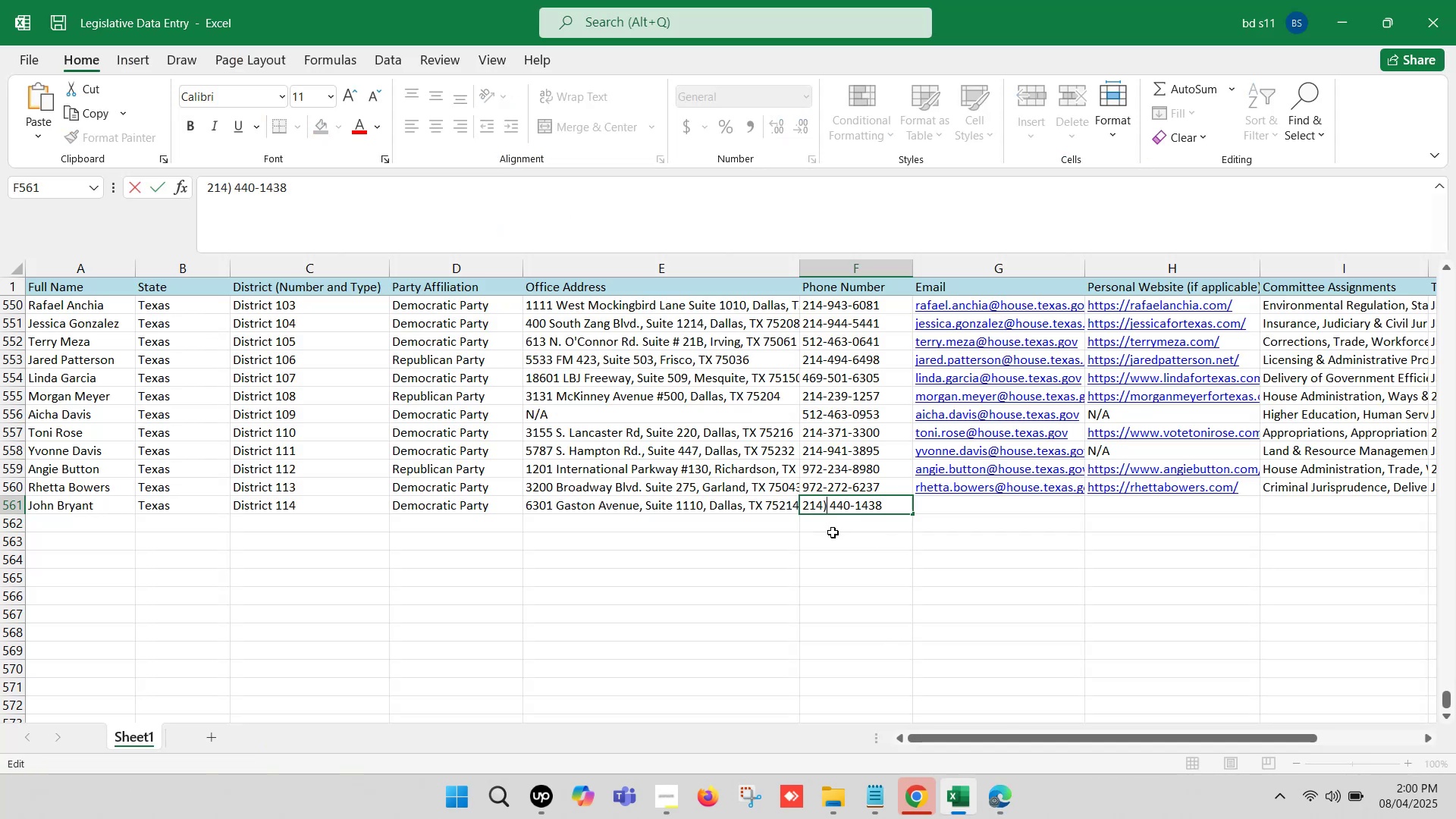 
key(Backspace)
 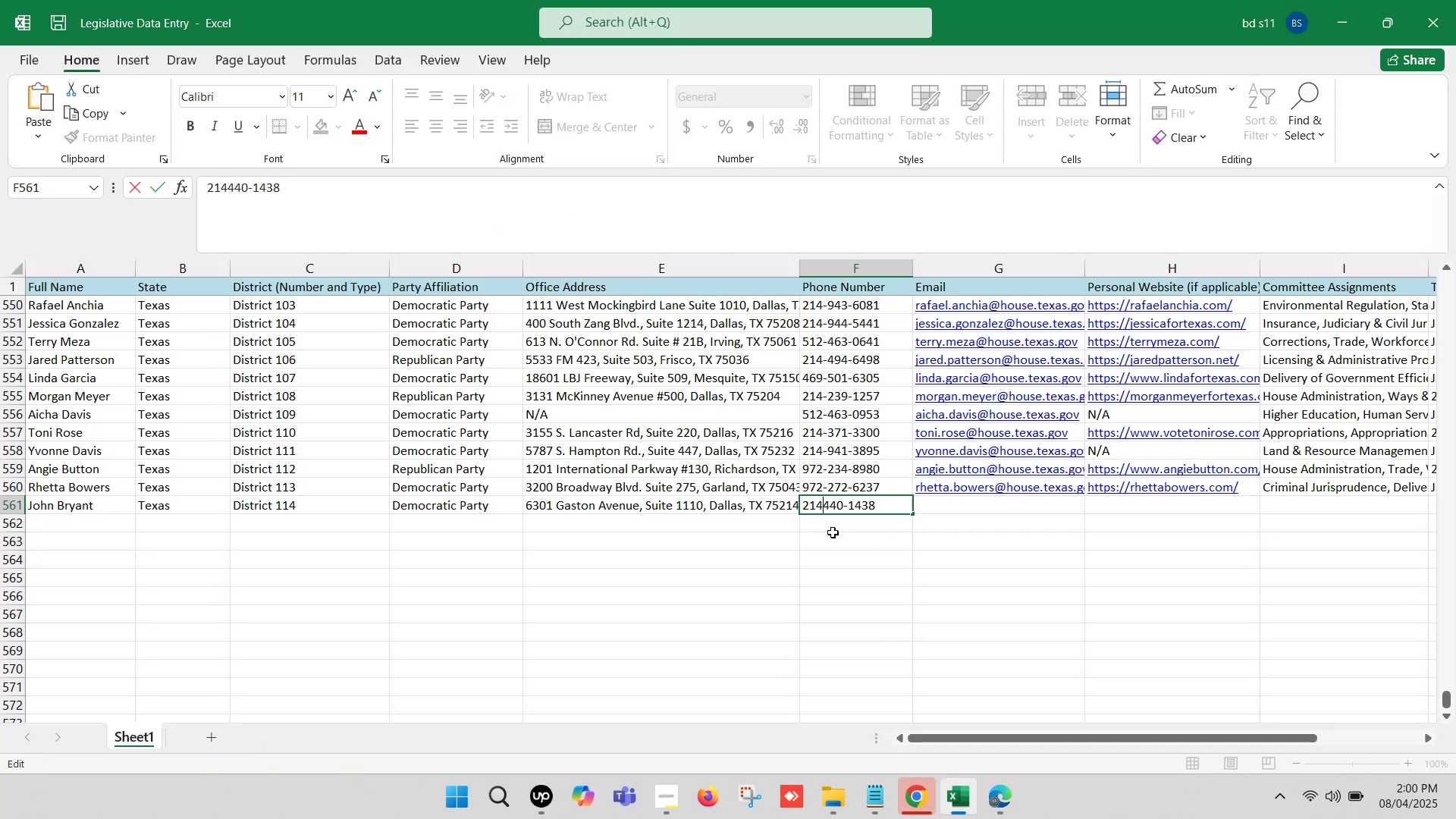 
key(Minus)
 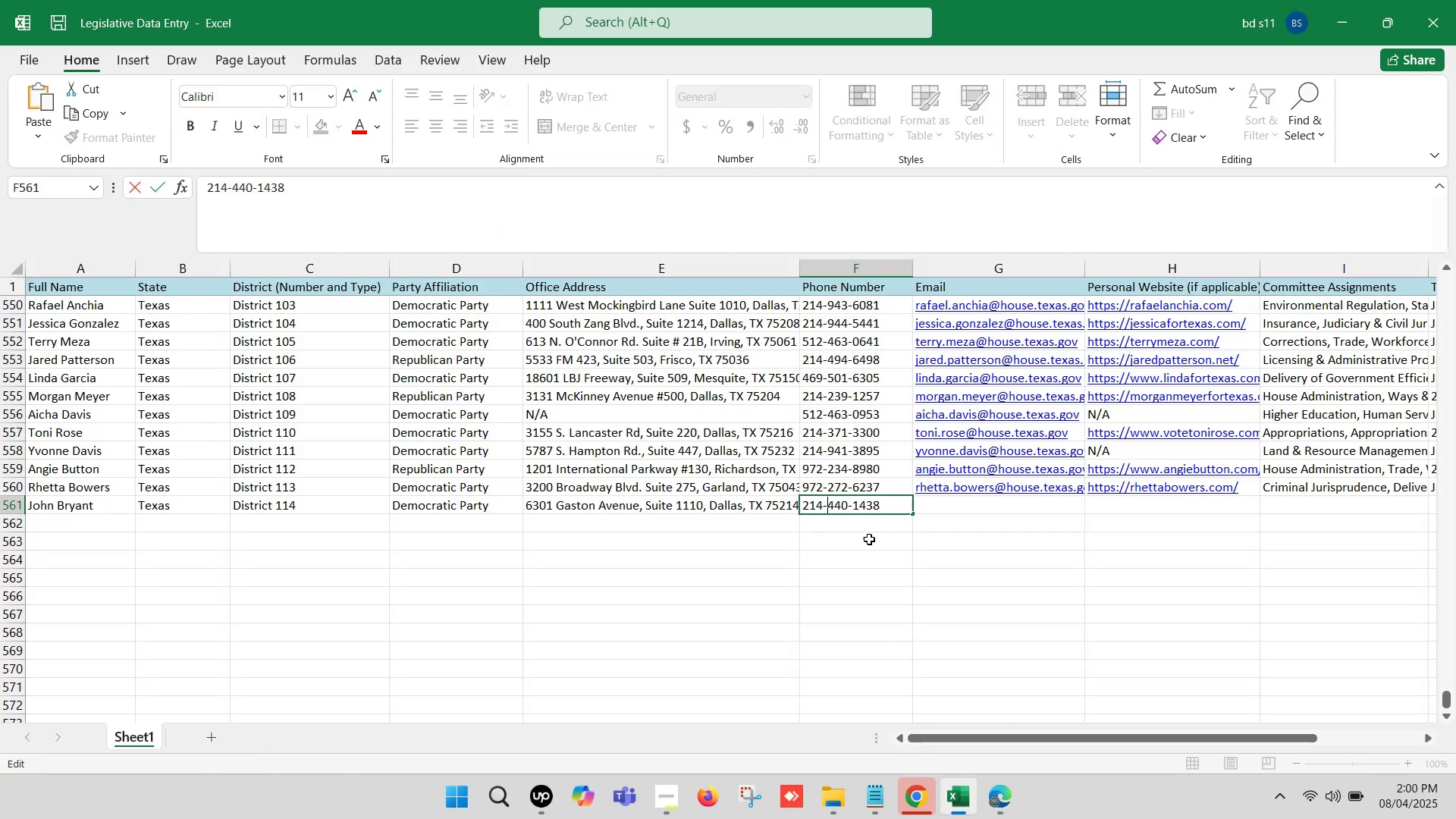 
left_click([871, 539])
 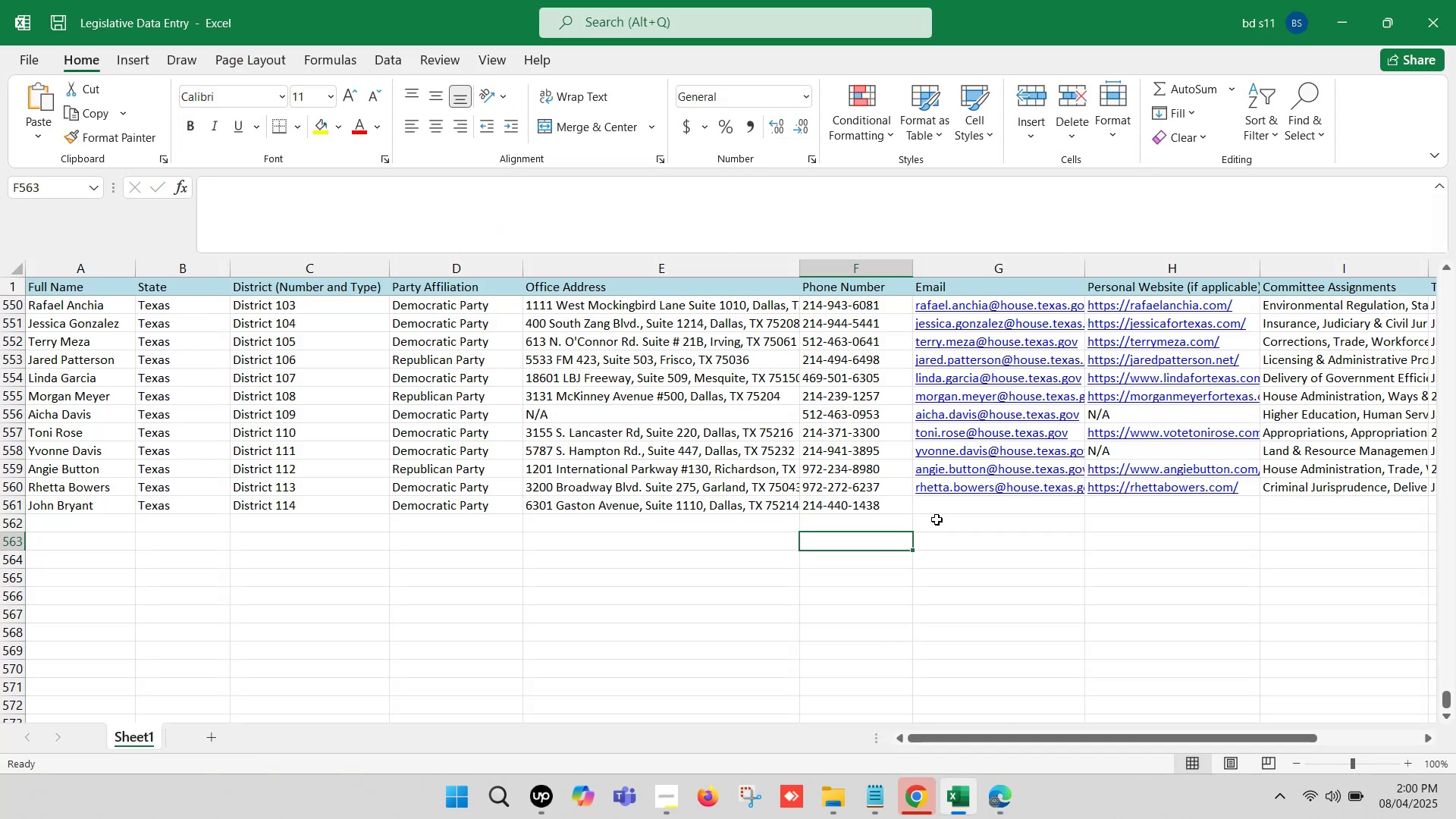 
left_click([942, 516])
 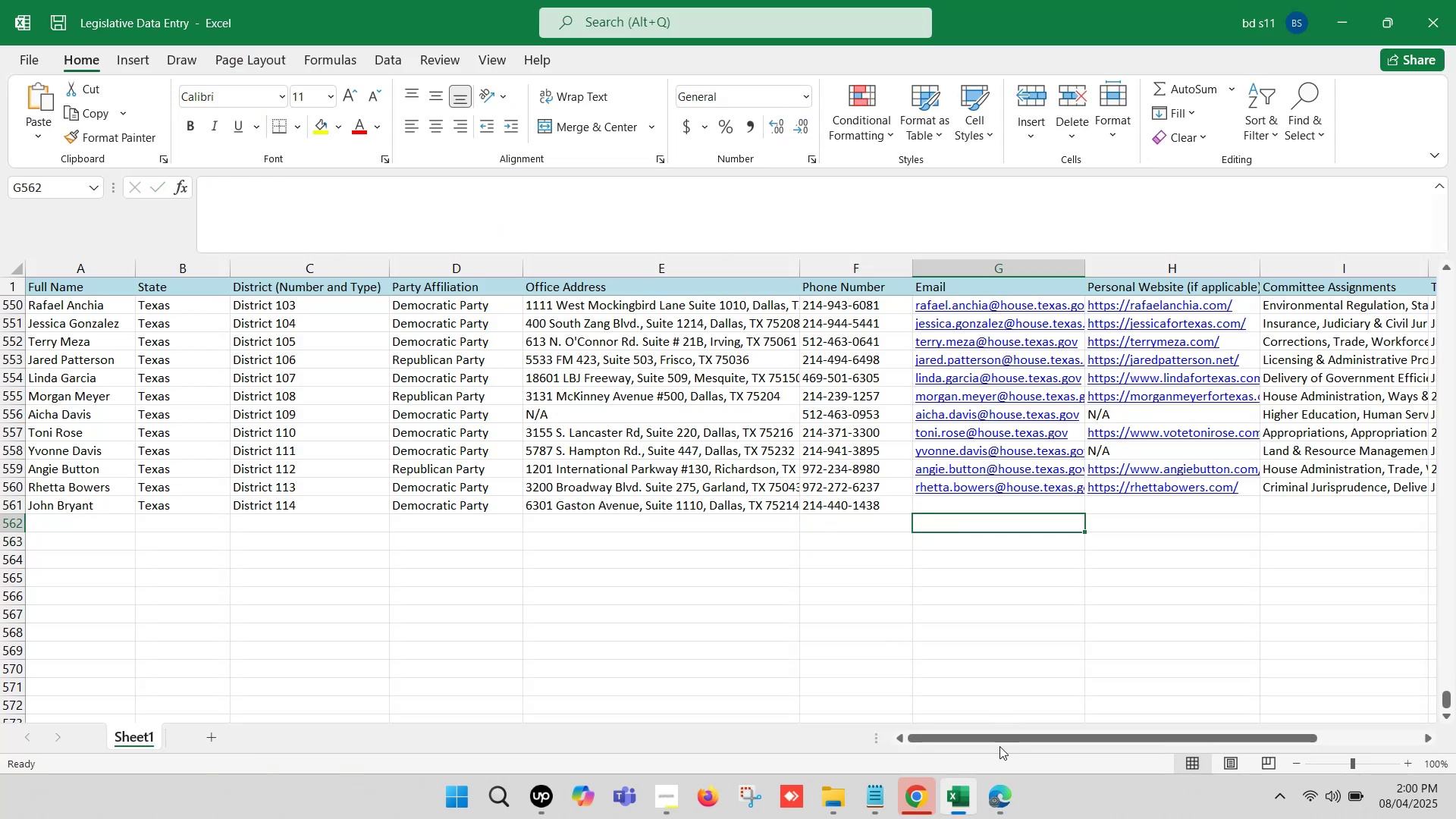 
left_click([1001, 795])
 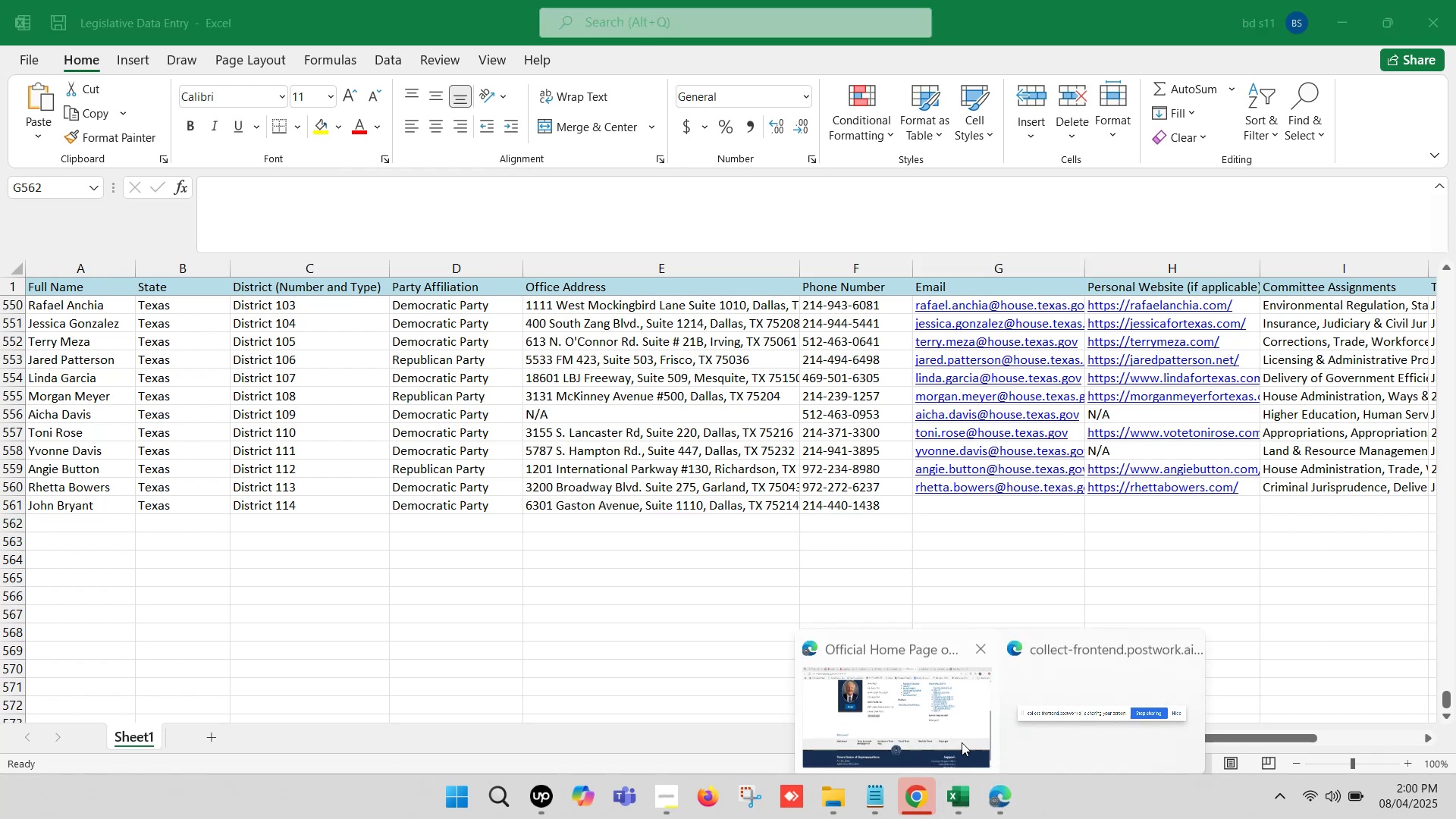 
left_click([902, 714])
 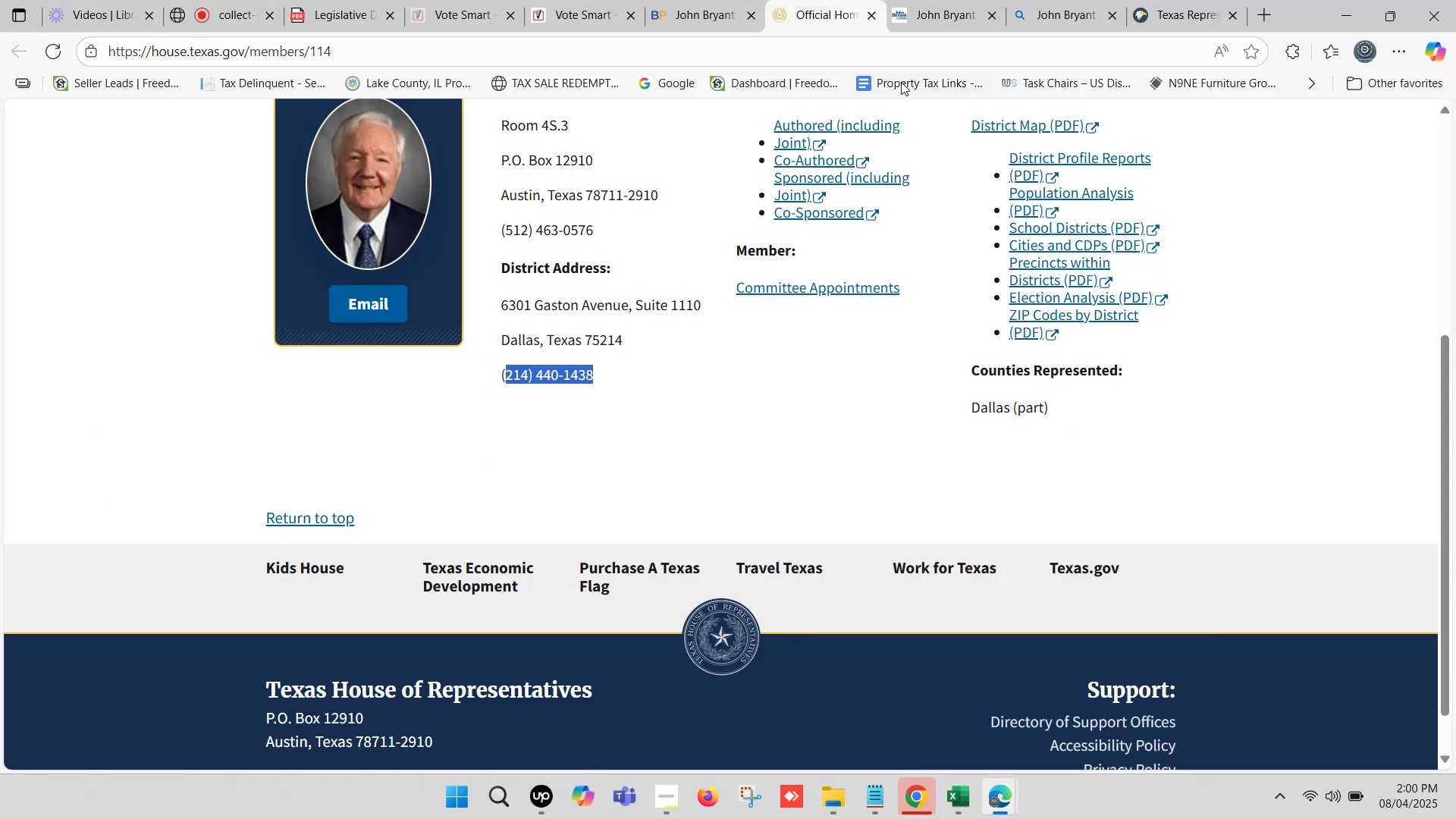 
wait(6.35)
 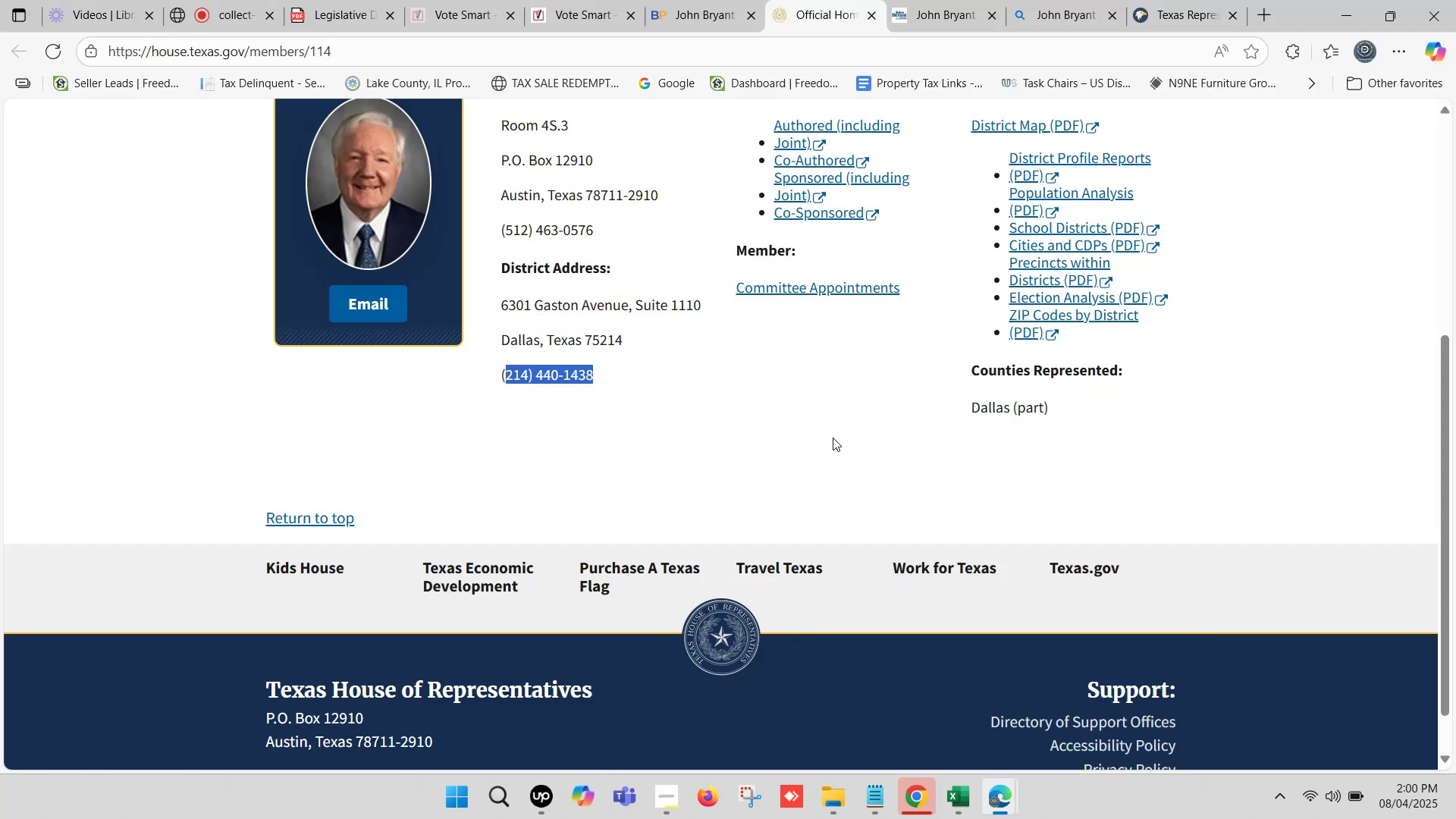 
scroll: coordinate [749, 327], scroll_direction: up, amount: 2.0
 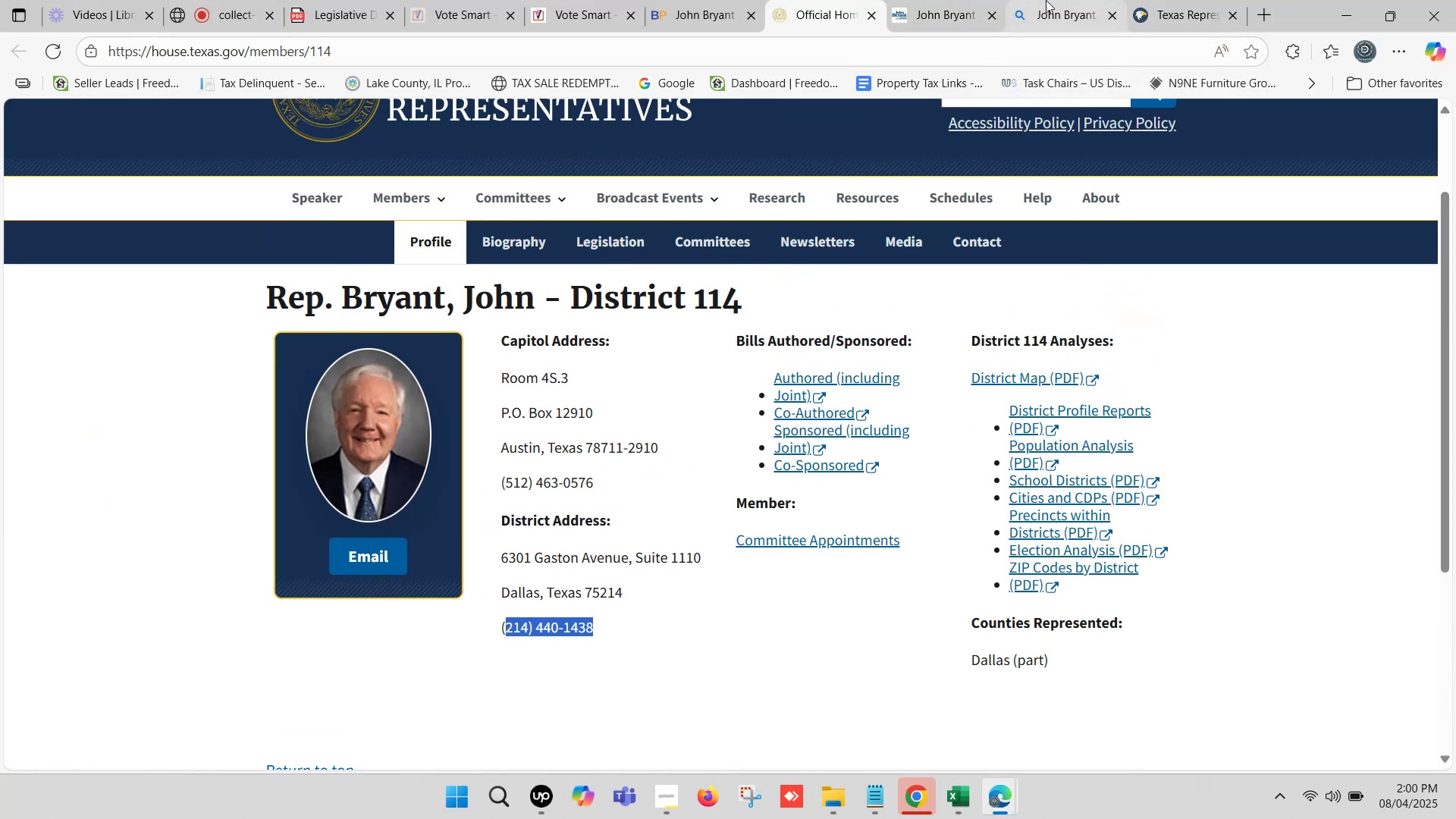 
left_click([1169, 0])
 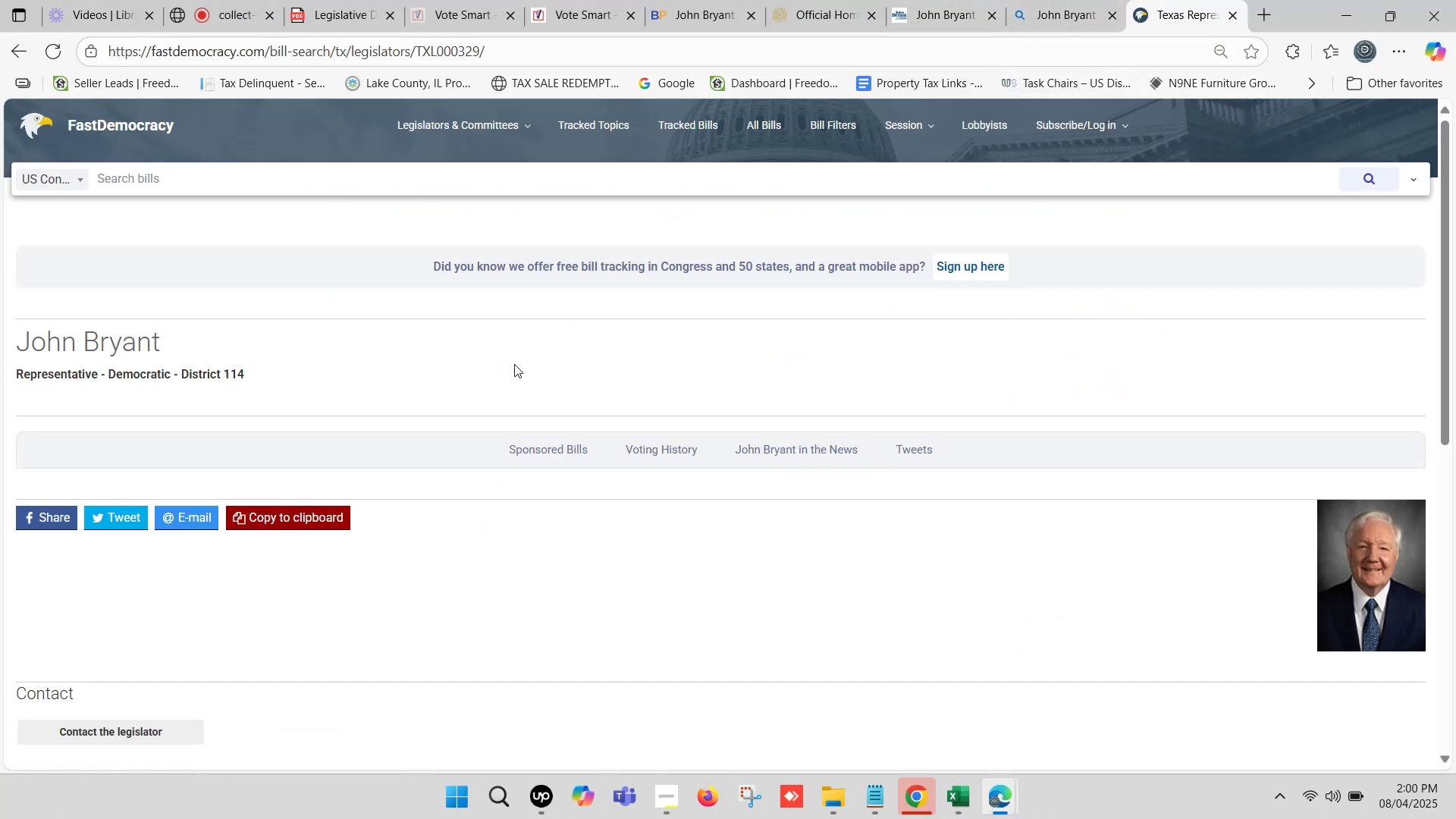 
scroll: coordinate [337, 376], scroll_direction: down, amount: 4.0
 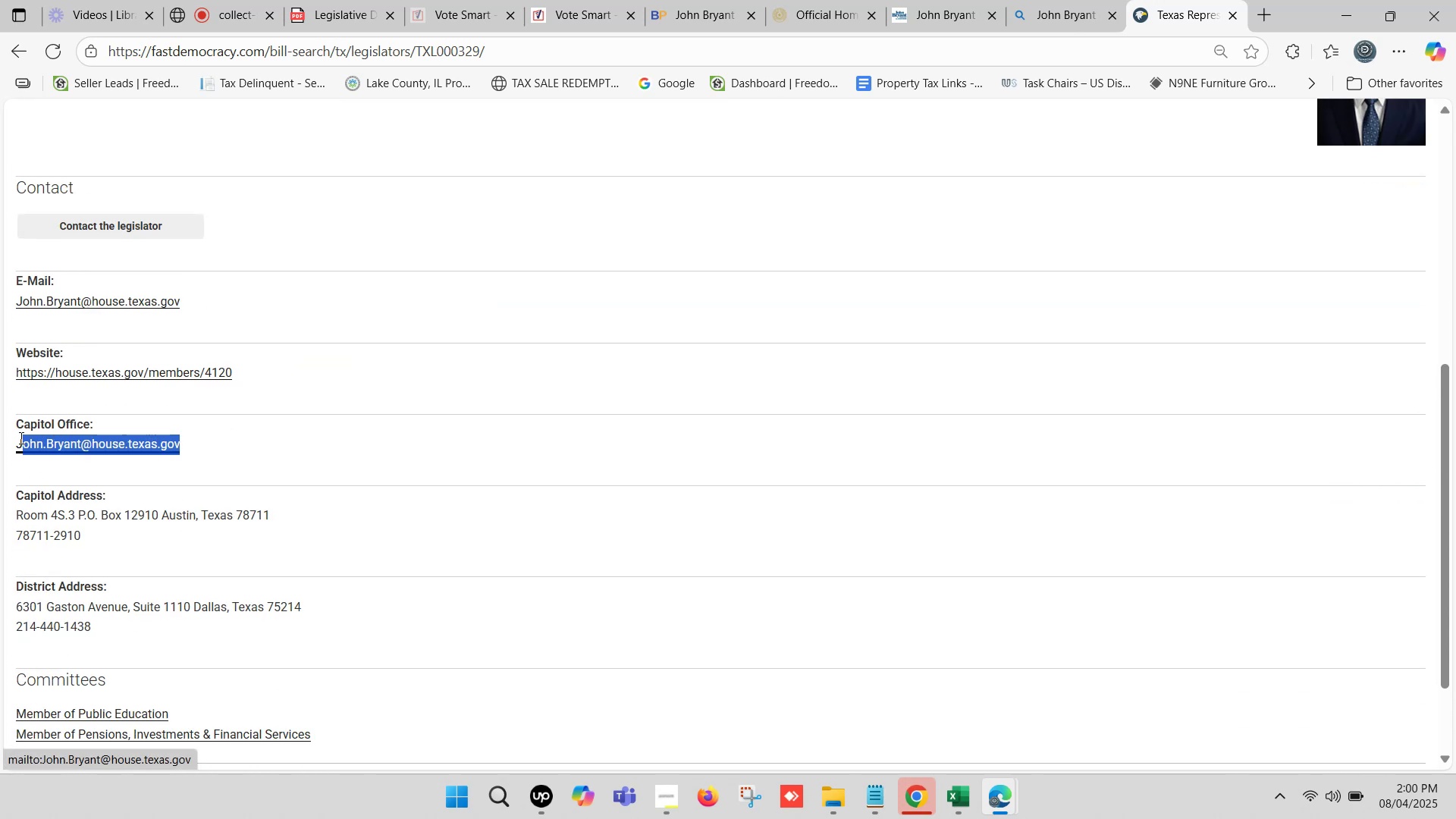 
key(Control+ControlLeft)
 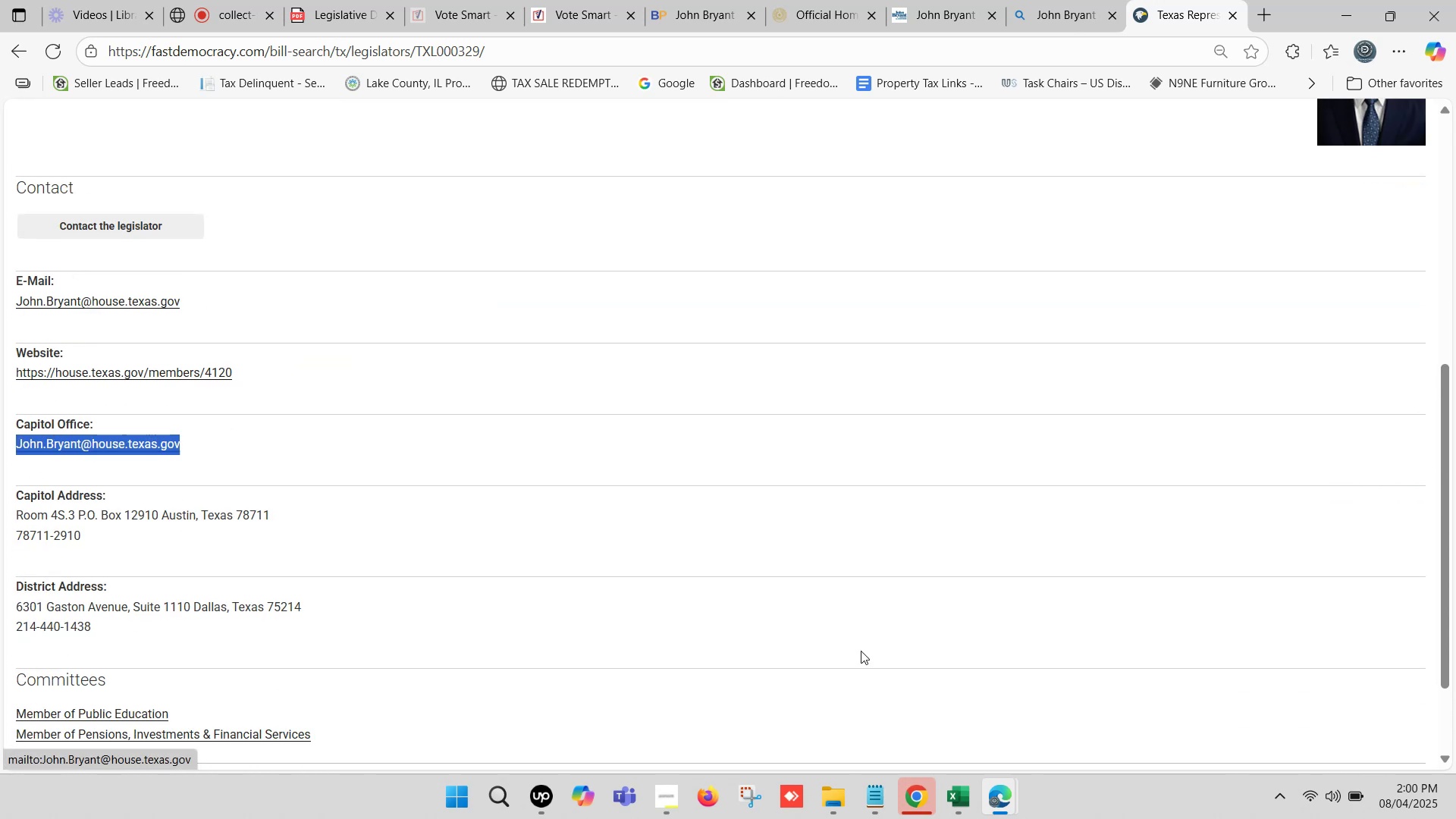 
key(Control+C)
 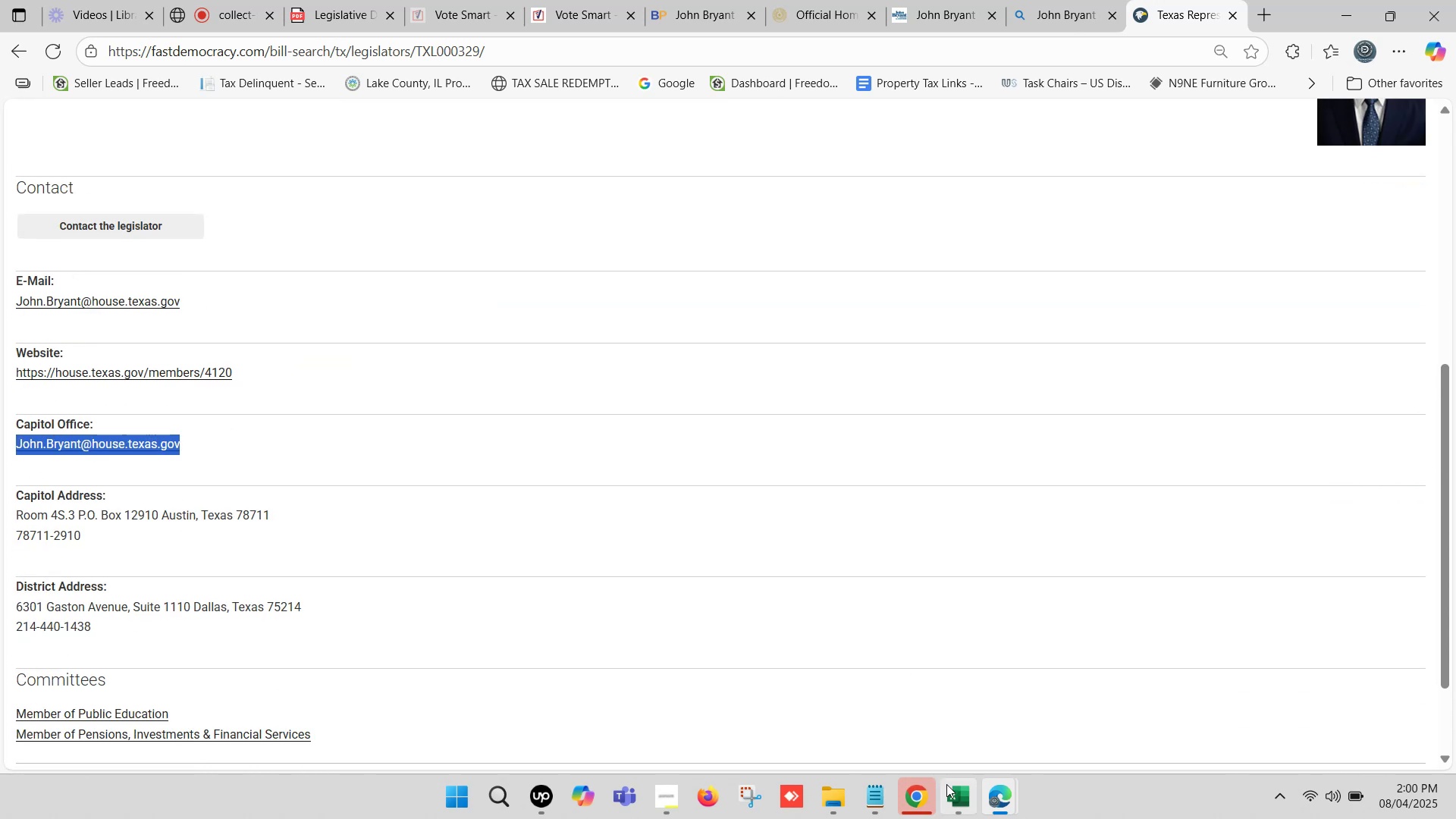 
left_click([948, 787])
 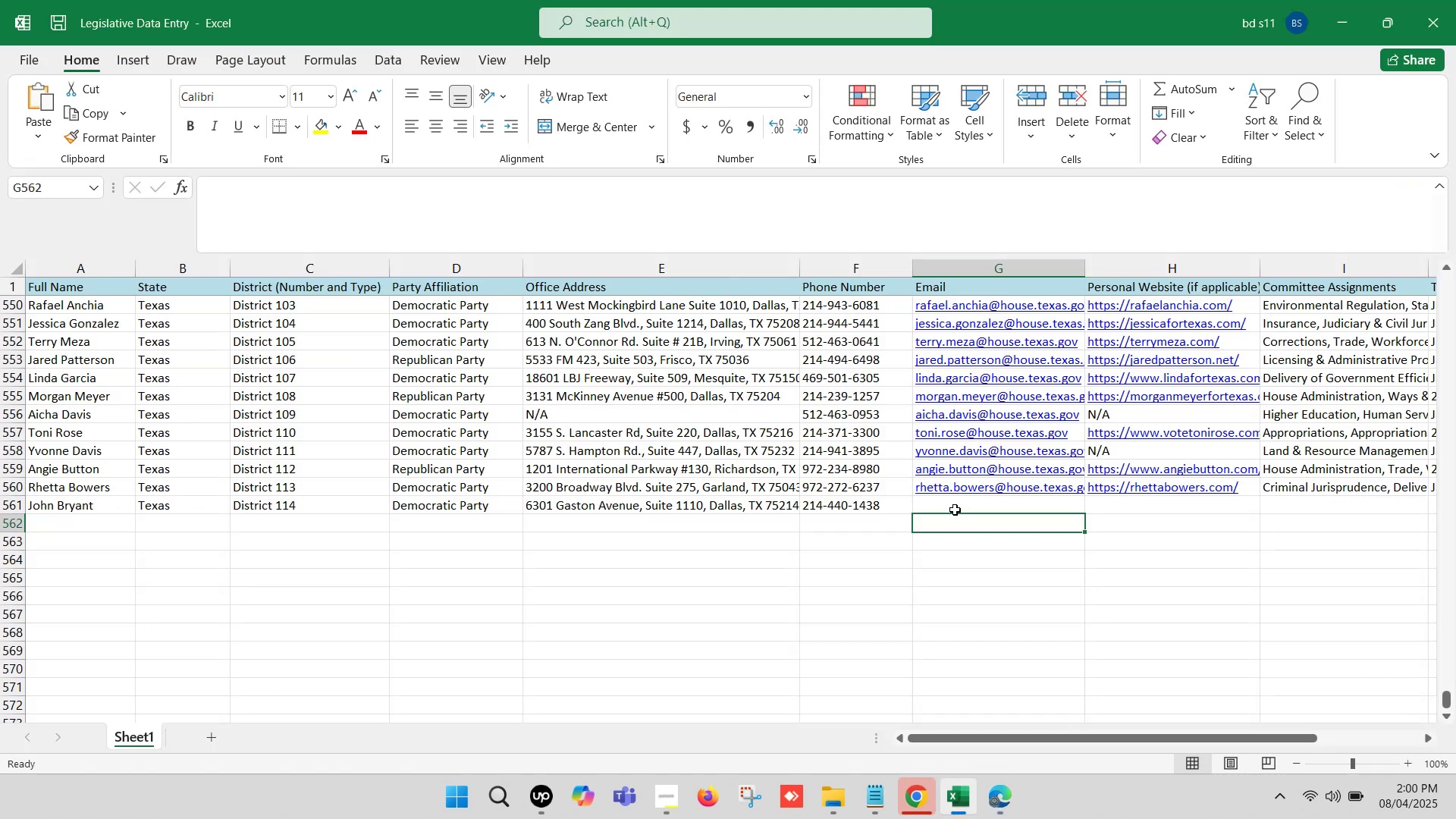 
left_click([955, 510])
 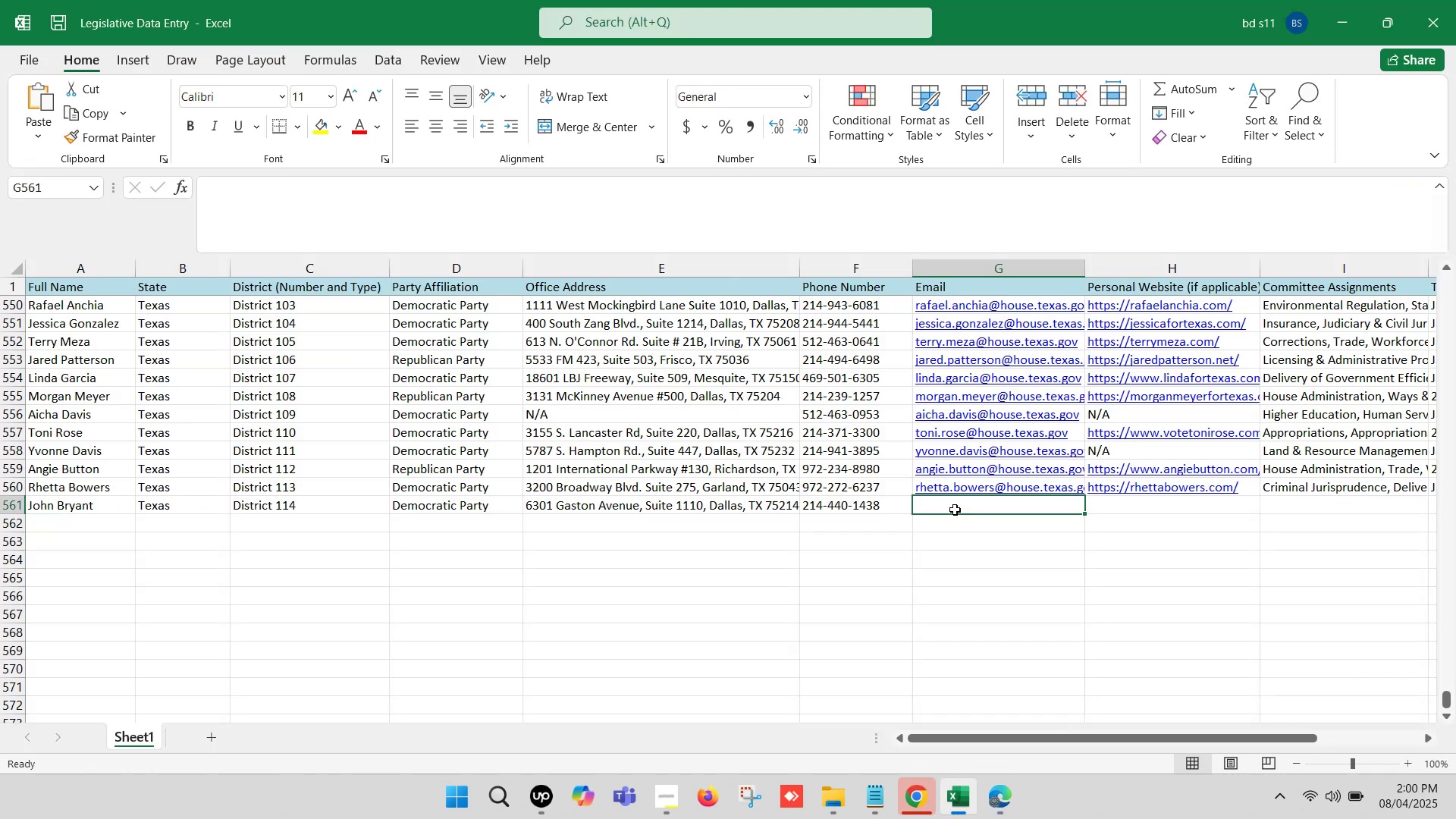 
double_click([955, 510])
 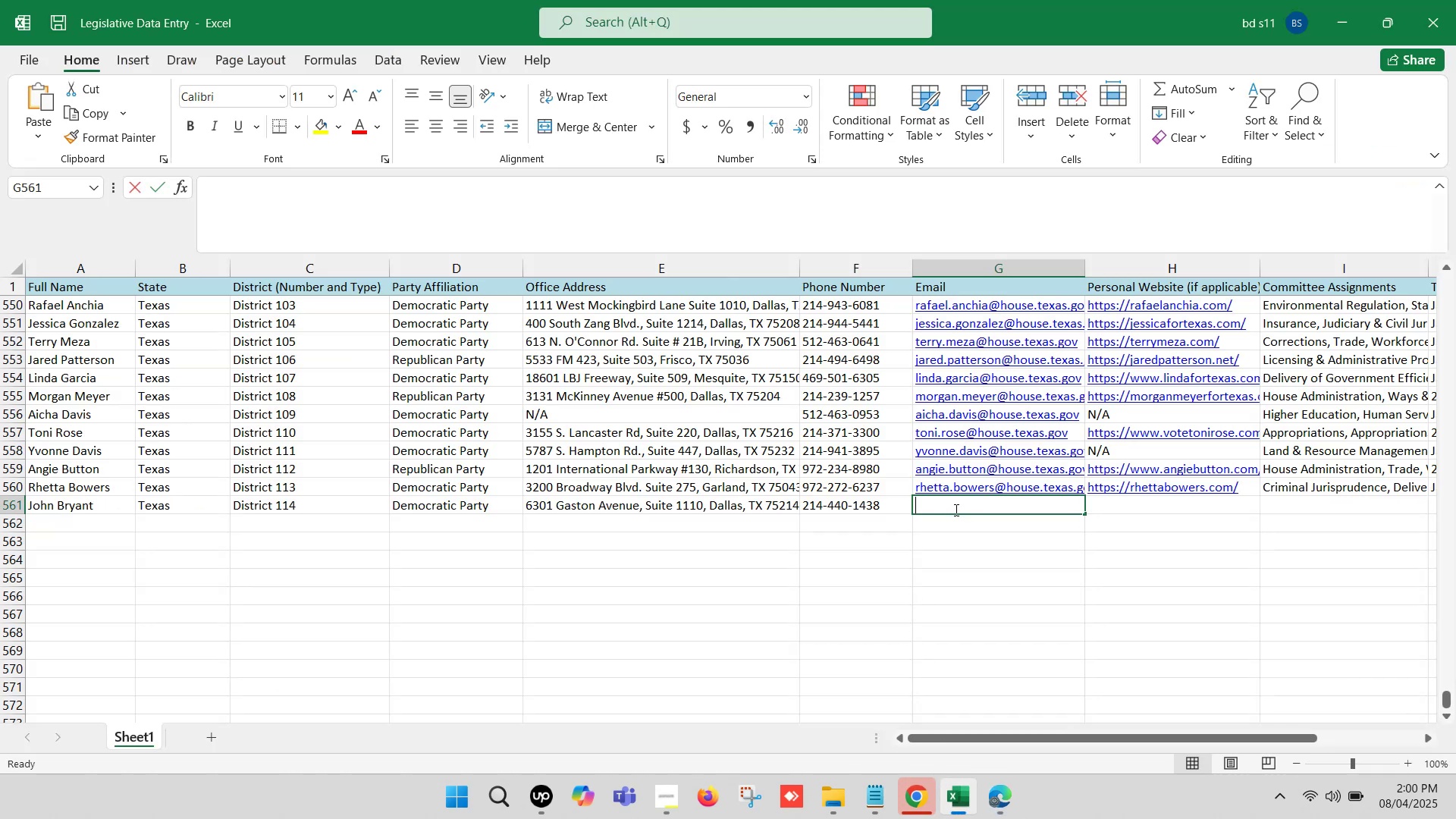 
key(Control+ControlLeft)
 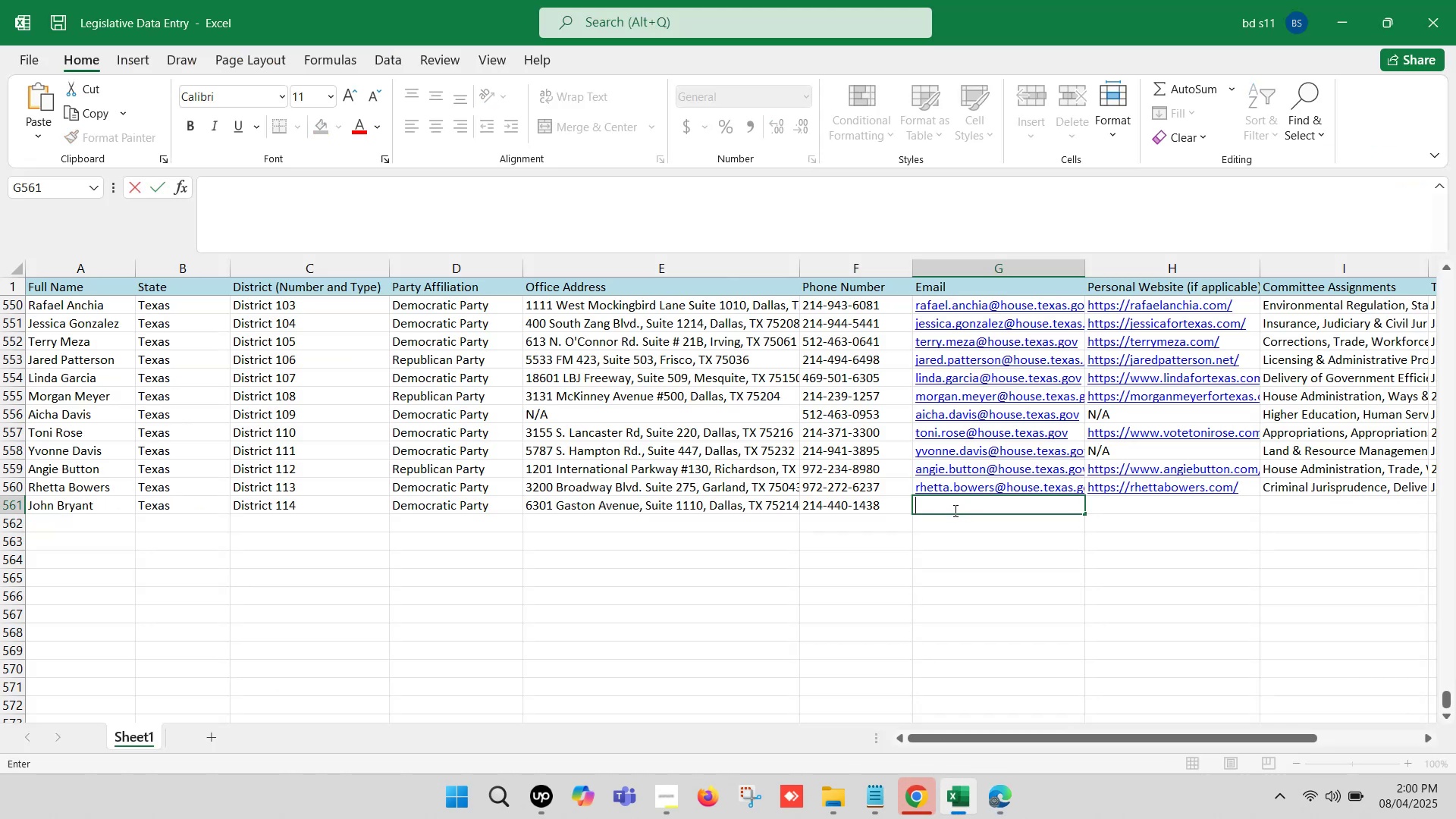 
key(Control+V)
 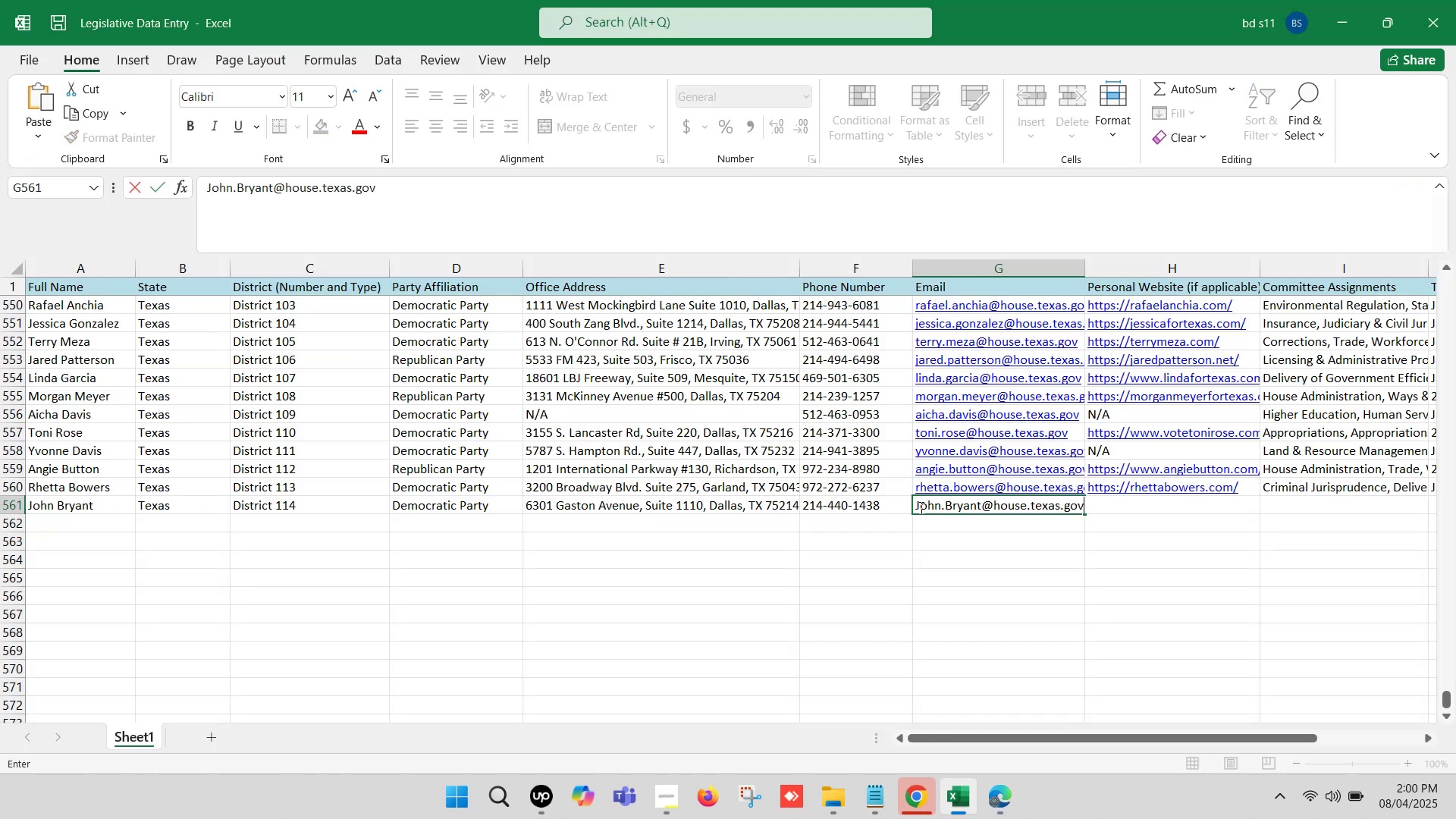 
left_click([919, 504])
 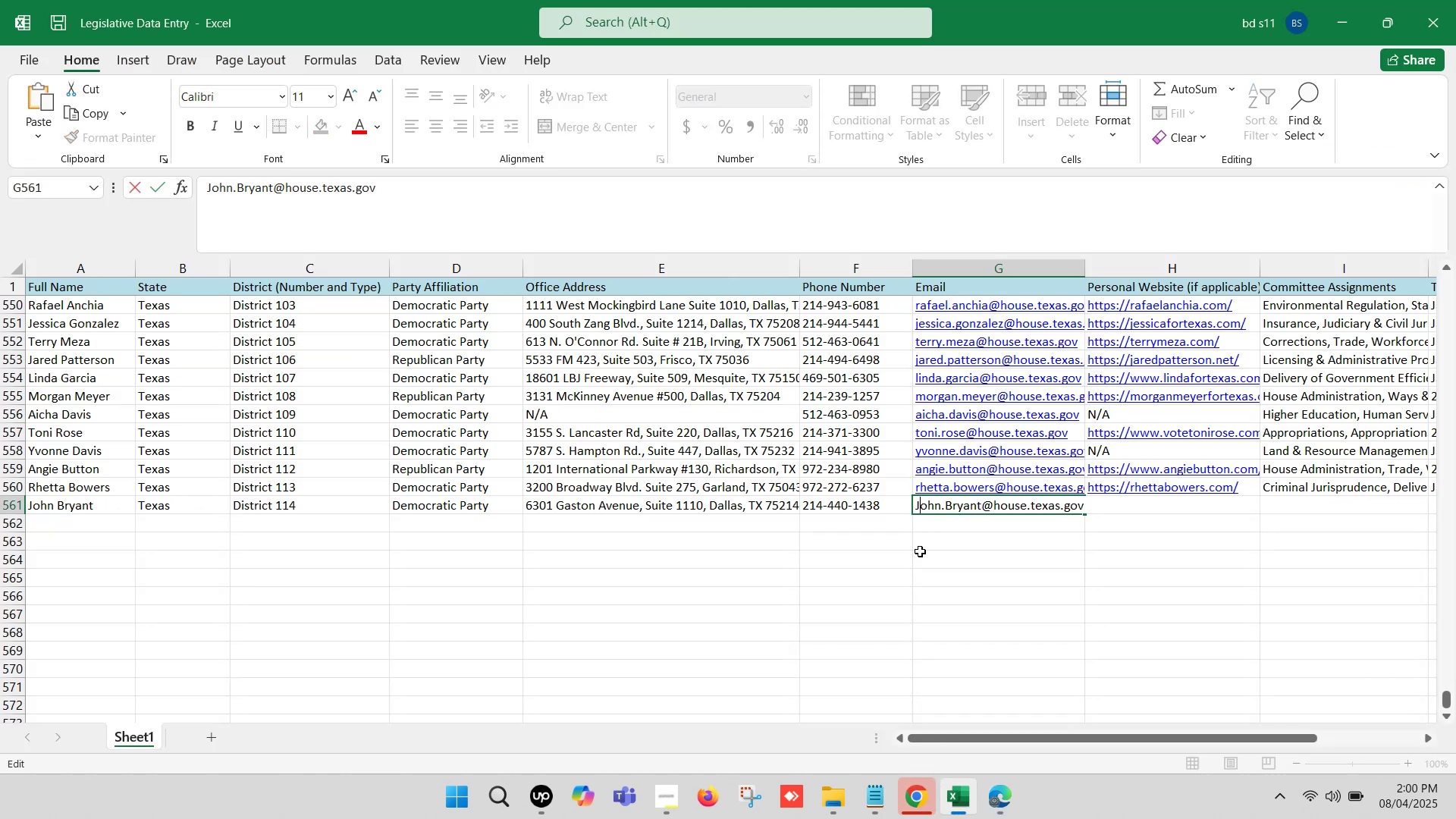 
key(Backspace)
 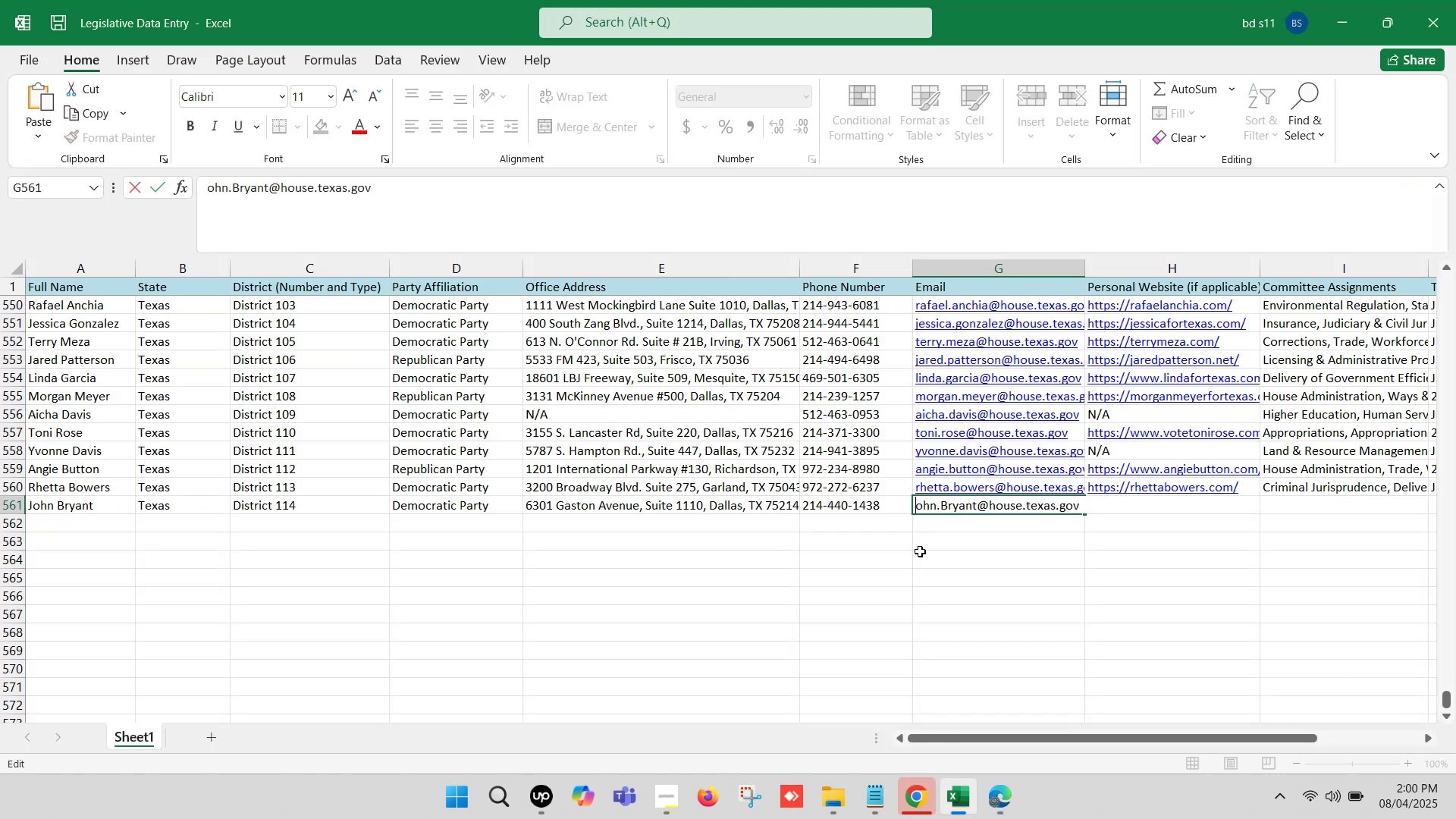 
key(J)
 